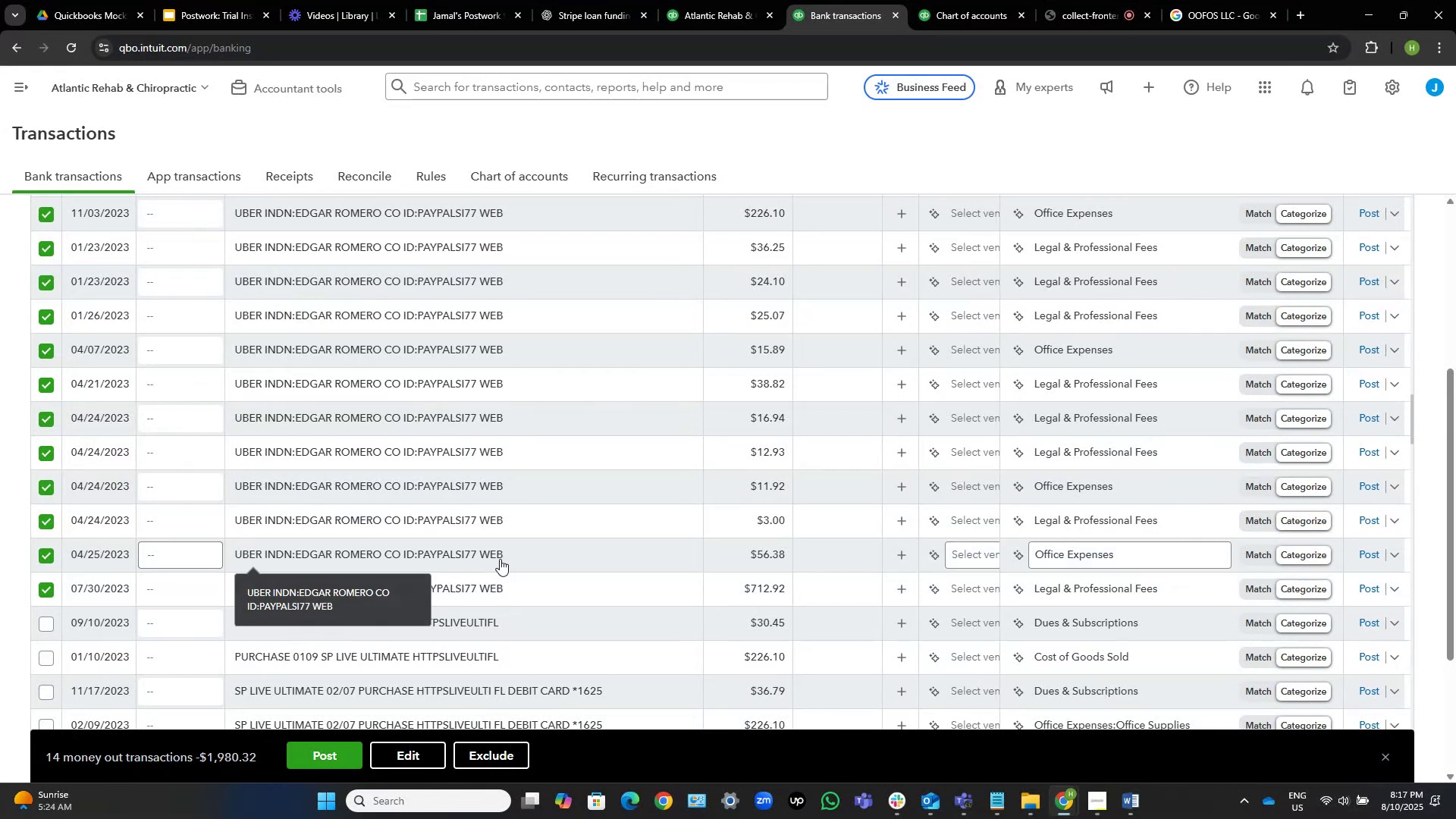 
scroll: coordinate [488, 525], scroll_direction: up, amount: 2.0
 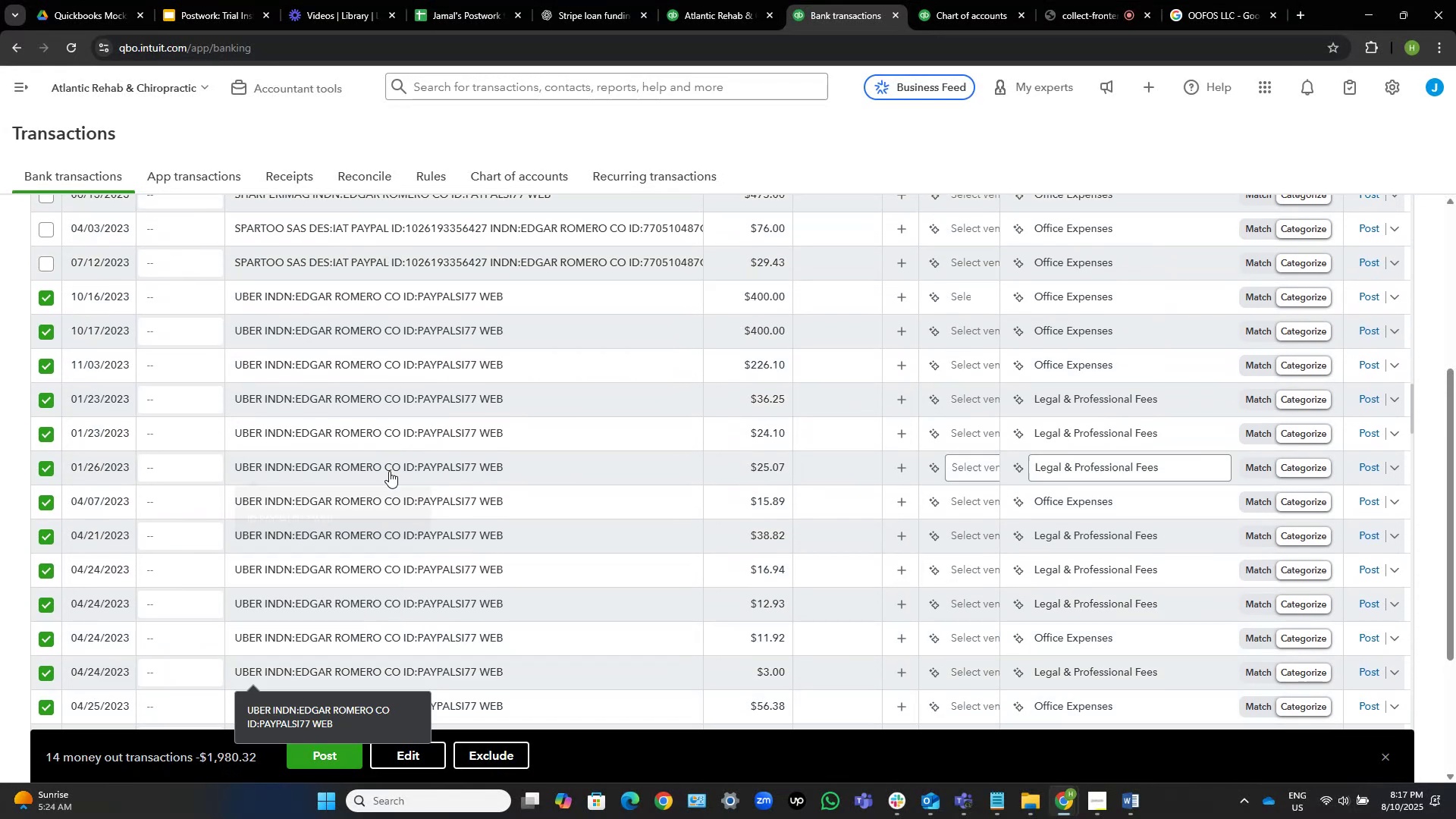 
mouse_move([373, 318])
 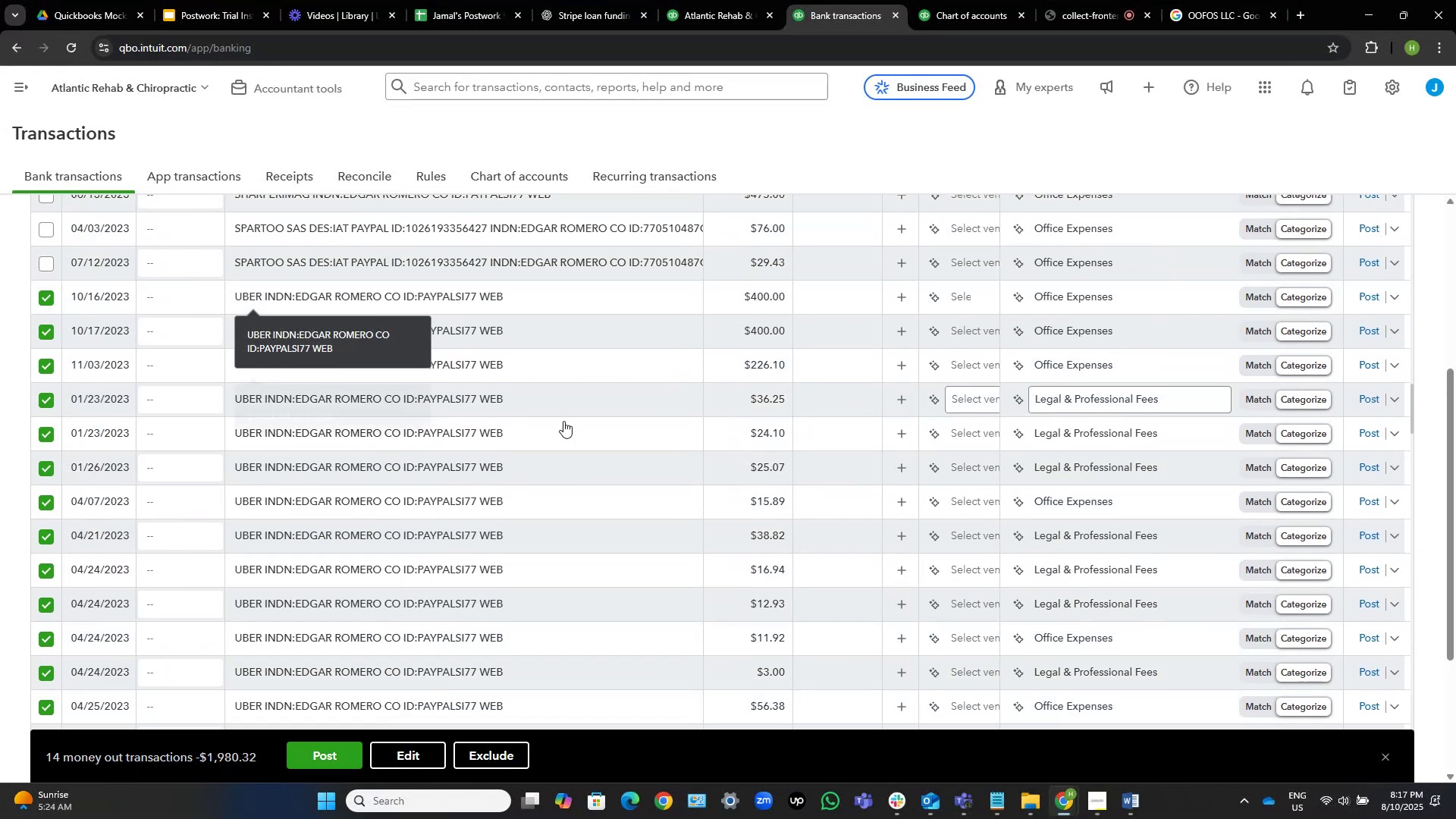 
scroll: coordinate [571, 425], scroll_direction: down, amount: 1.0
 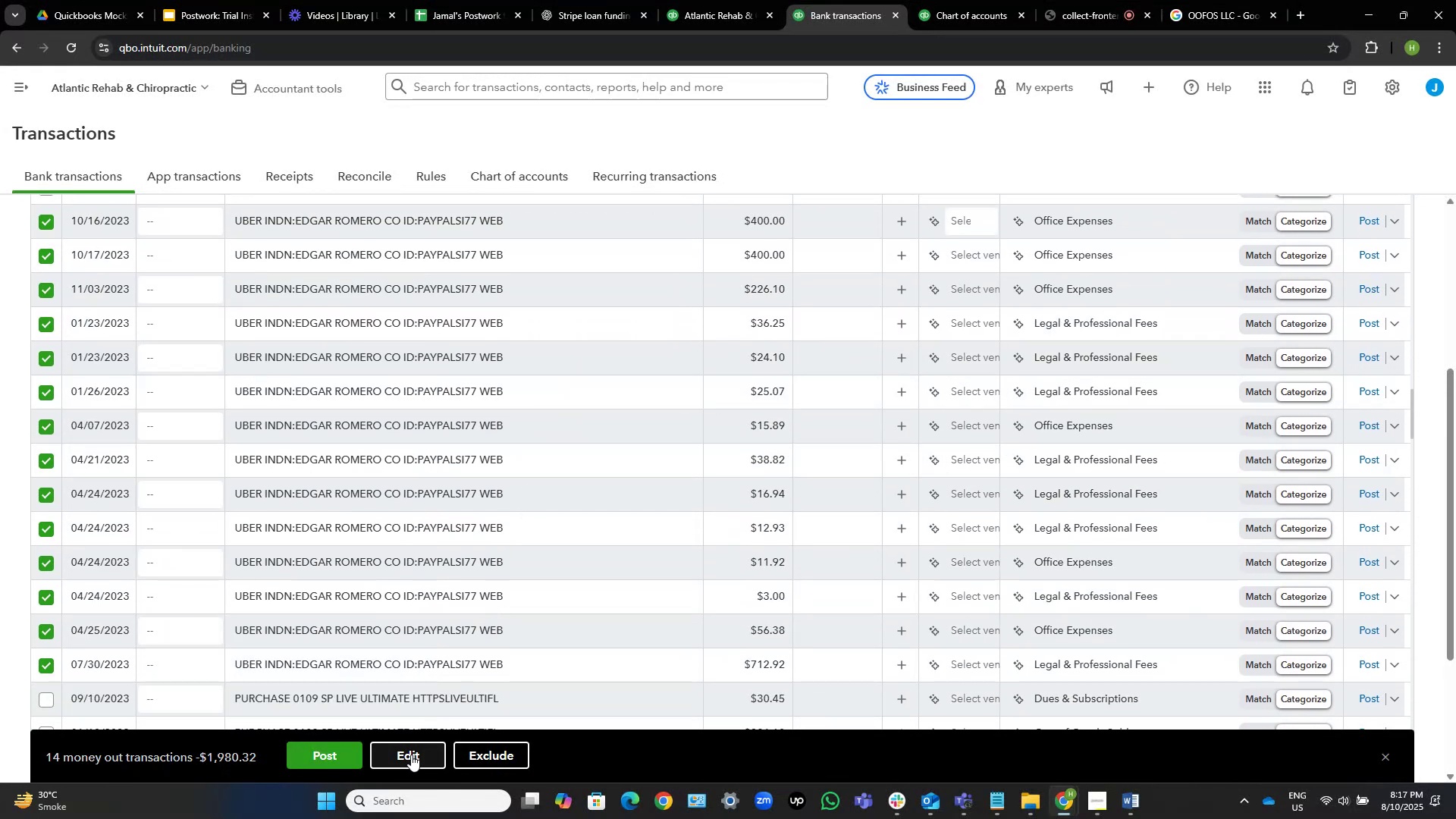 
left_click([410, 755])
 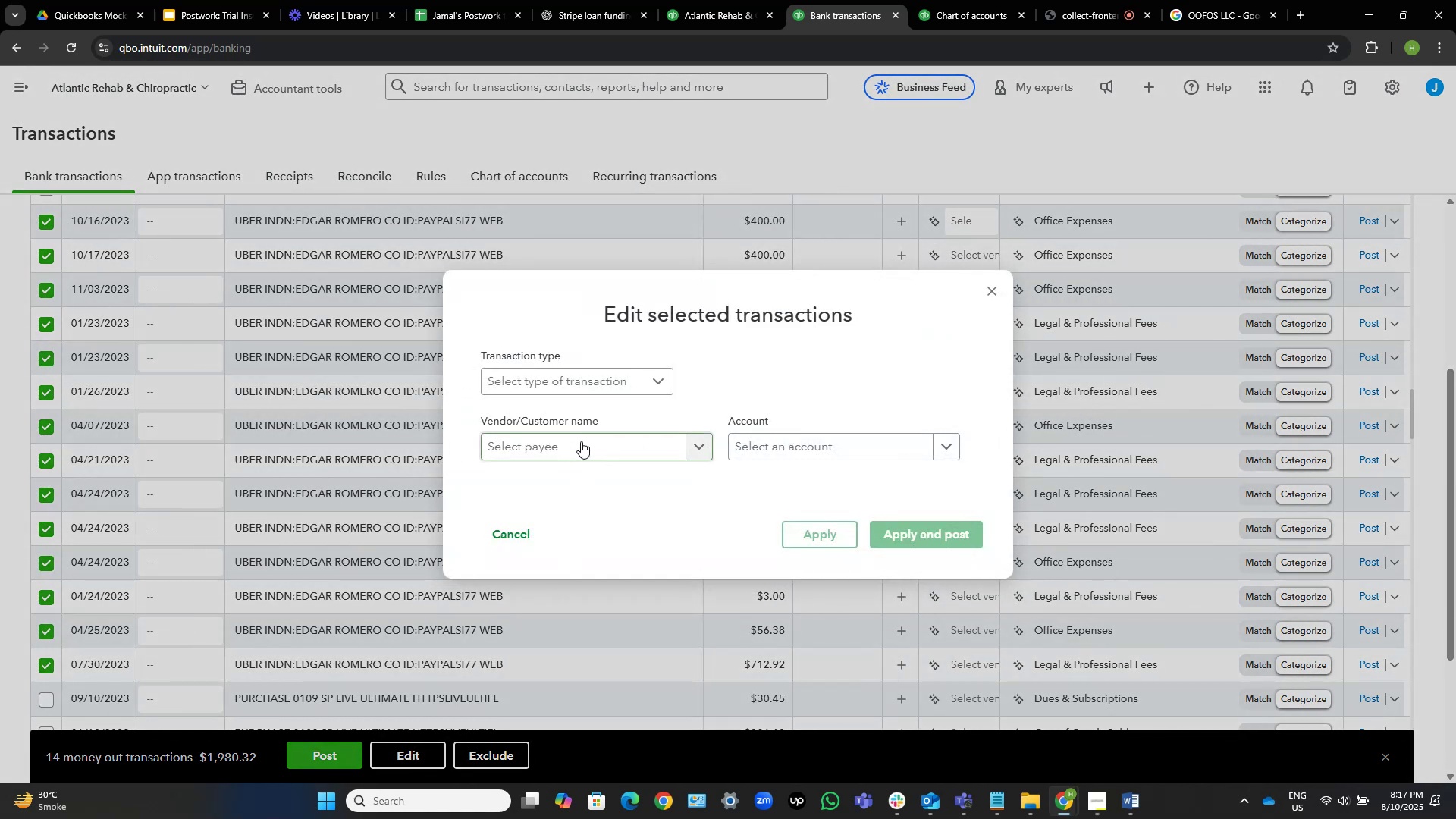 
left_click([581, 441])
 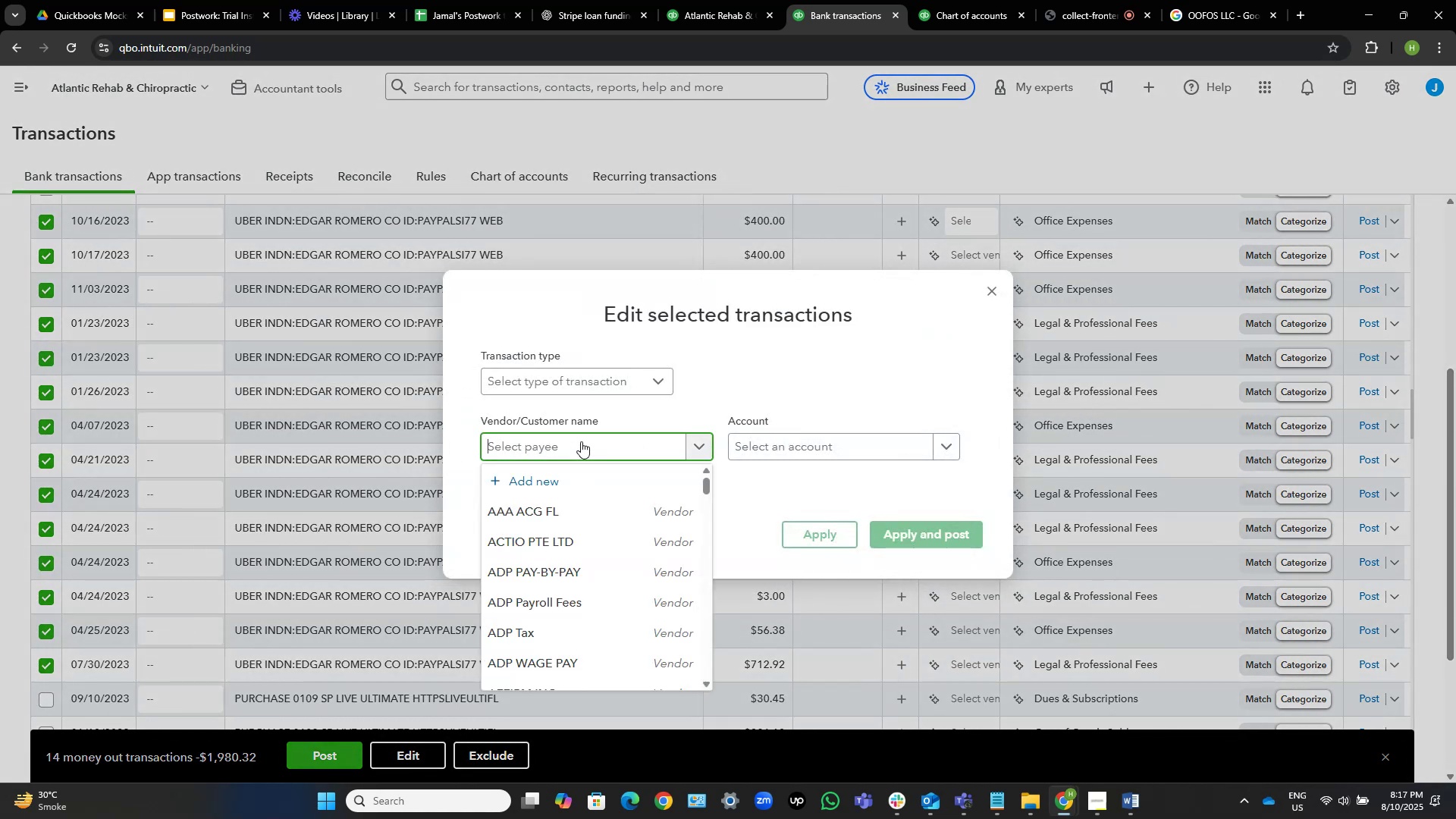 
wait(8.59)
 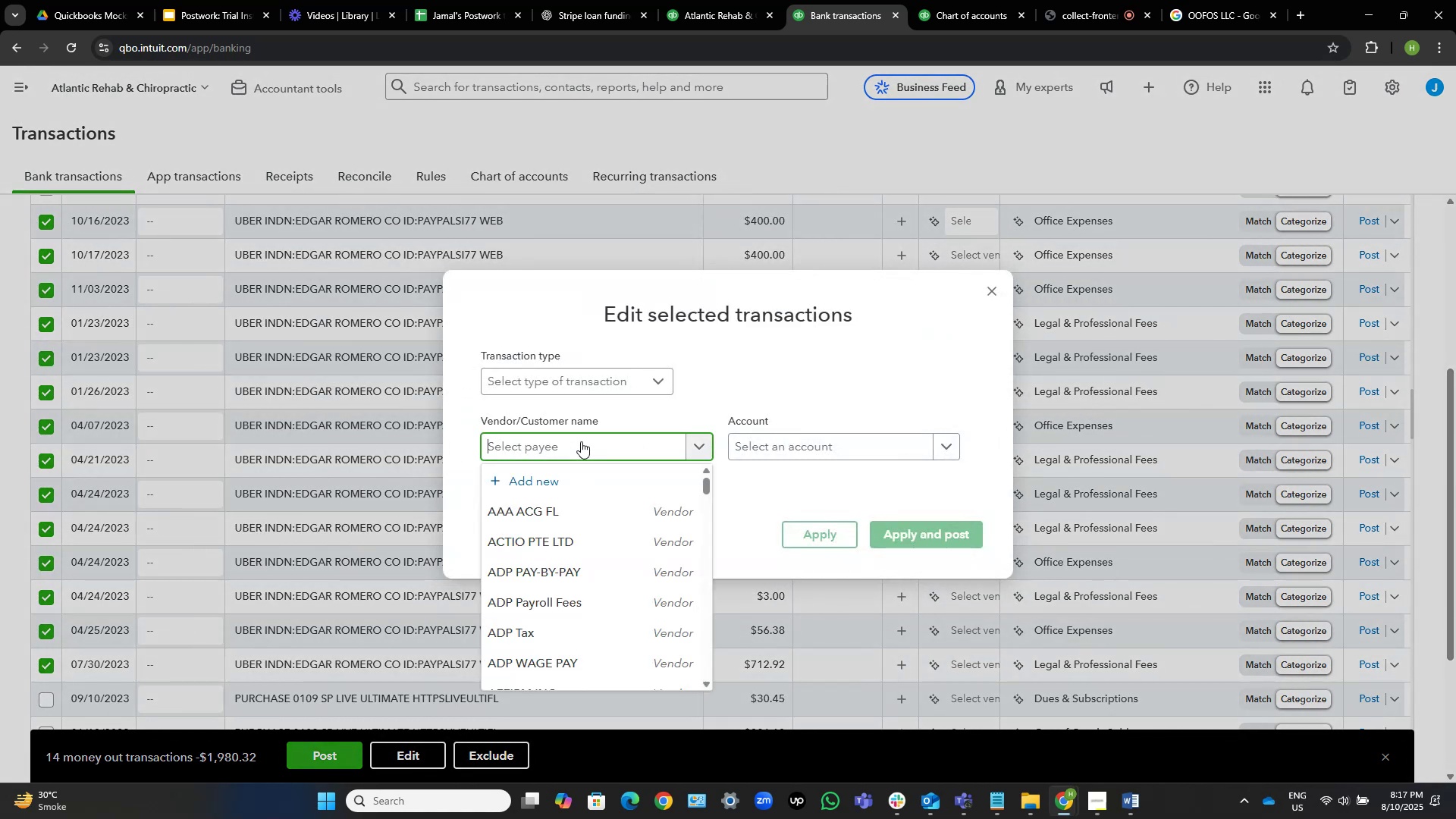 
type(Uber)
 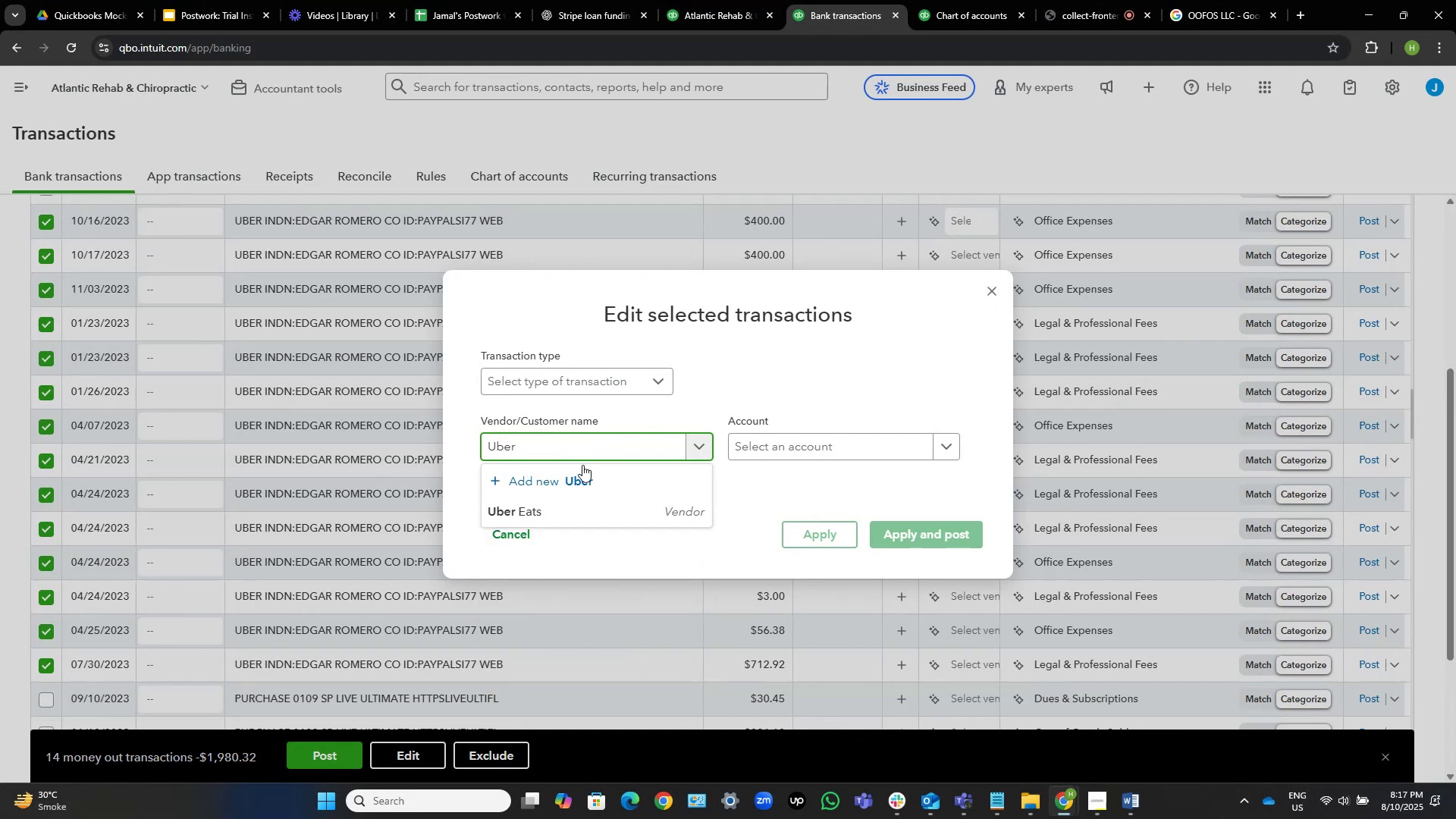 
left_click([584, 489])
 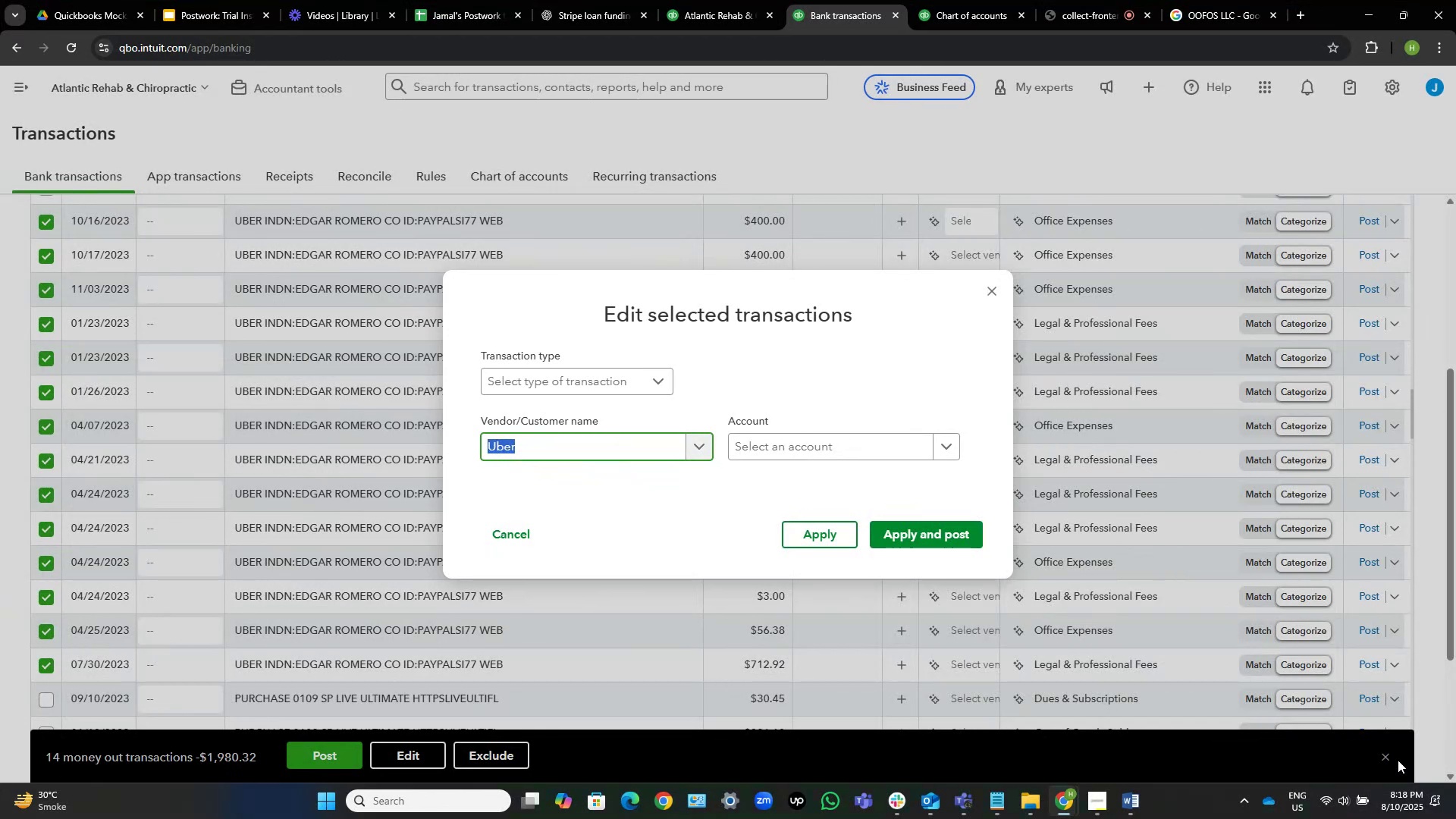 
wait(20.13)
 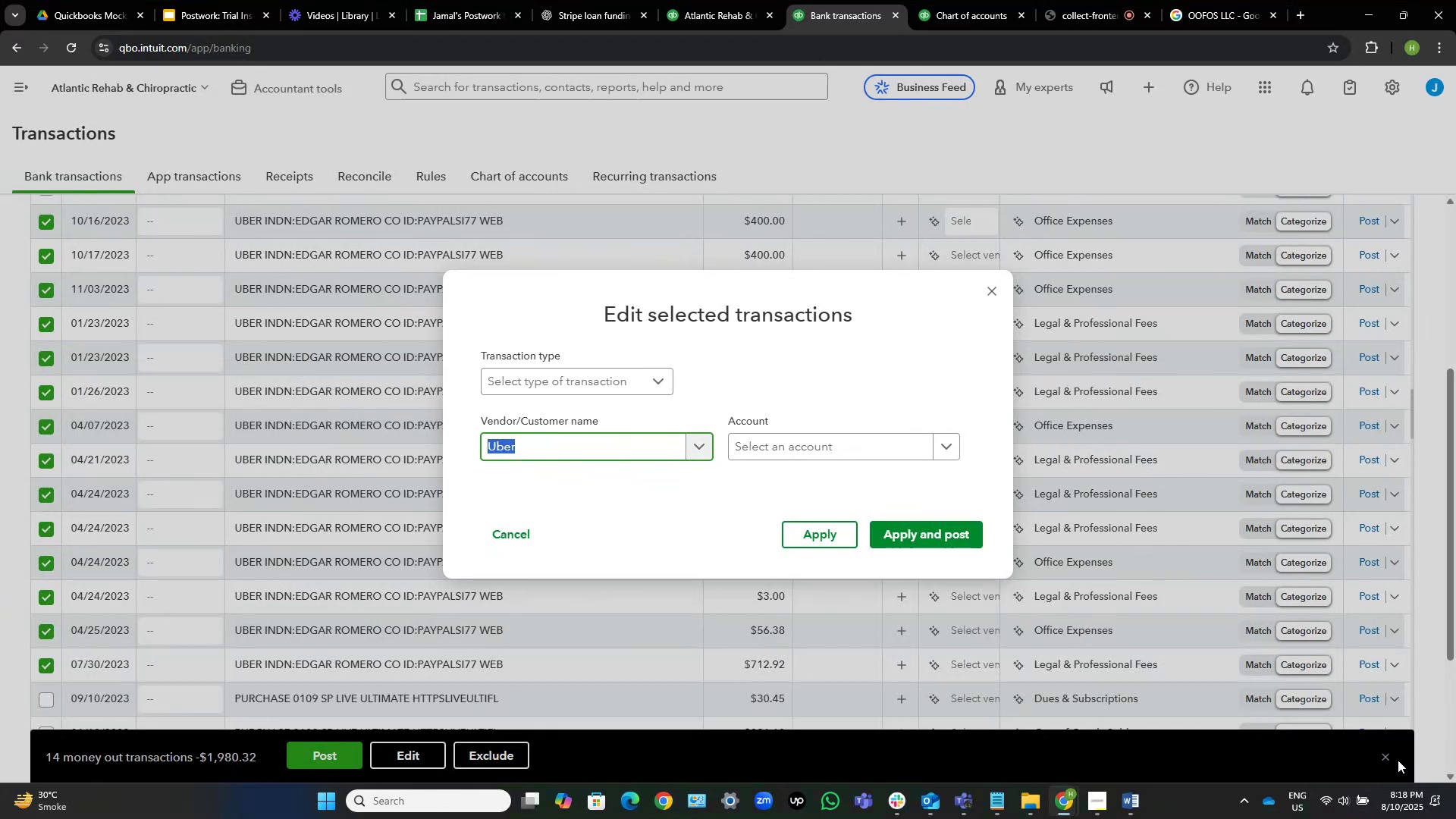 
left_click([792, 447])
 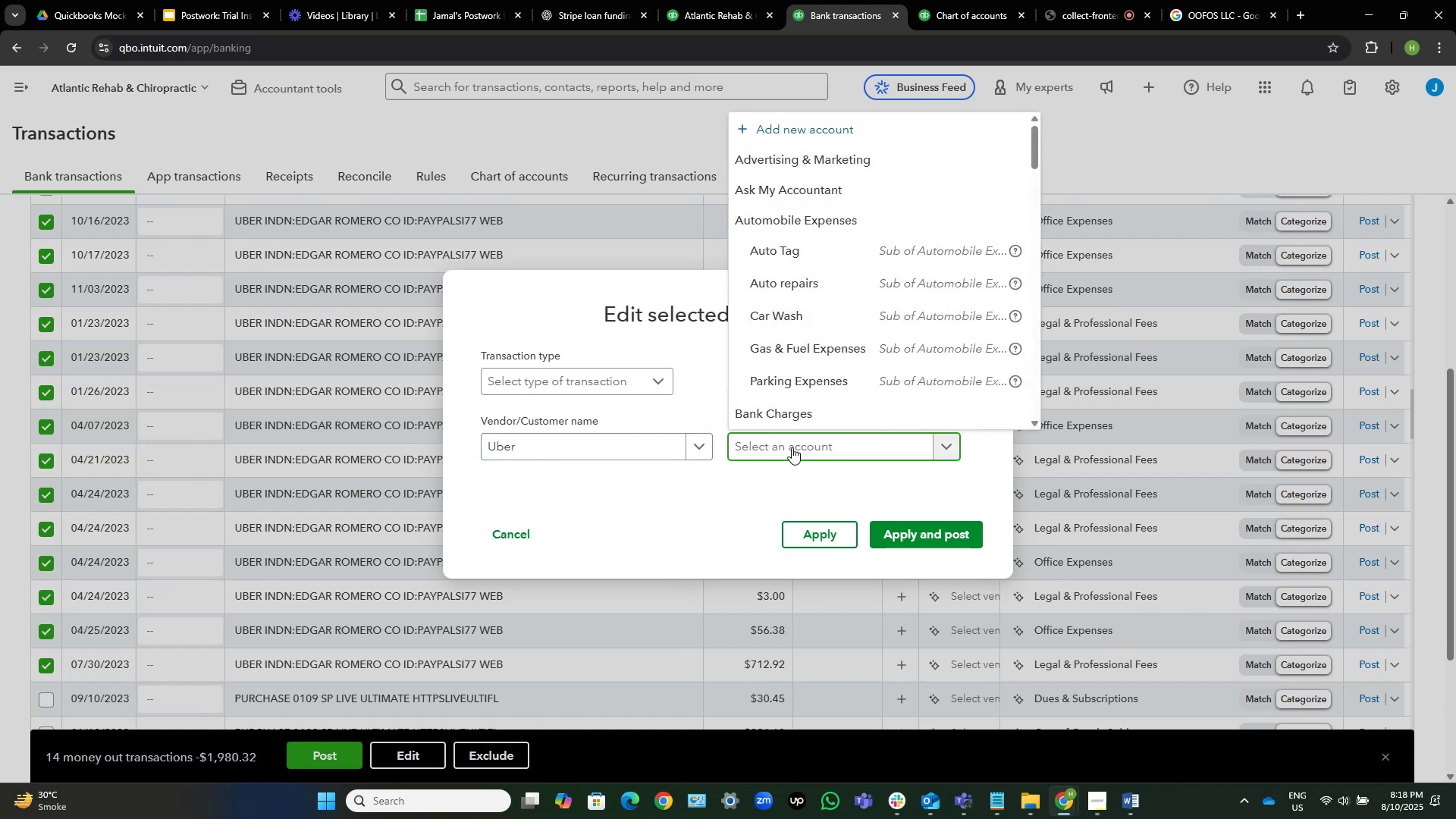 
type(shar)
 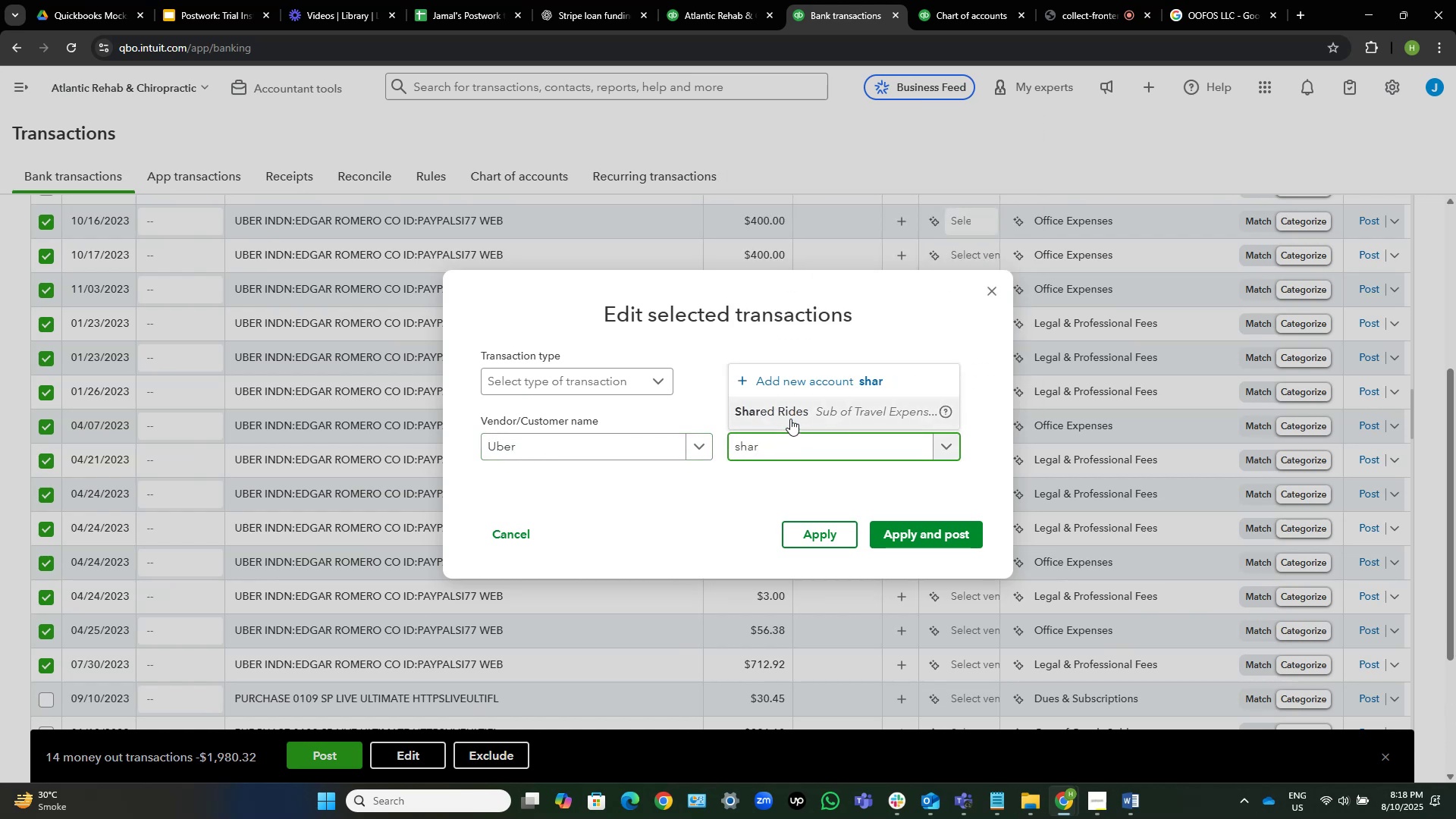 
left_click([790, 419])
 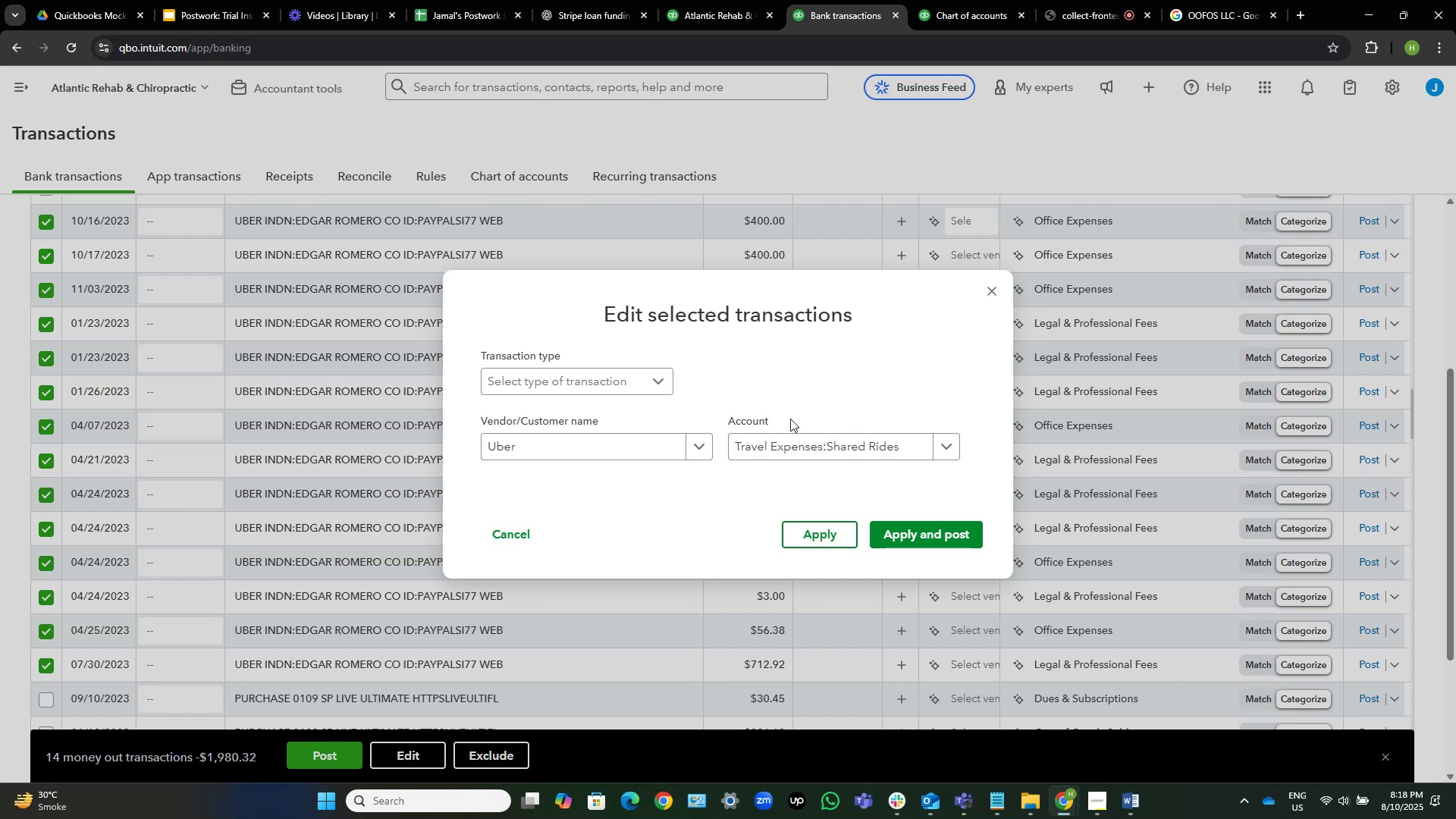 
wait(6.13)
 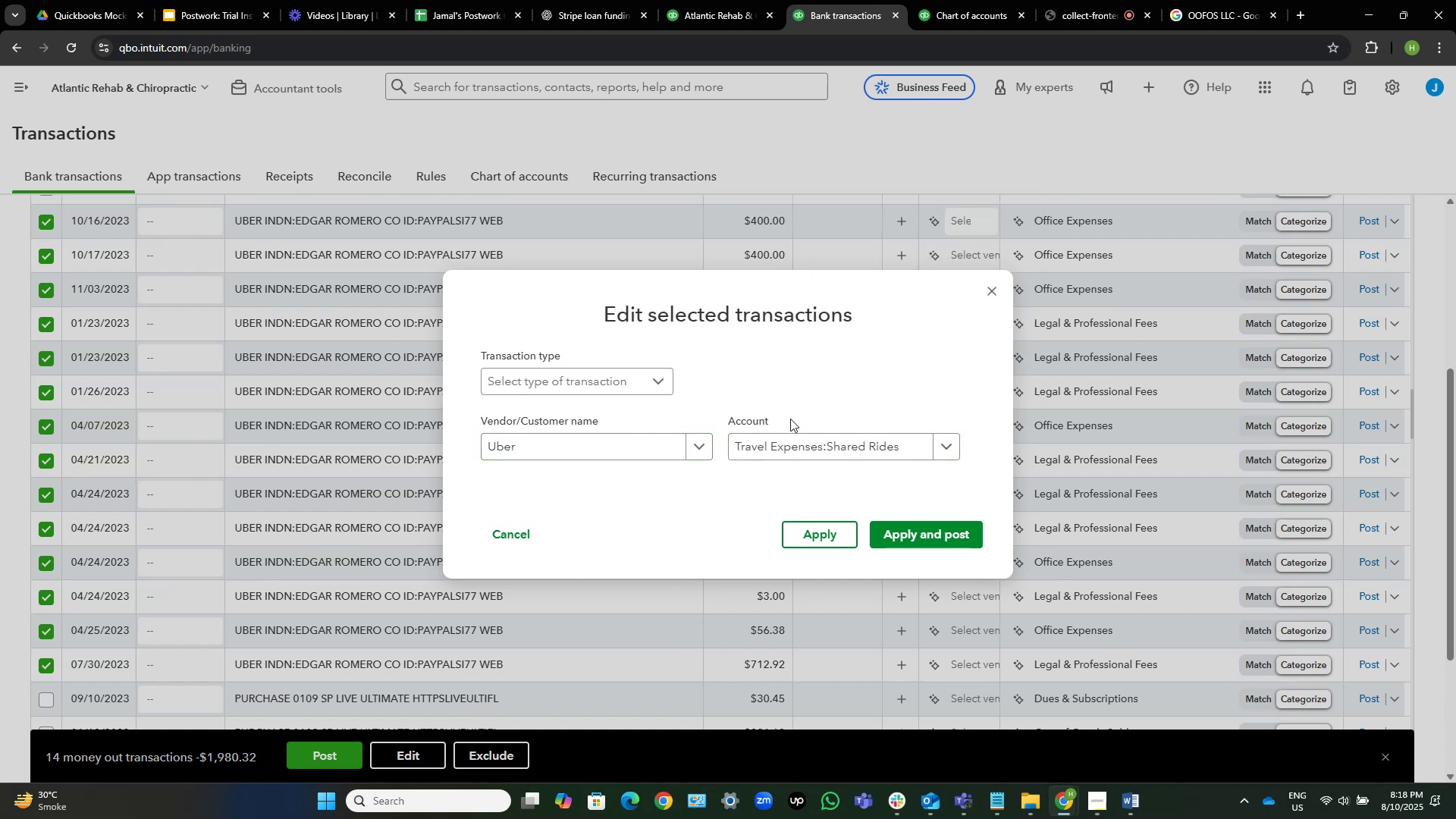 
left_click([934, 532])
 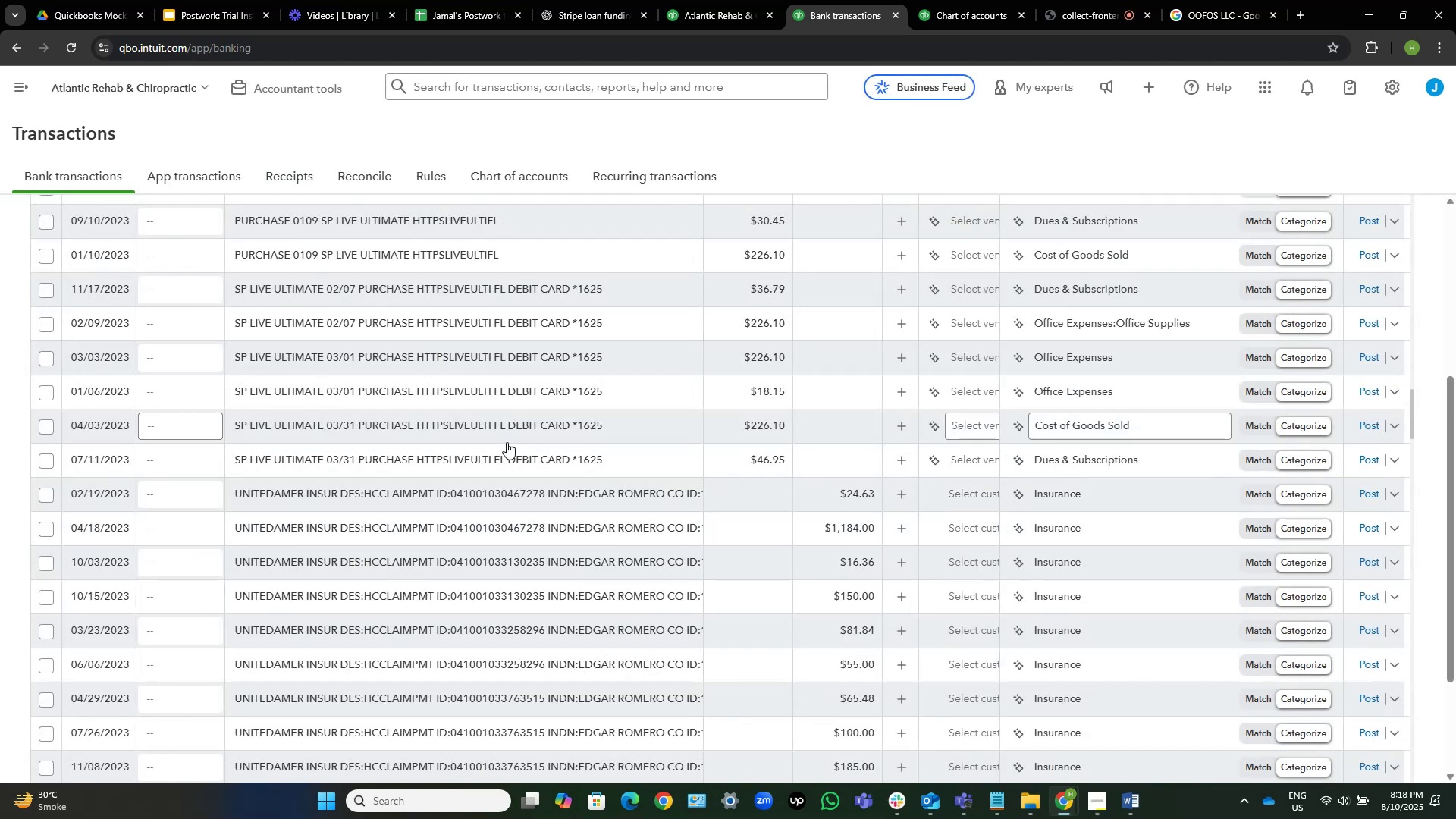 
wait(20.08)
 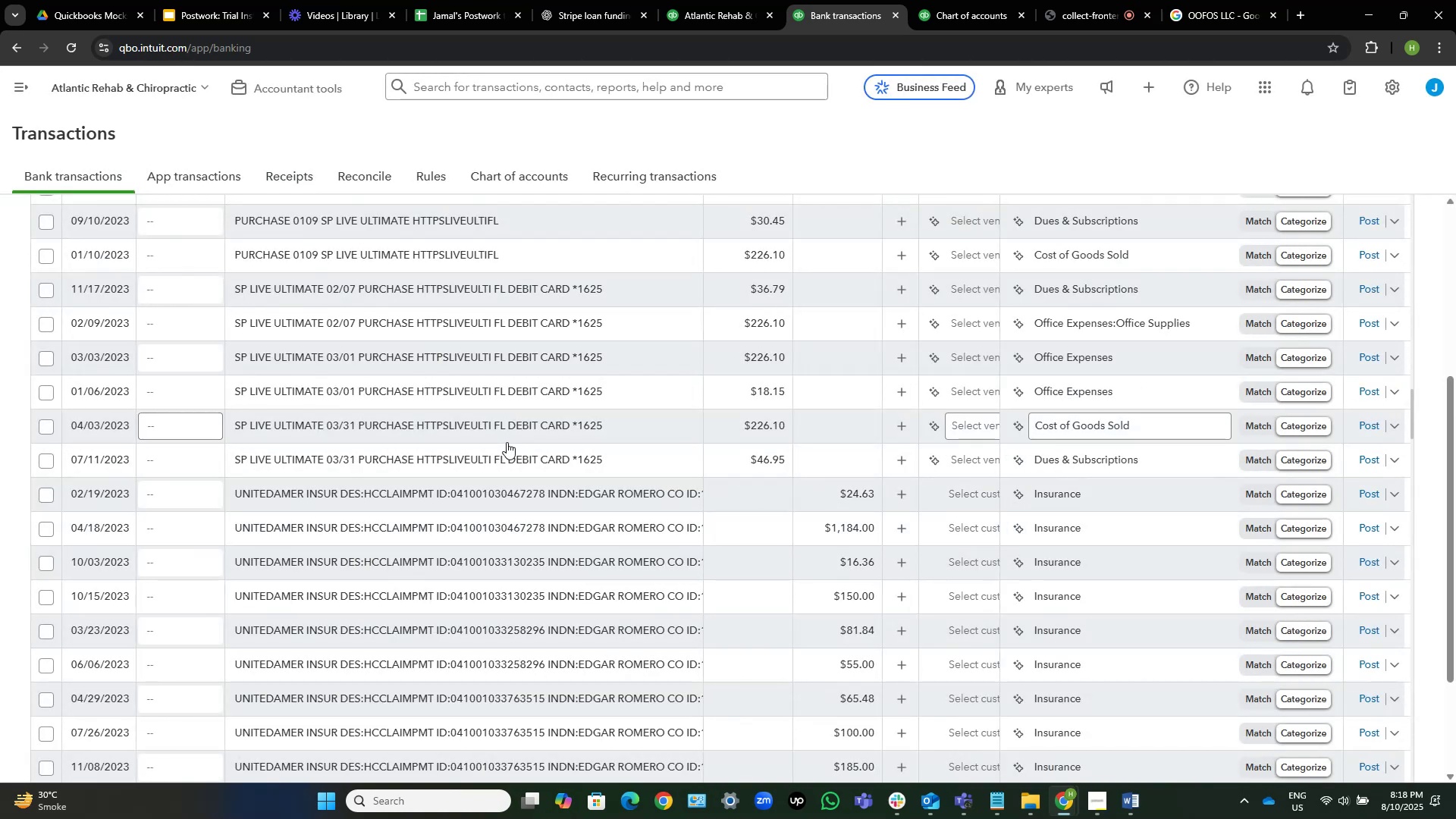 
scroll: coordinate [464, 442], scroll_direction: down, amount: 1.0
 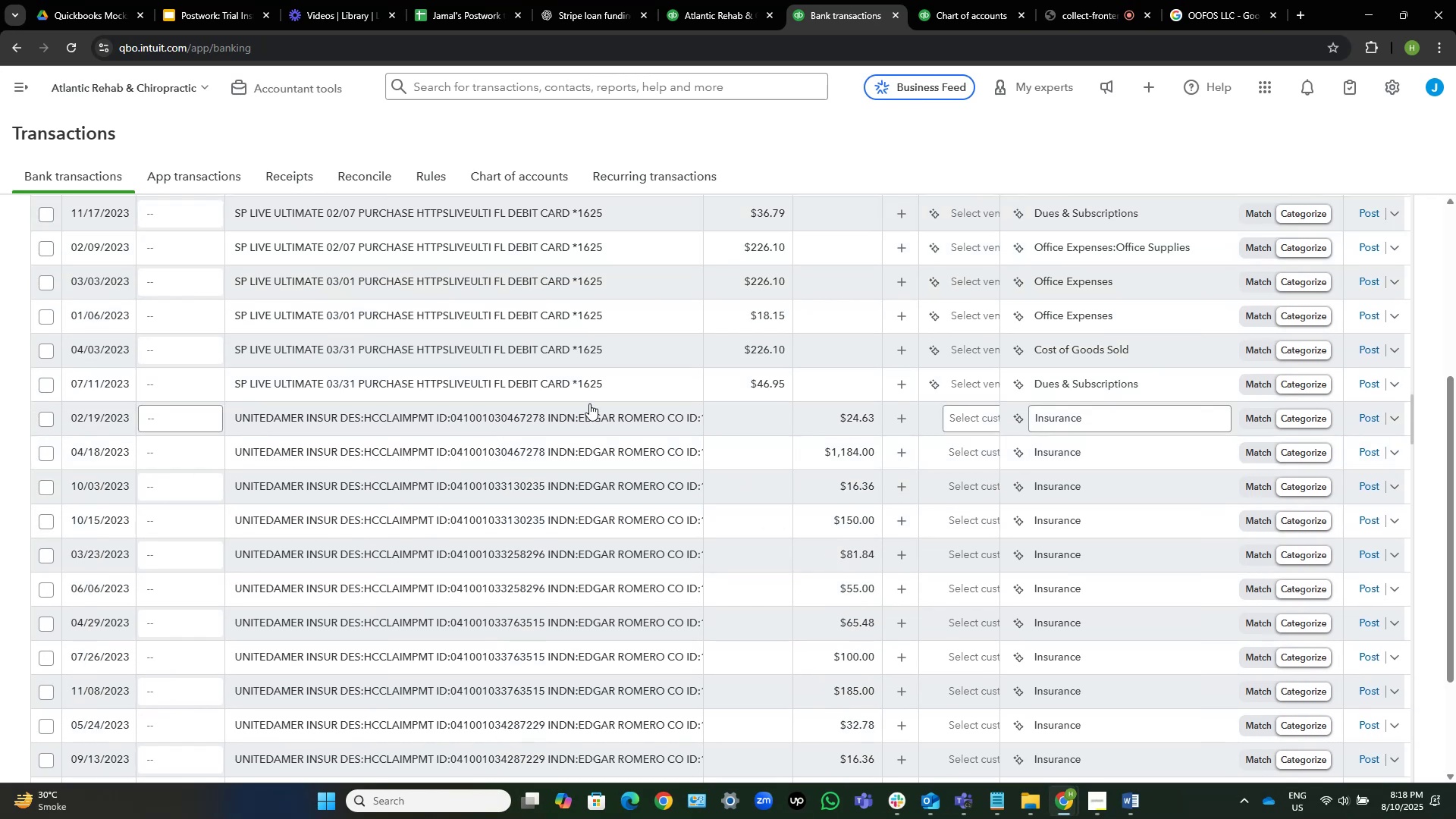 
wait(6.94)
 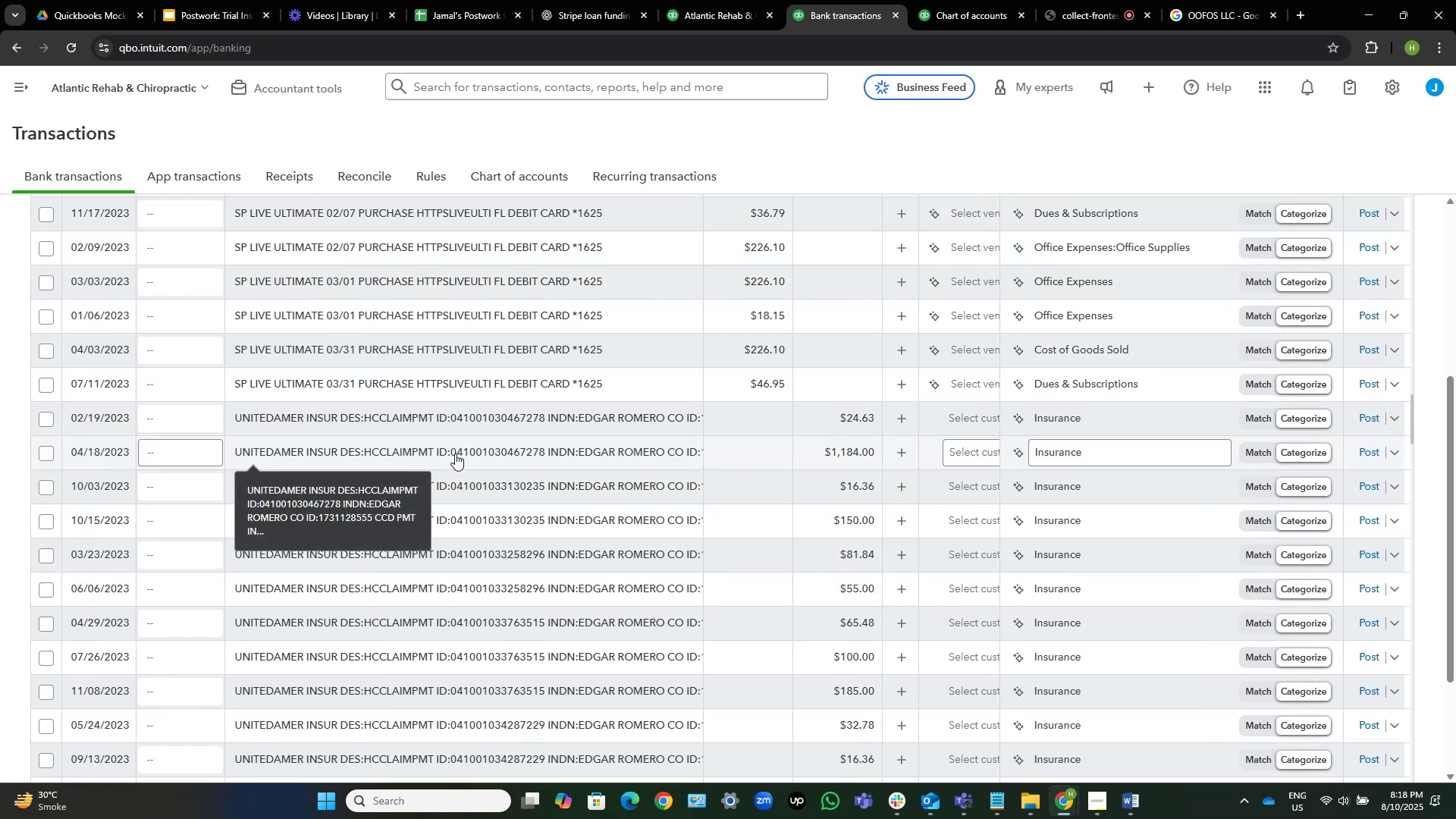 
scroll: coordinate [232, 473], scroll_direction: down, amount: 10.0
 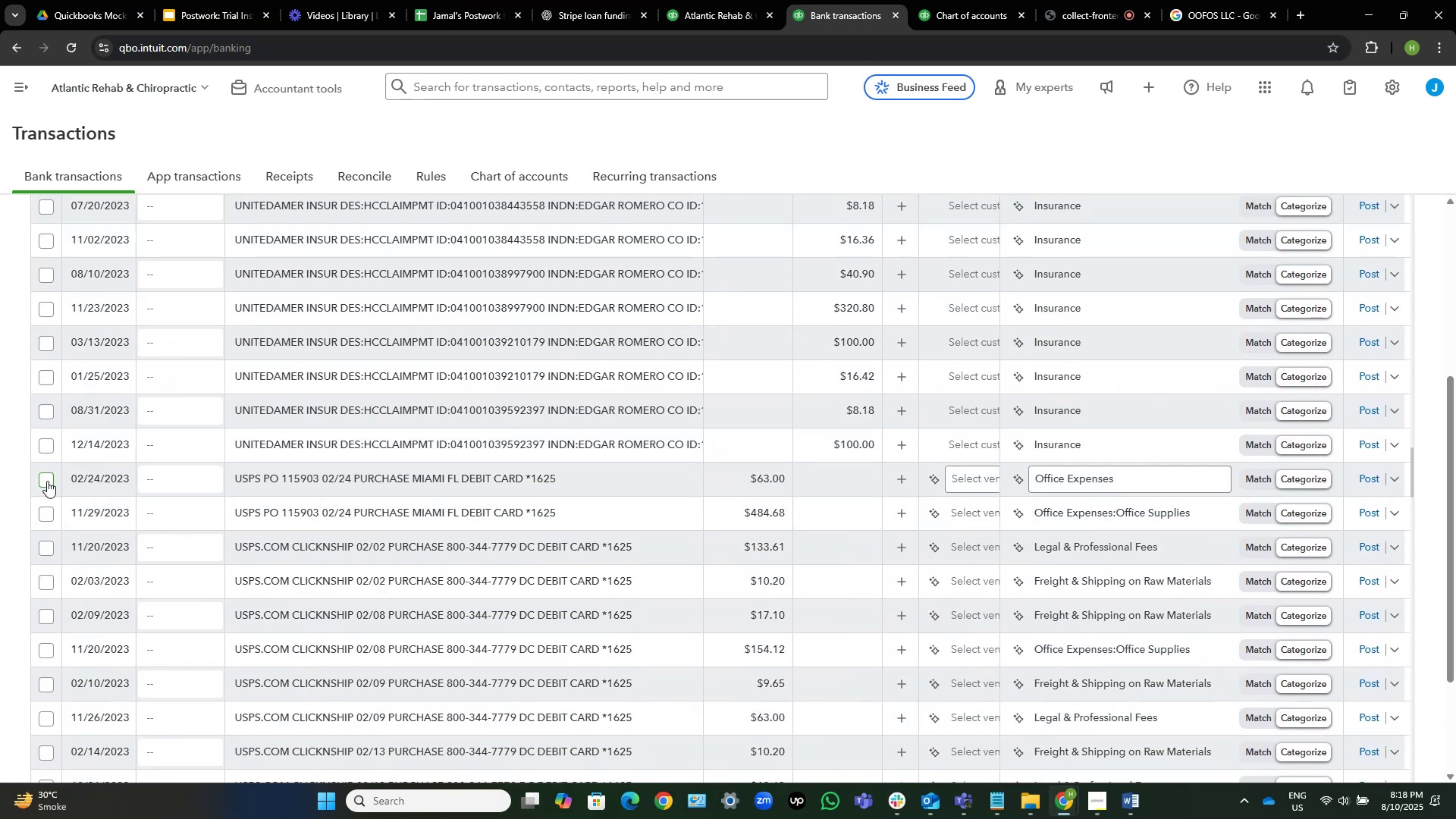 
left_click([276, 475])
 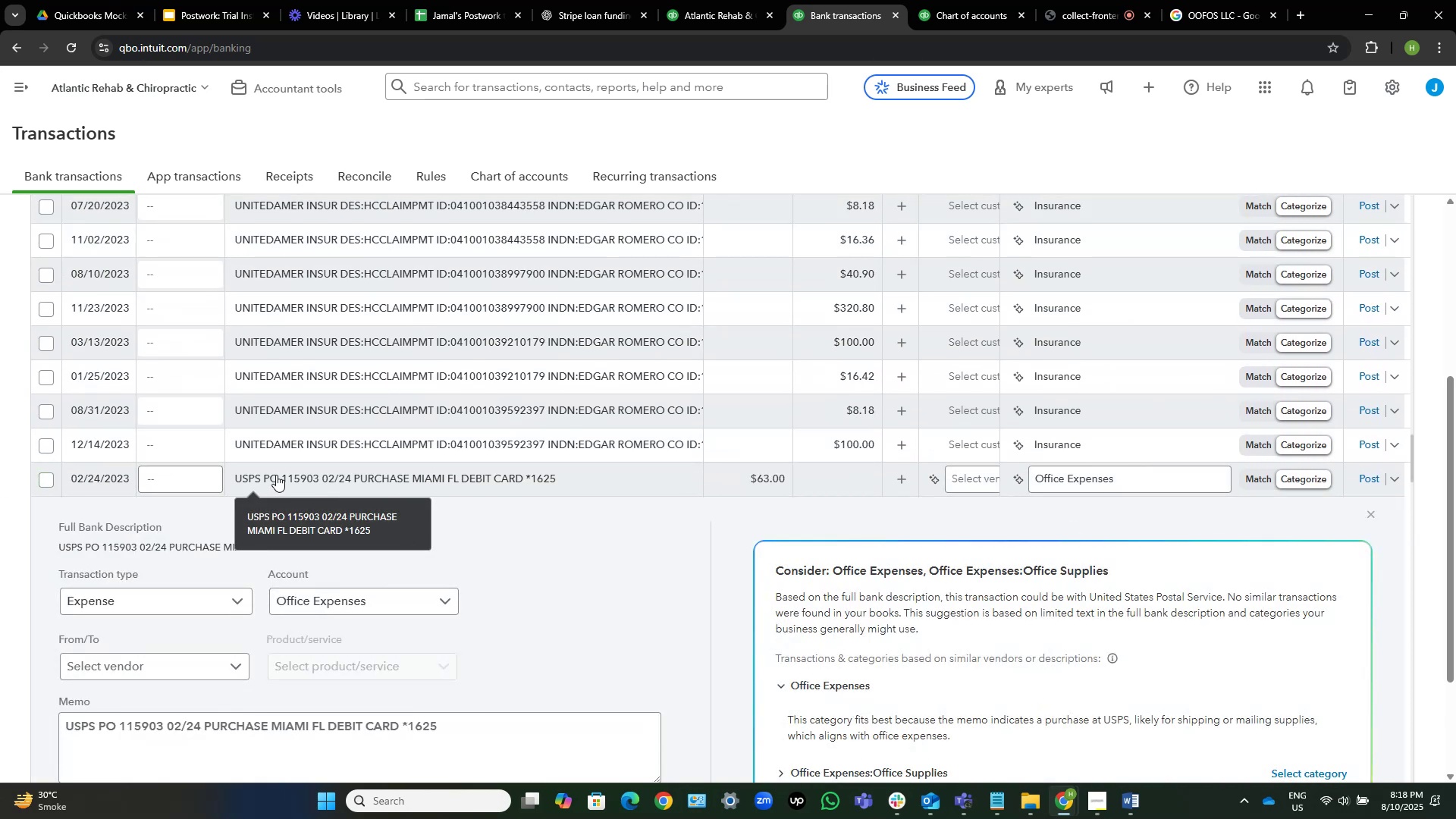 
scroll: coordinate [682, 460], scroll_direction: down, amount: 5.0
 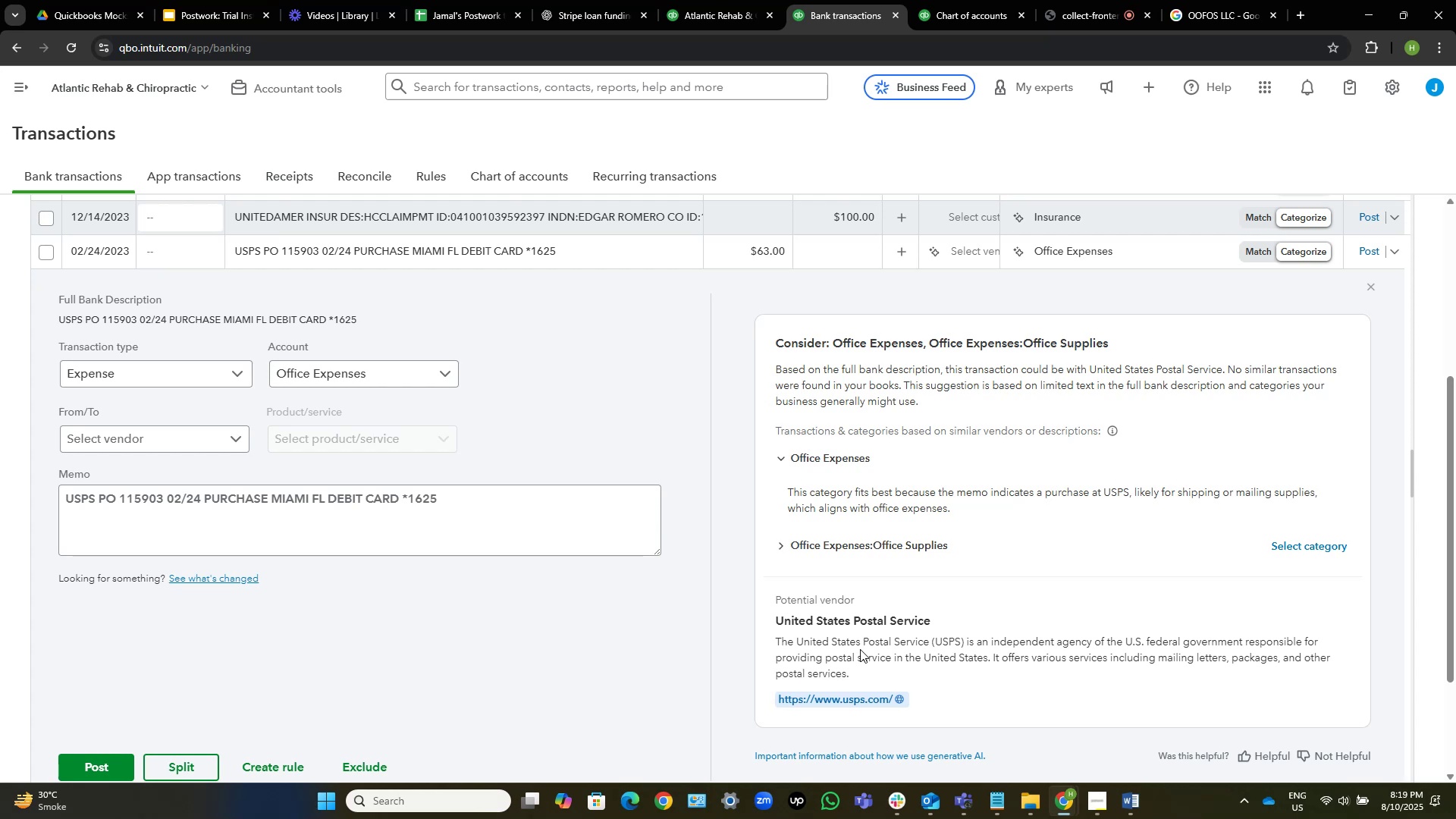 
wait(32.87)
 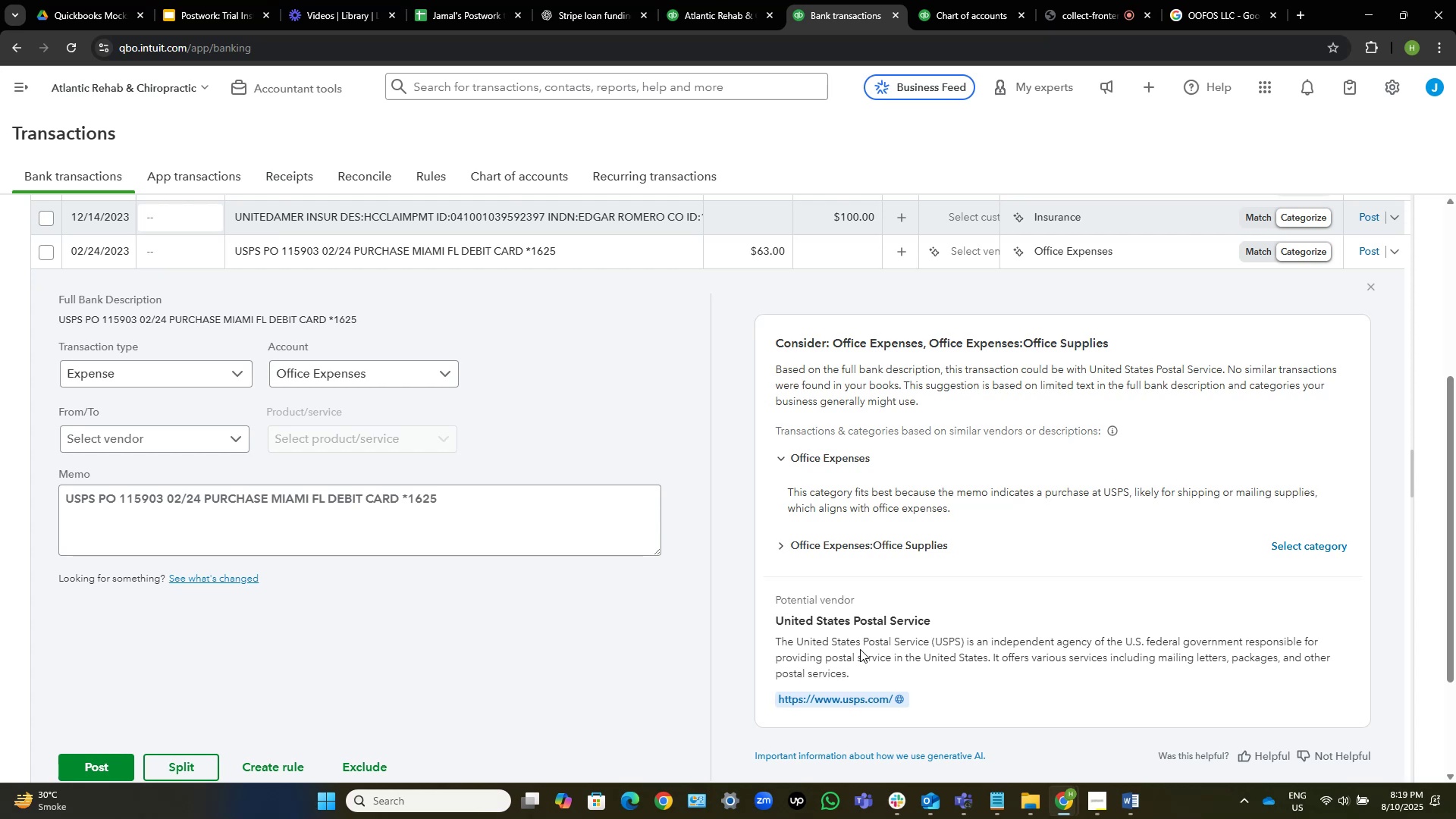 
left_click([882, 700])
 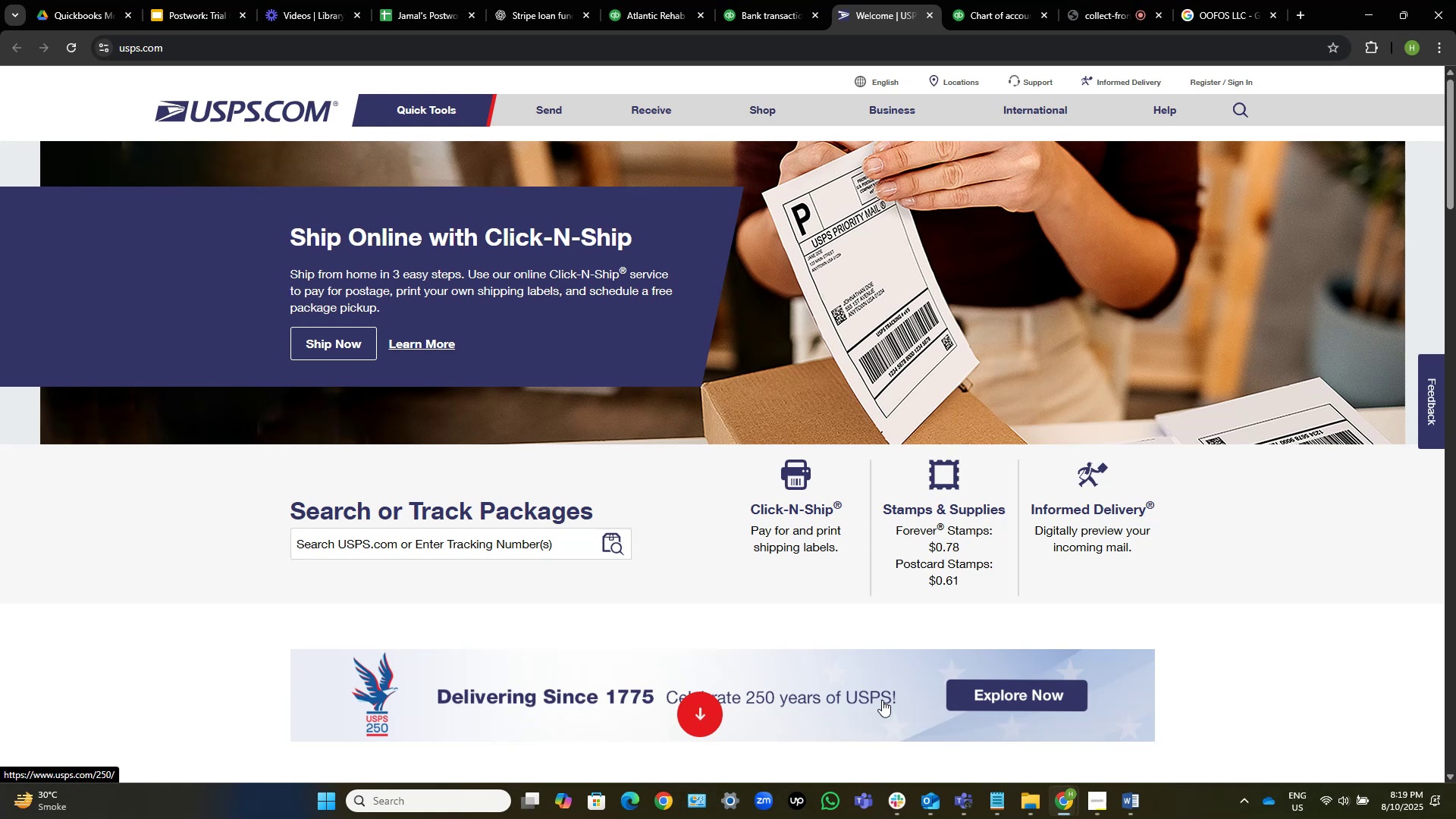 
wait(25.54)
 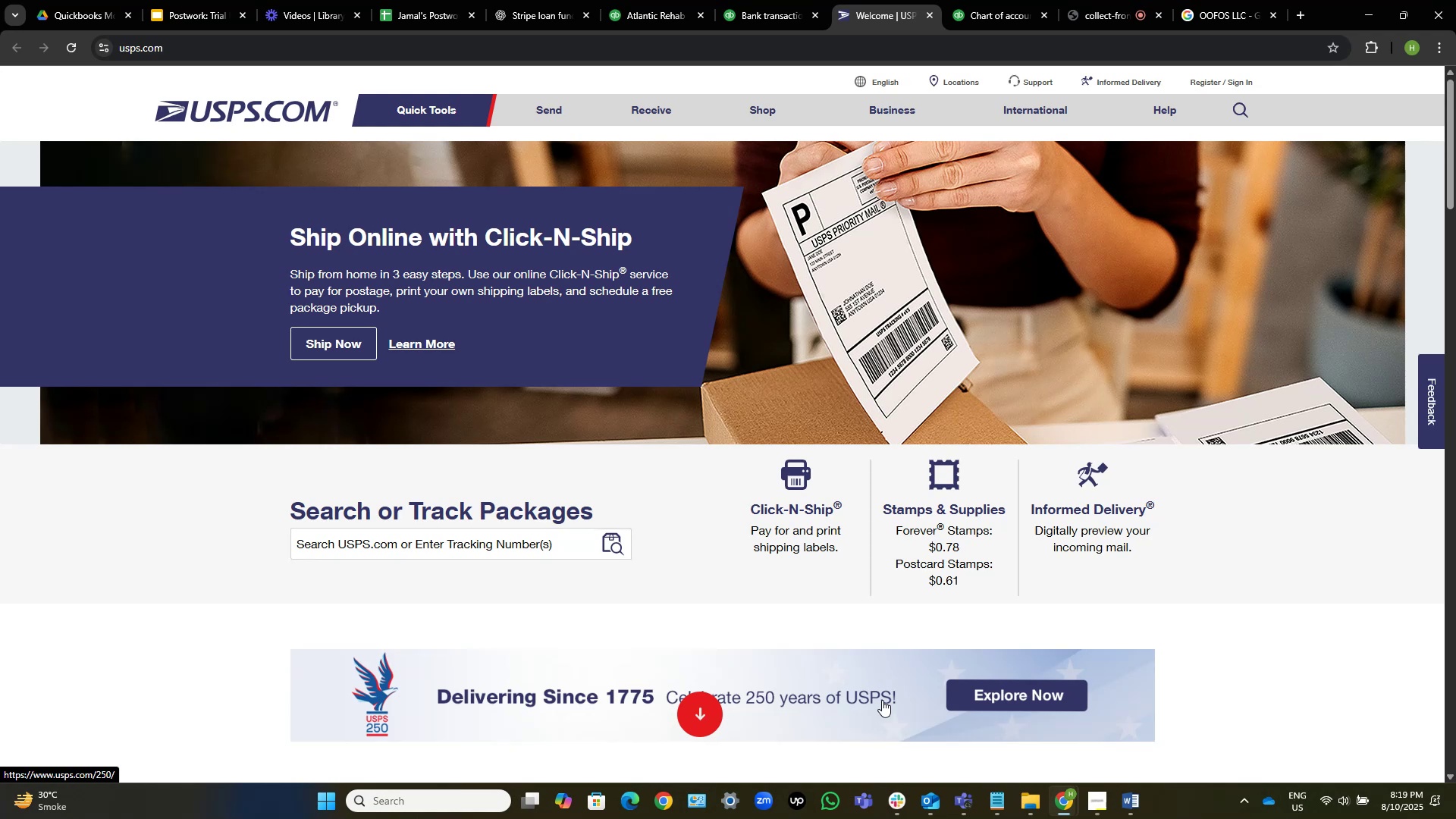 
scroll: coordinate [712, 419], scroll_direction: down, amount: 6.0
 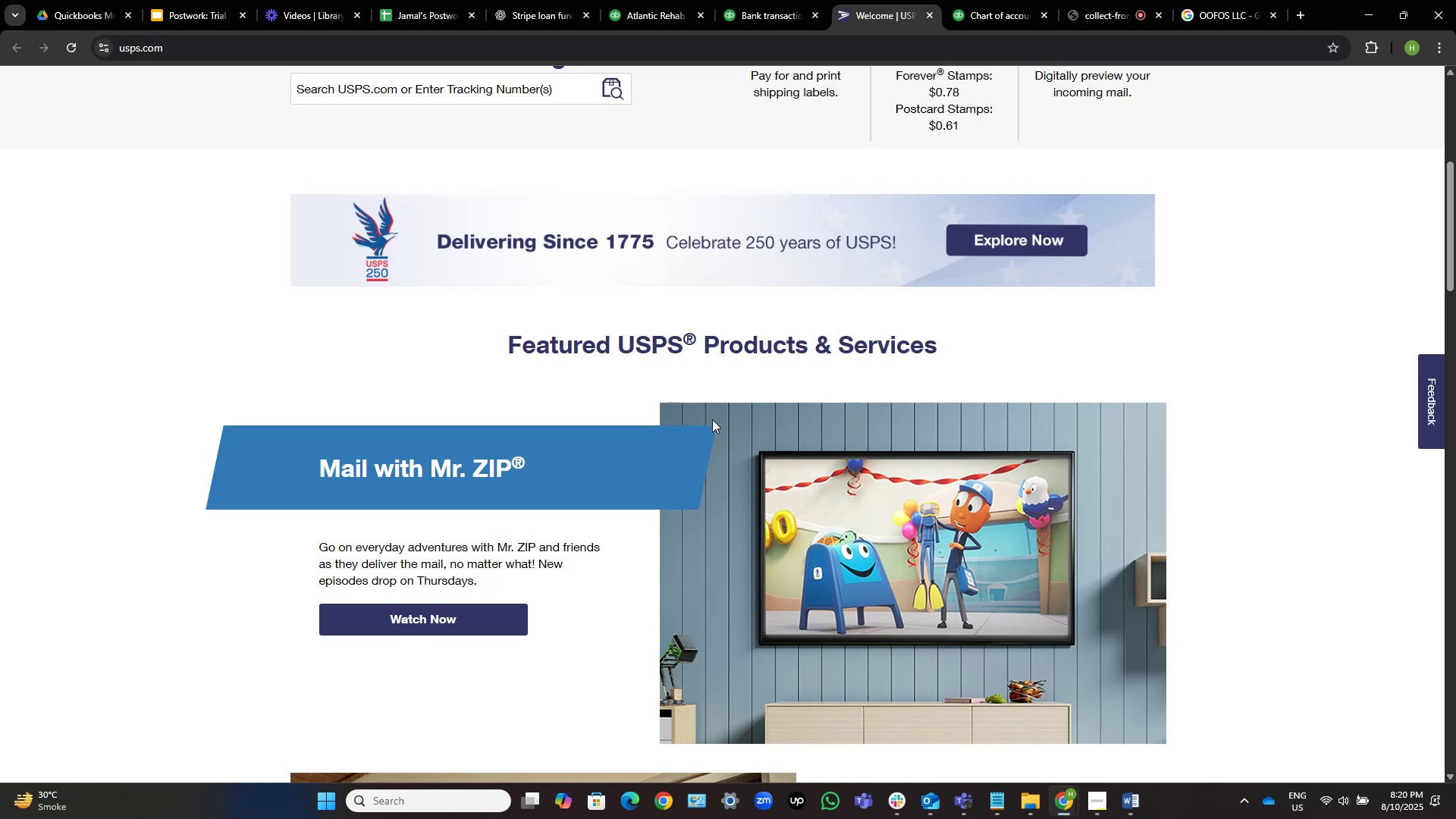 
wait(15.17)
 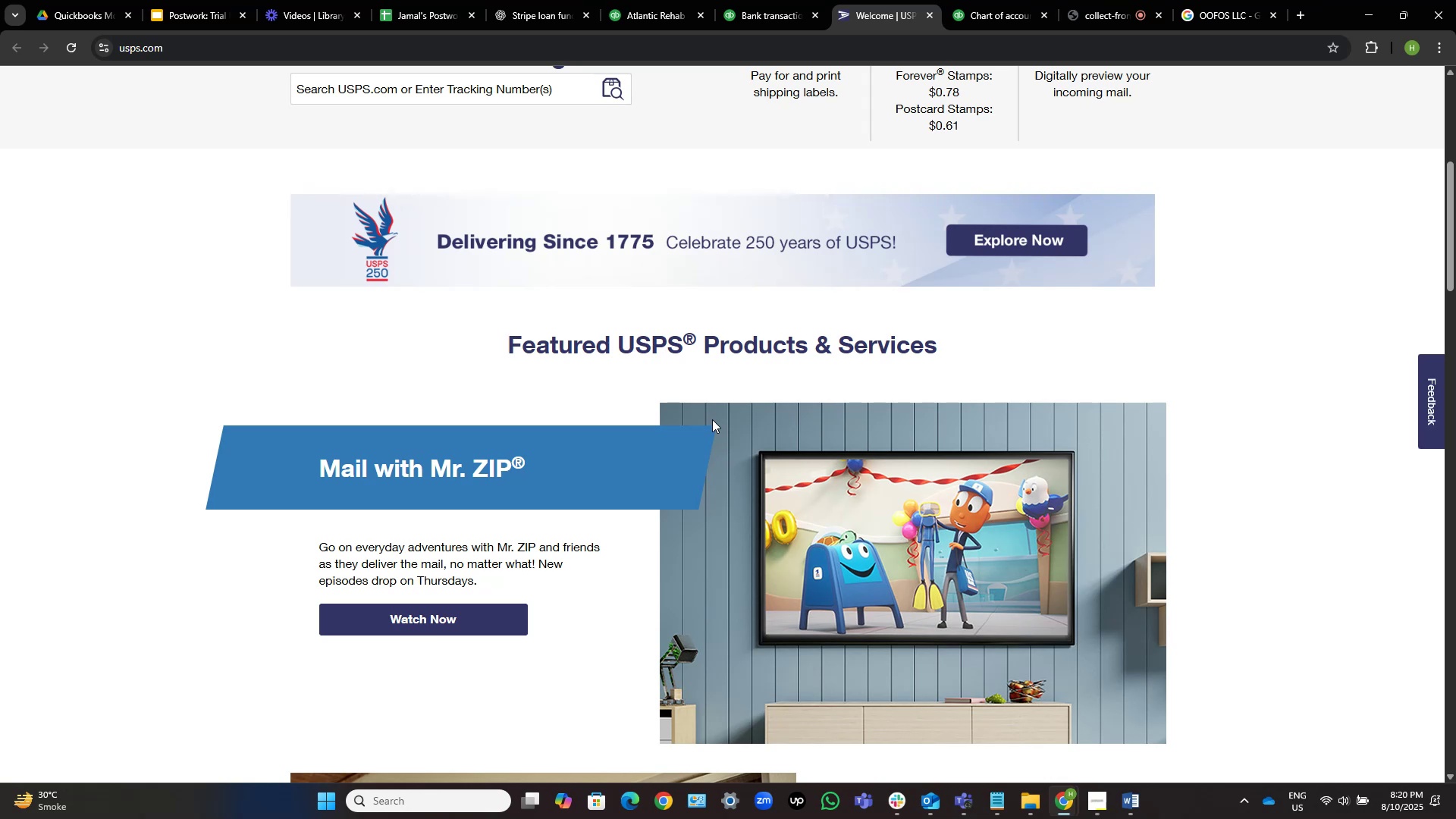 
left_click([925, 12])
 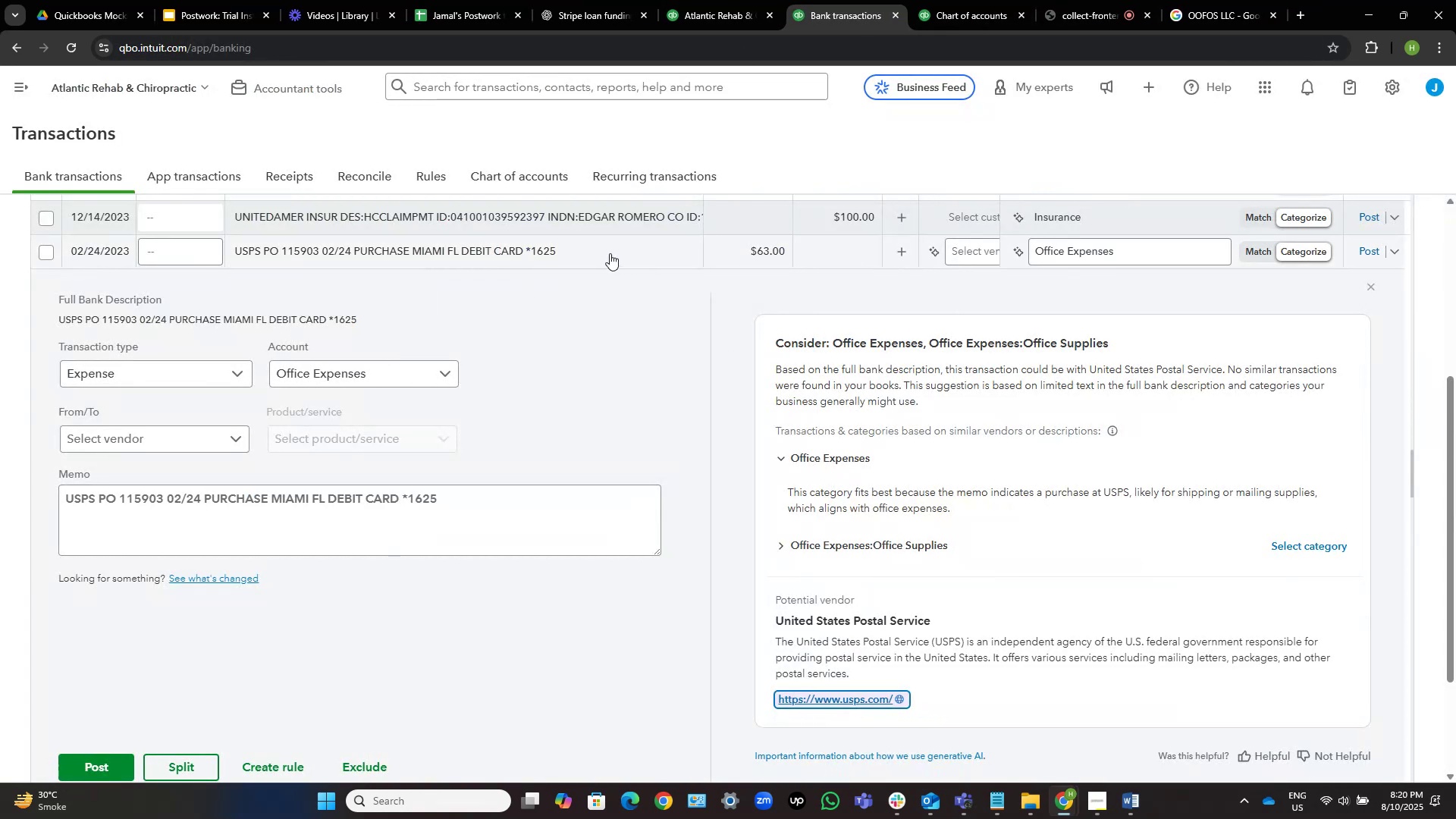 
left_click([589, 243])
 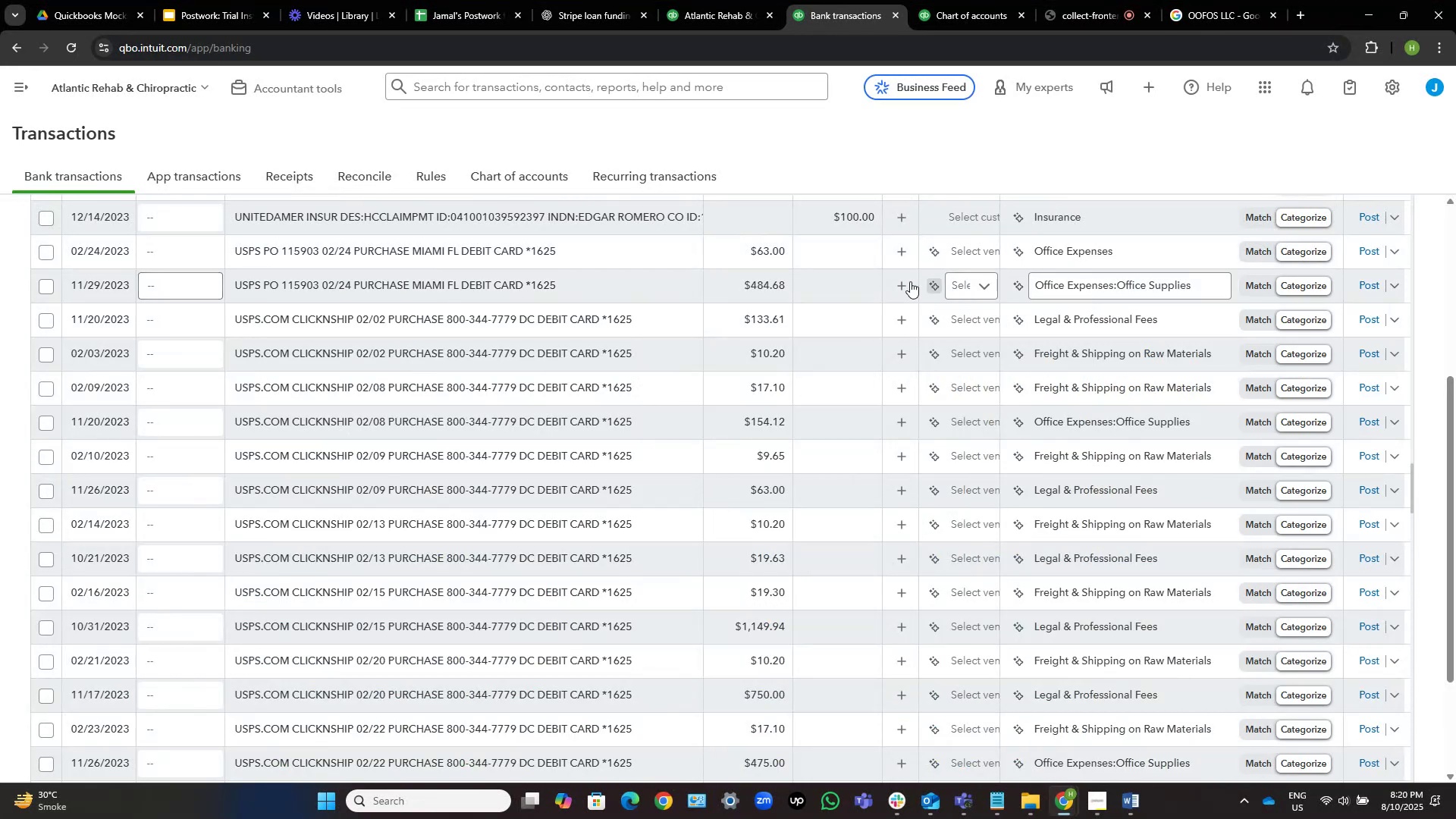 
left_click([956, 252])
 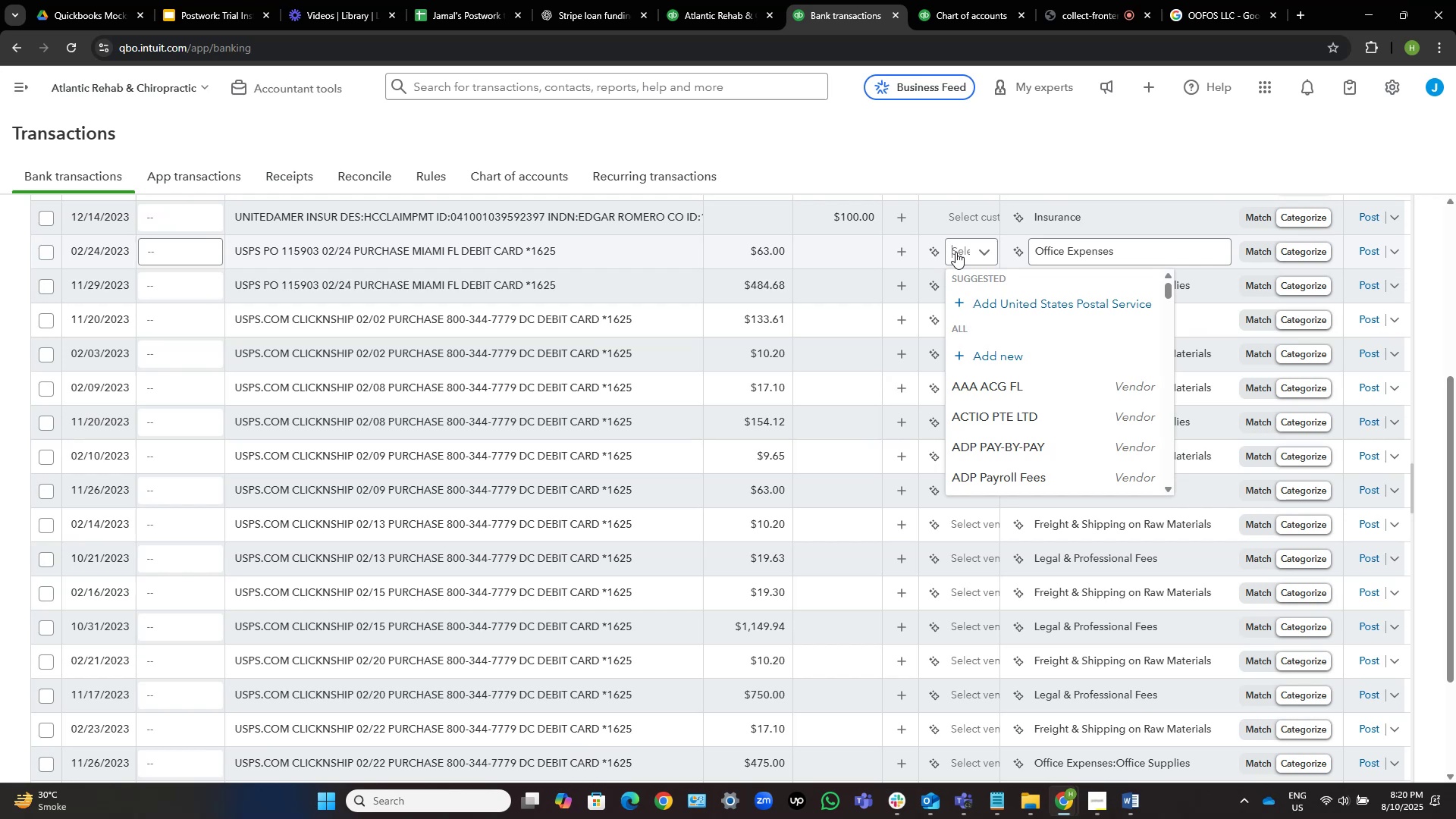 
wait(11.58)
 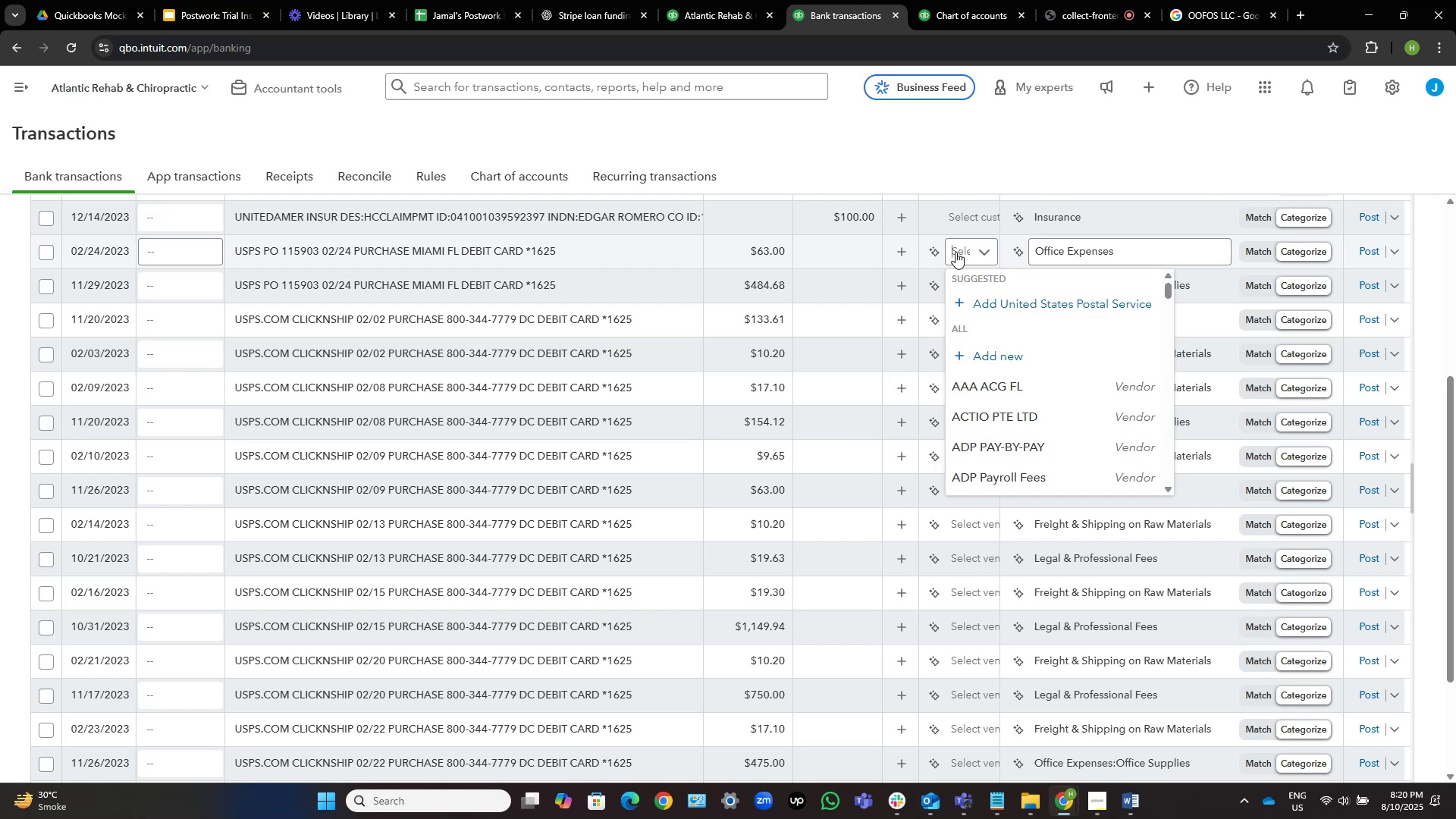 
left_click([1239, 160])
 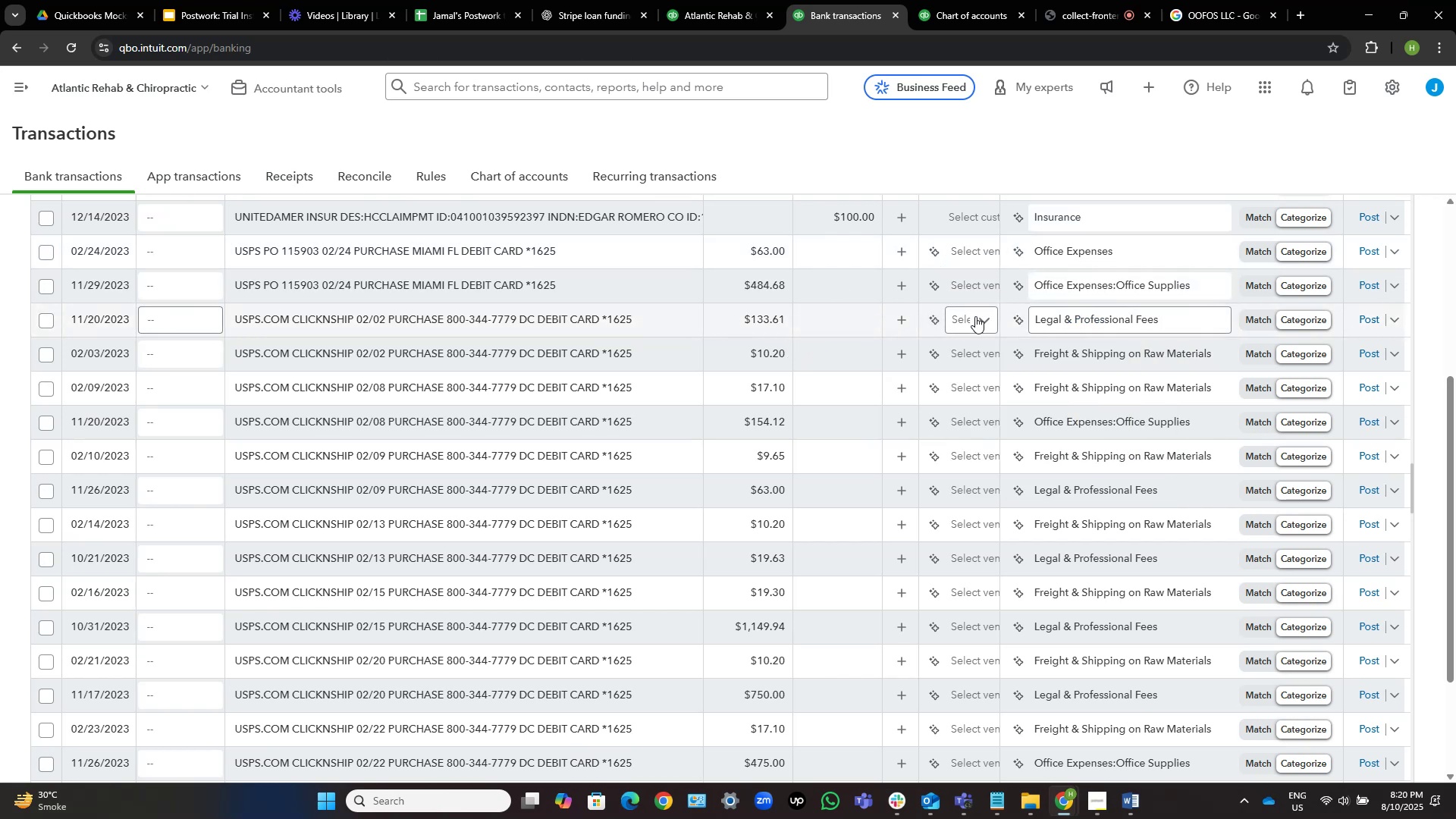 
left_click([967, 317])
 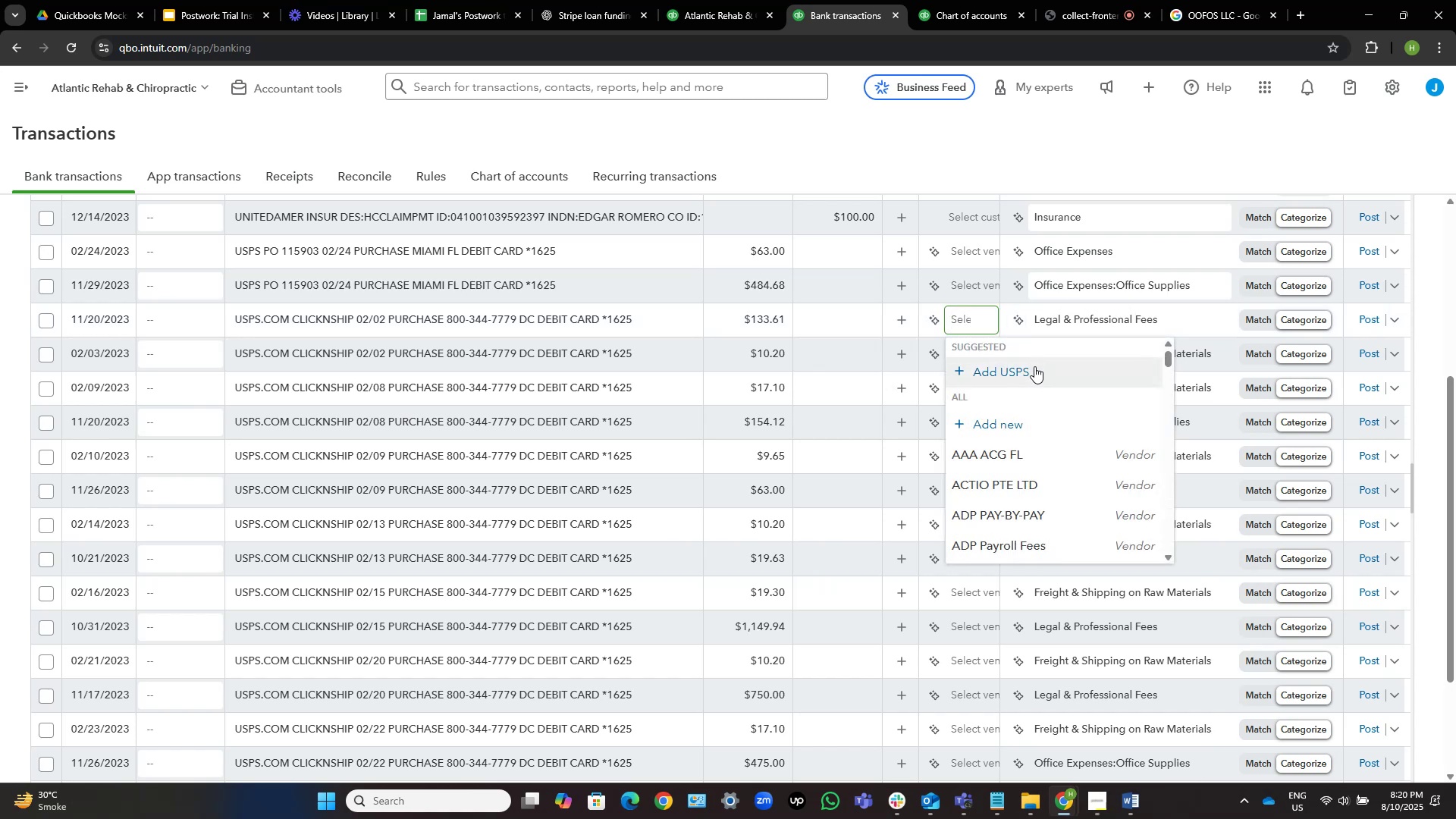 
wait(12.96)
 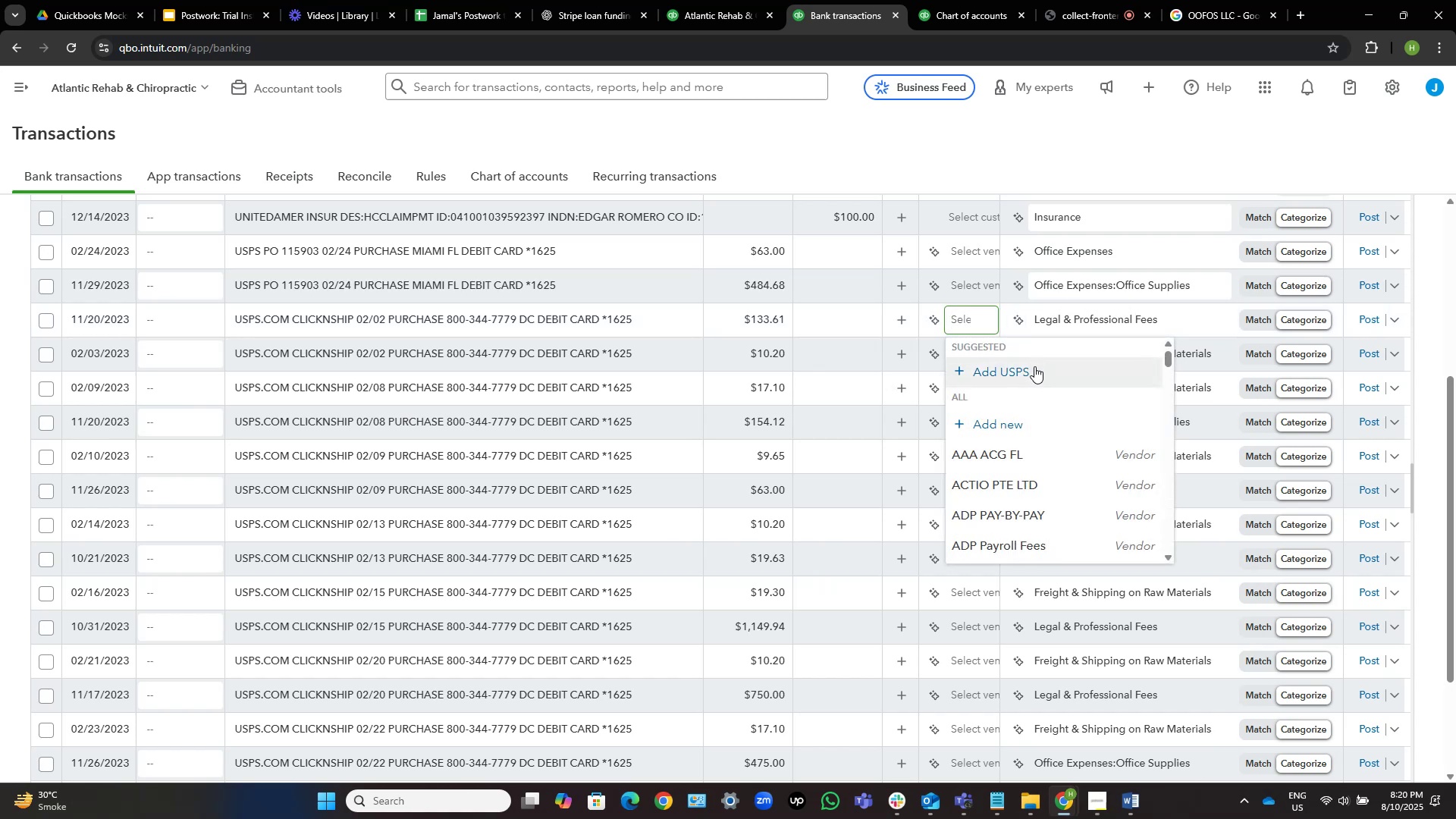 
left_click([1034, 366])
 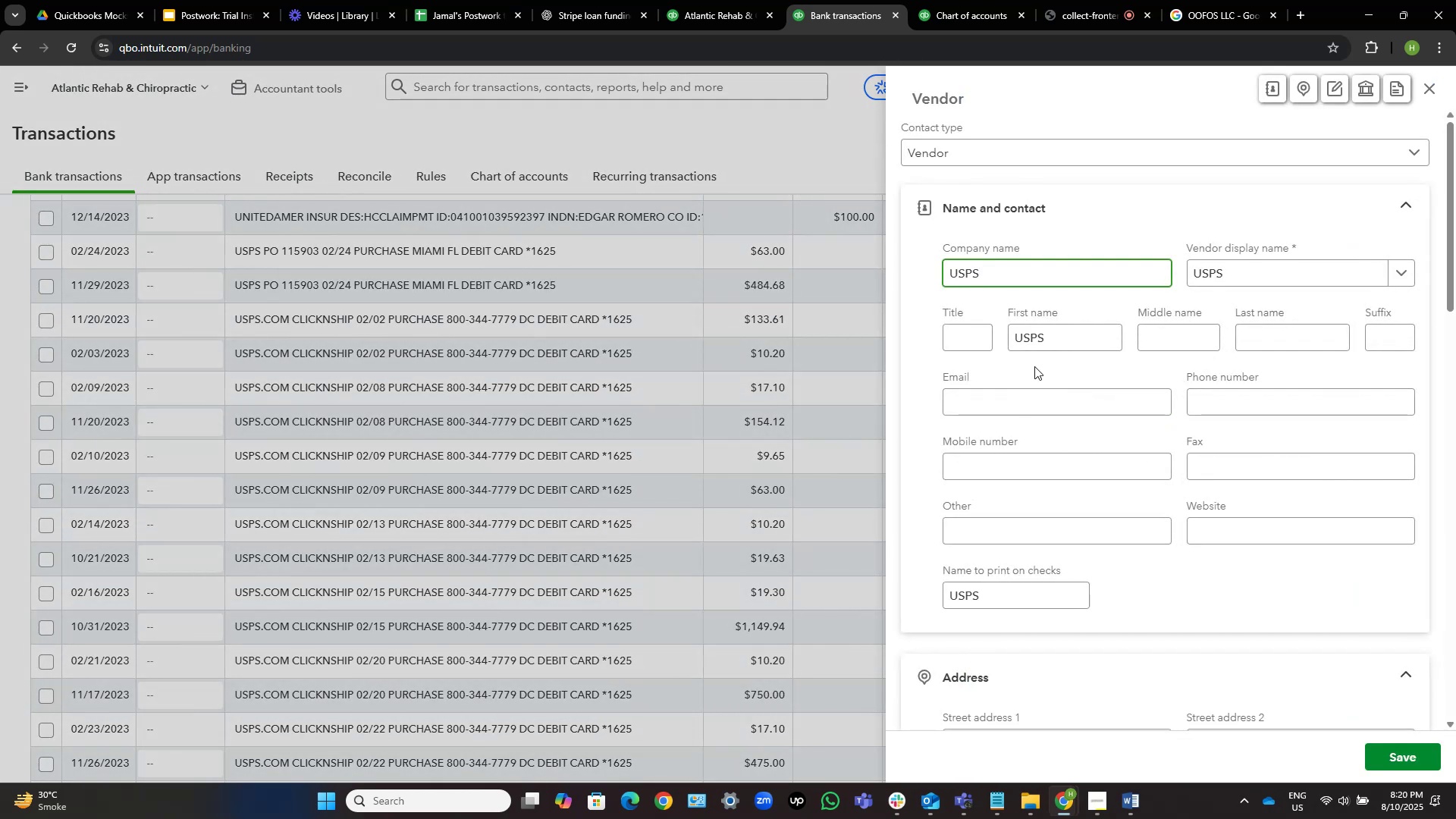 
wait(10.21)
 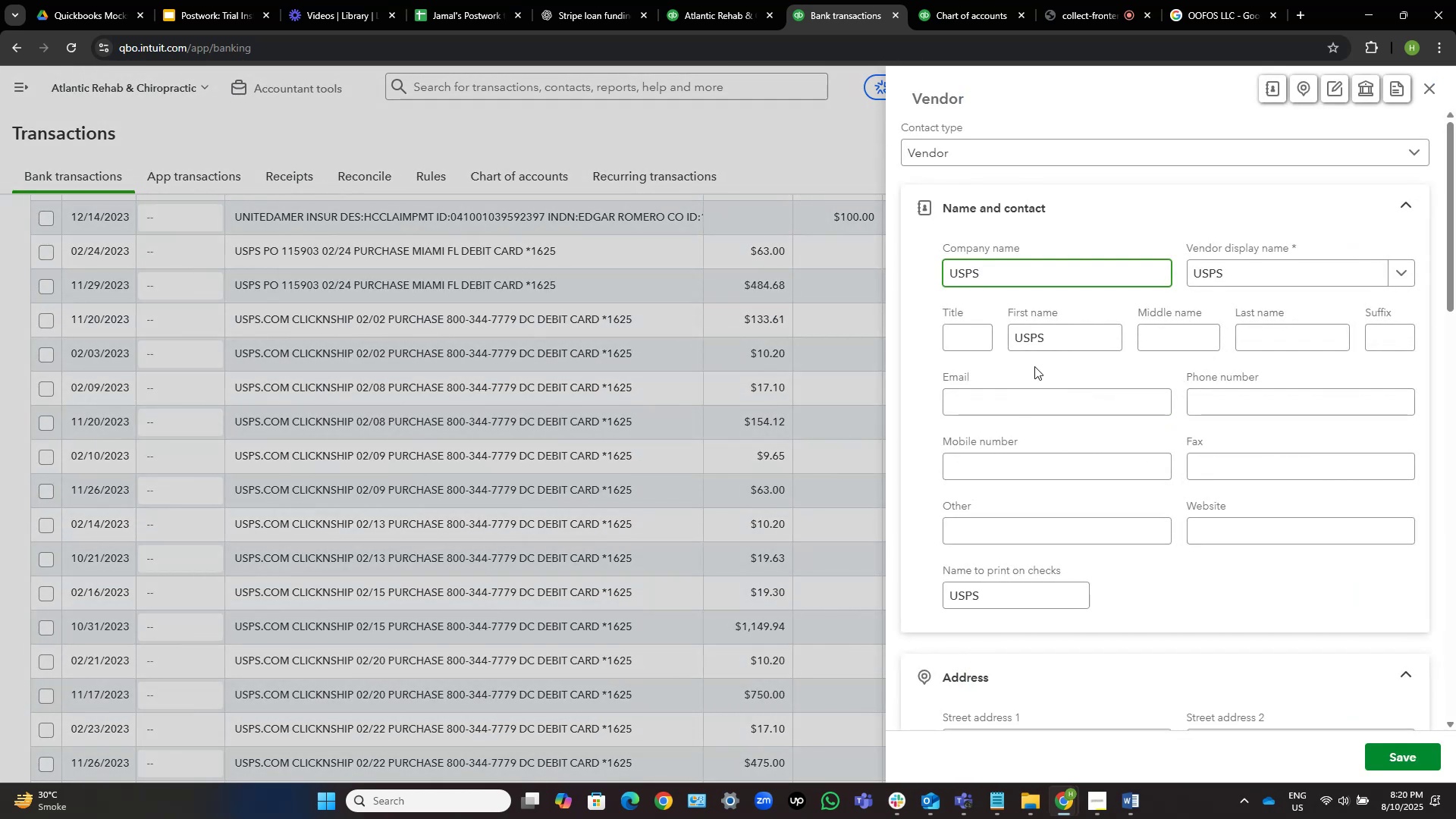 
left_click([1396, 749])
 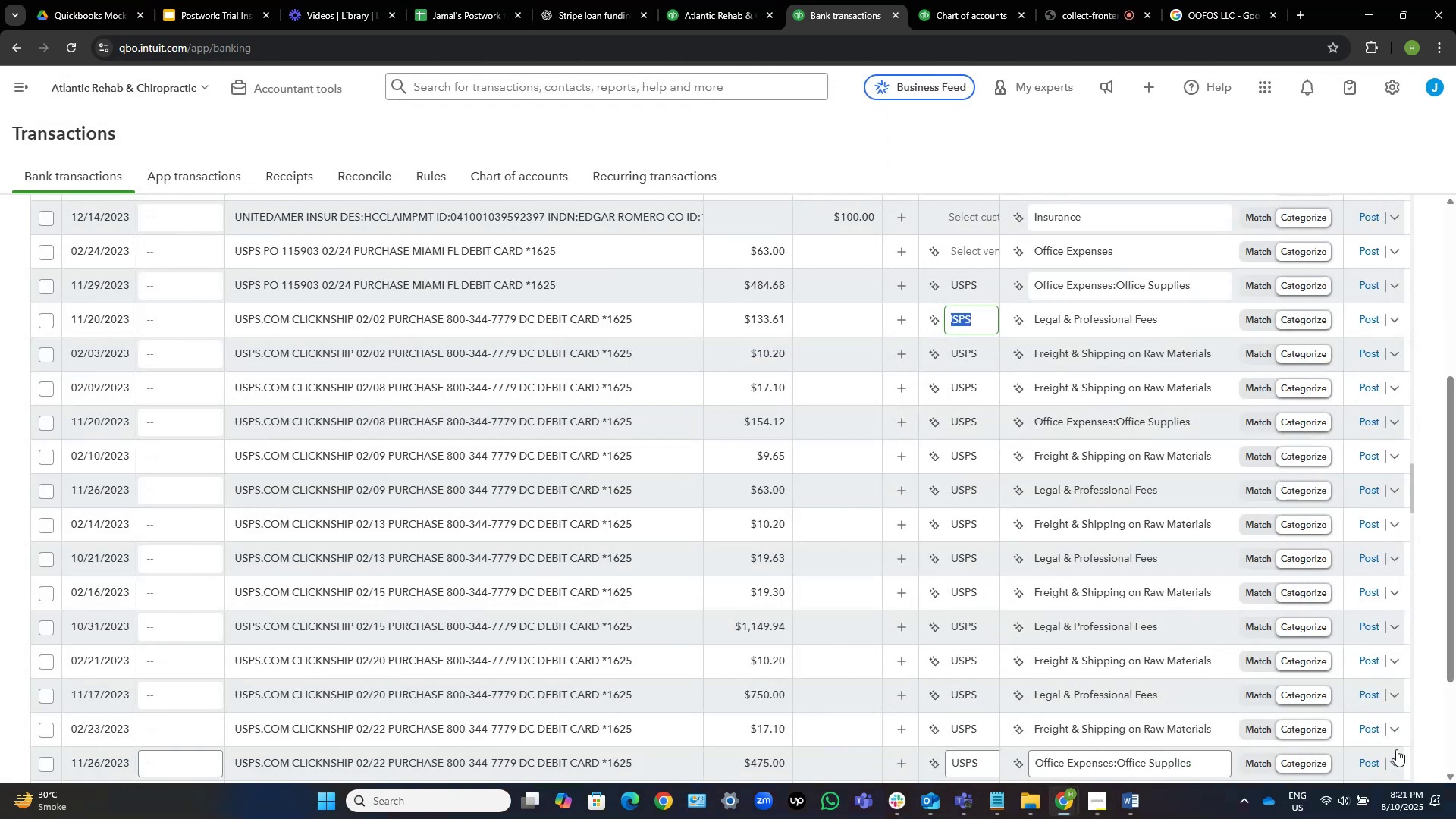 
wait(10.9)
 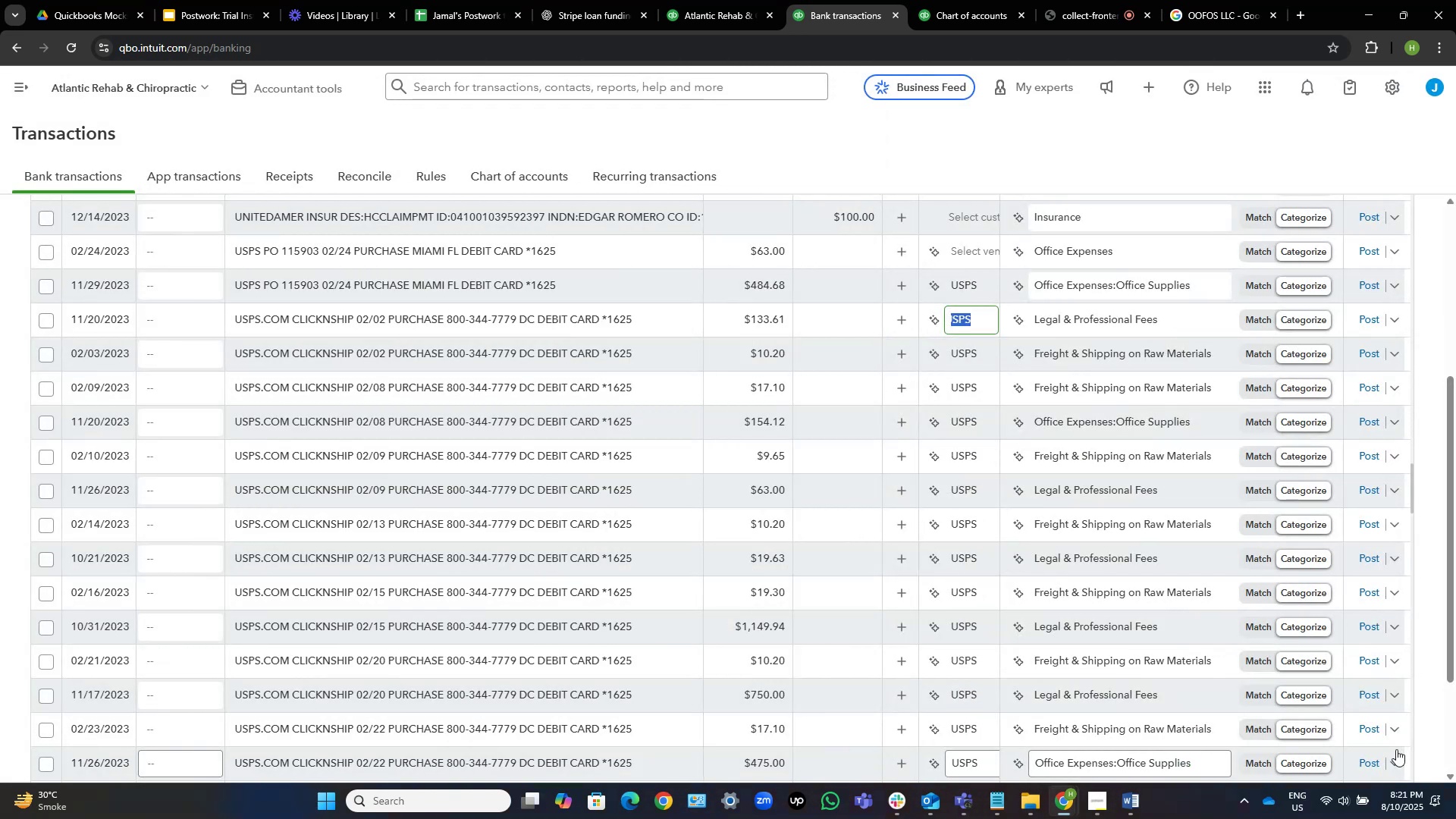 
scroll: coordinate [1396, 749], scroll_direction: down, amount: 2.0
 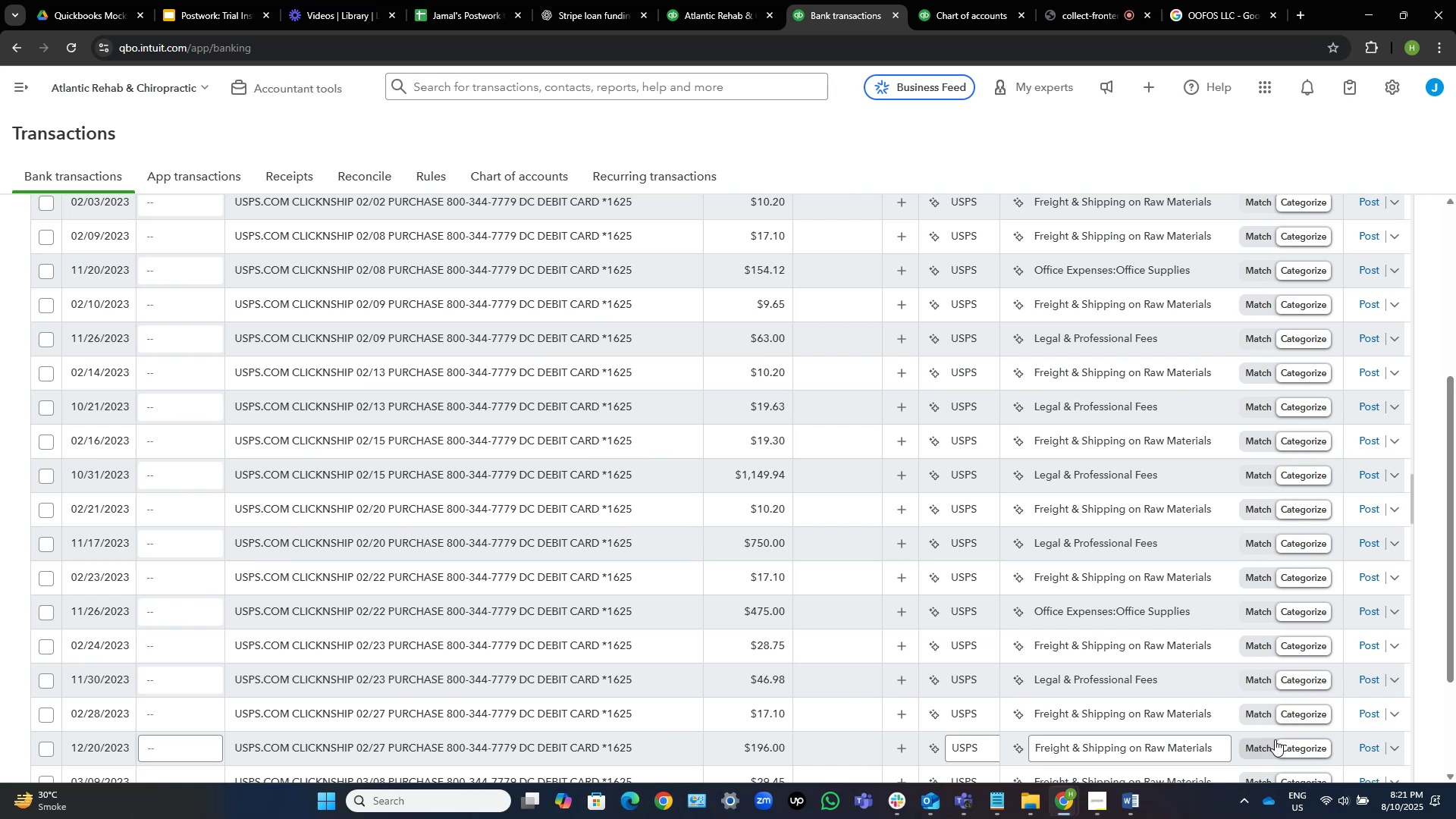 
wait(24.34)
 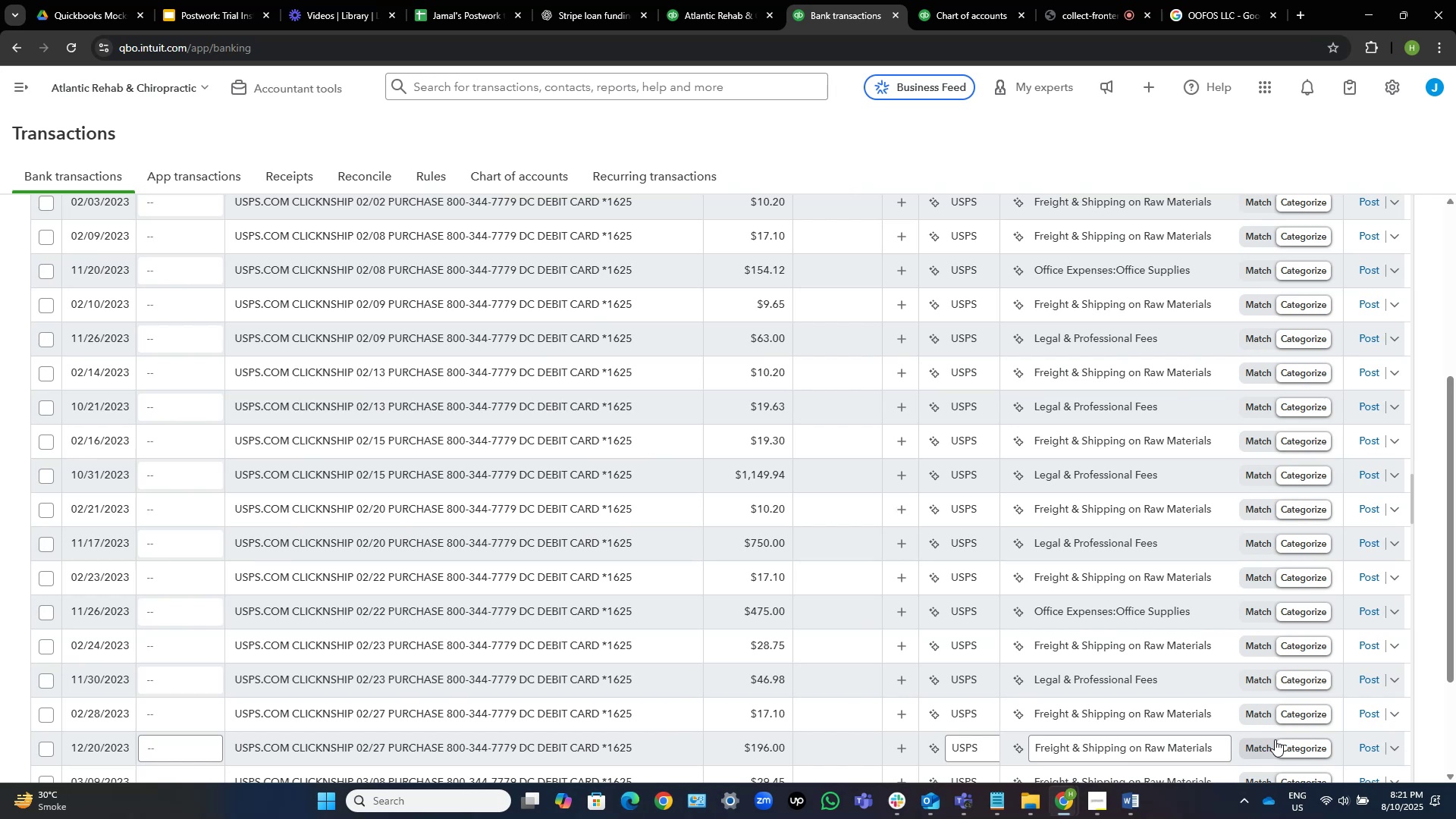 
scroll: coordinate [1018, 632], scroll_direction: down, amount: 1.0
 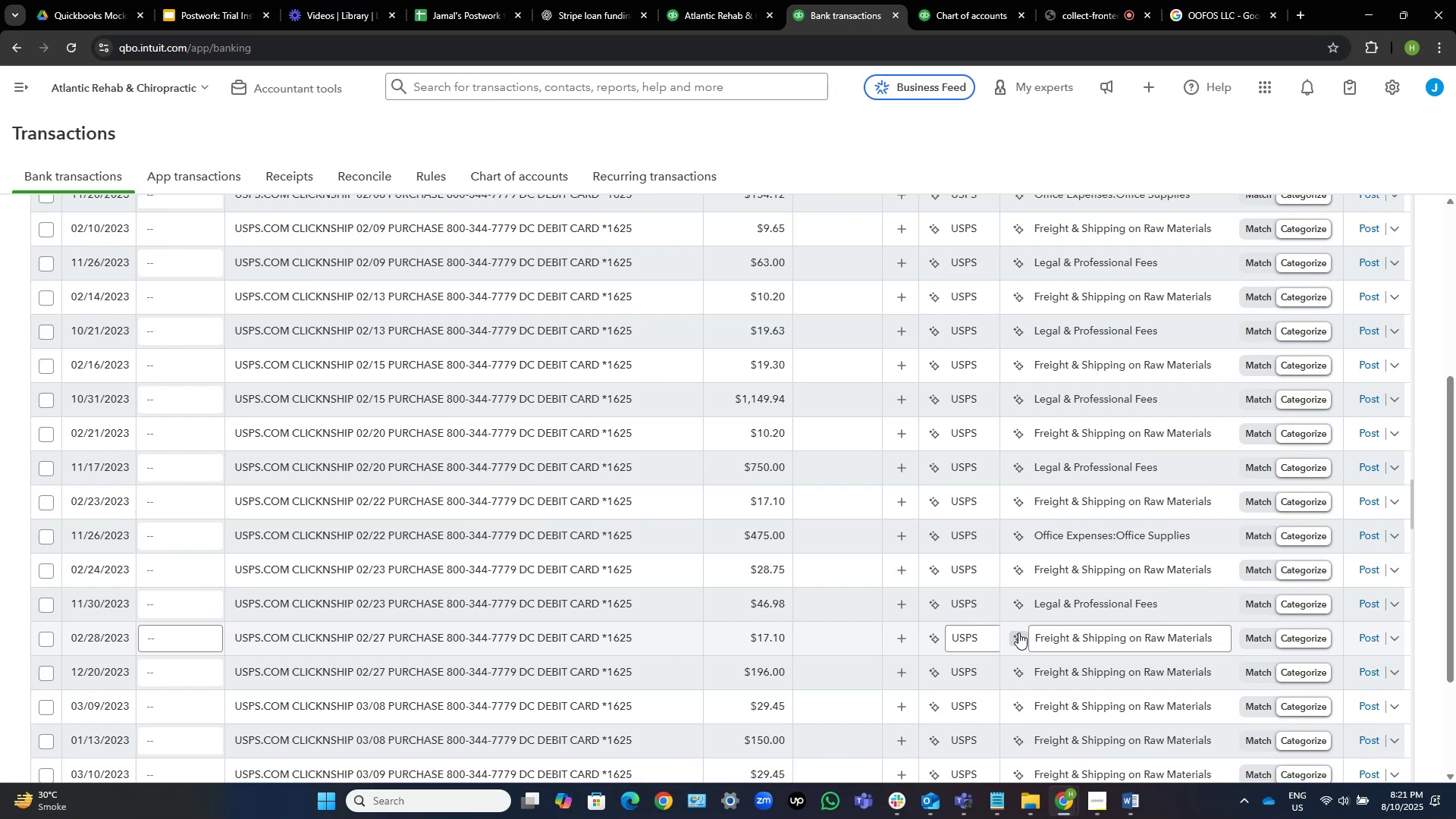 
wait(11.55)
 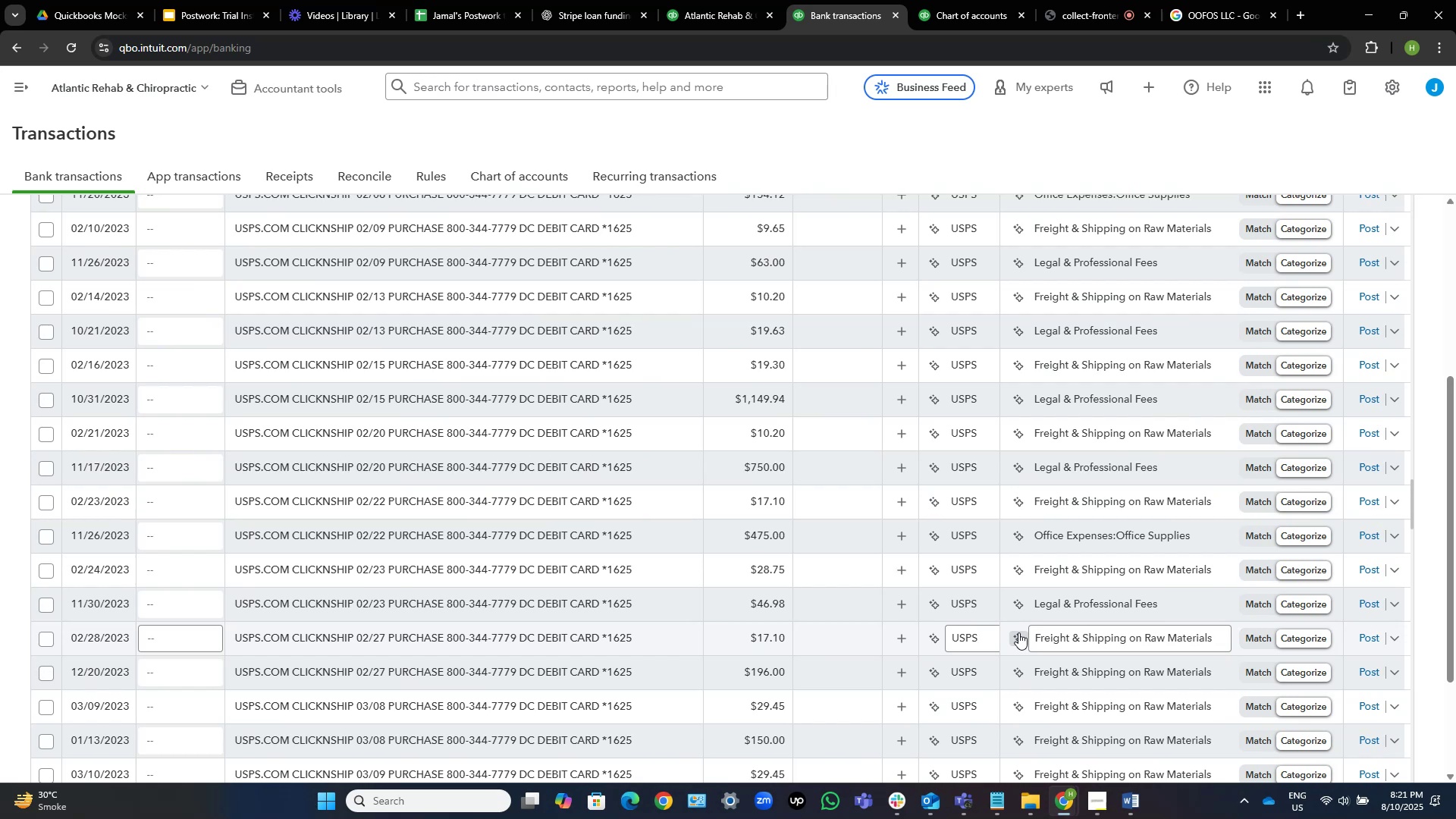 
scroll: coordinate [689, 562], scroll_direction: down, amount: 2.0
 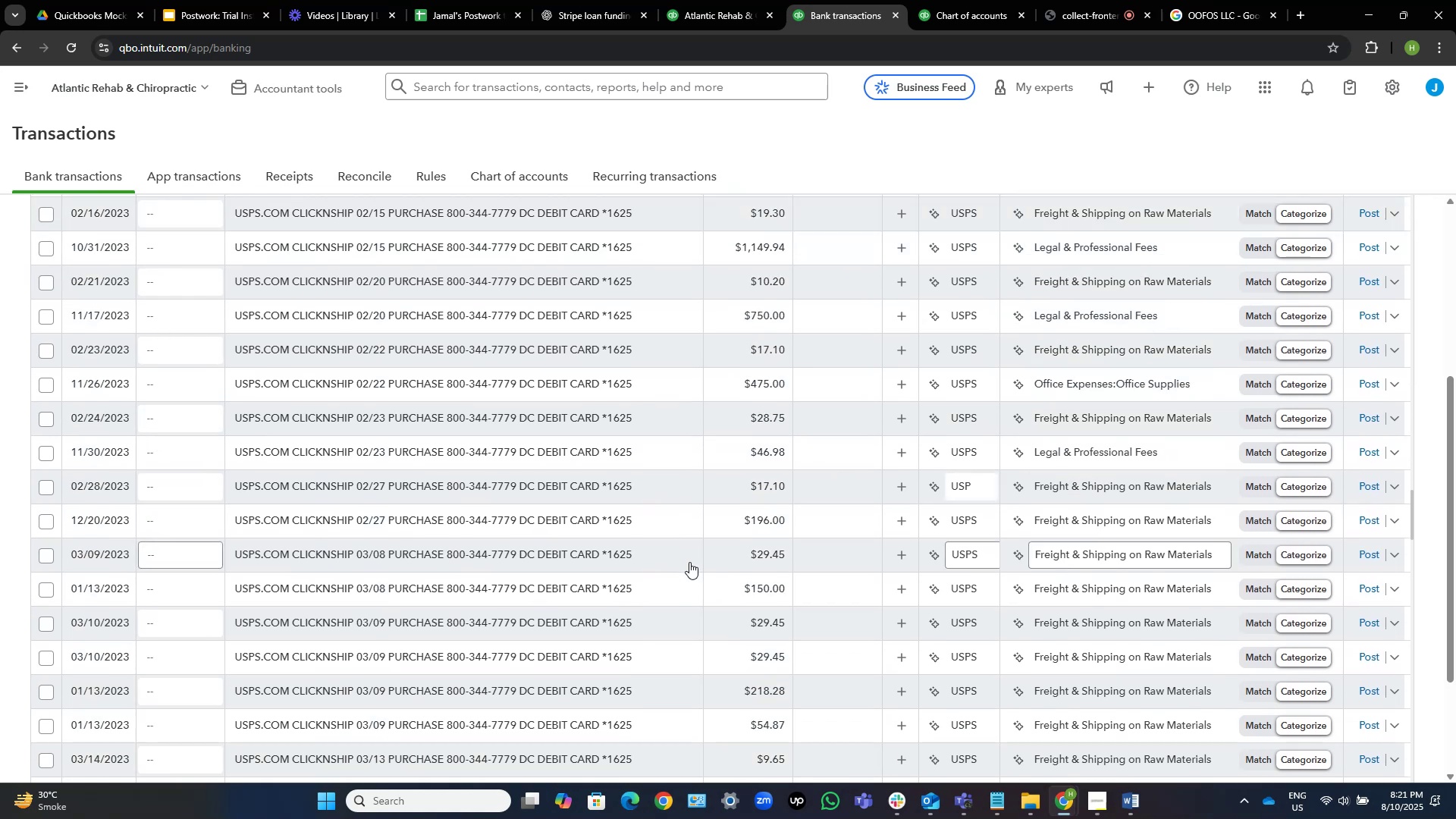 
wait(6.62)
 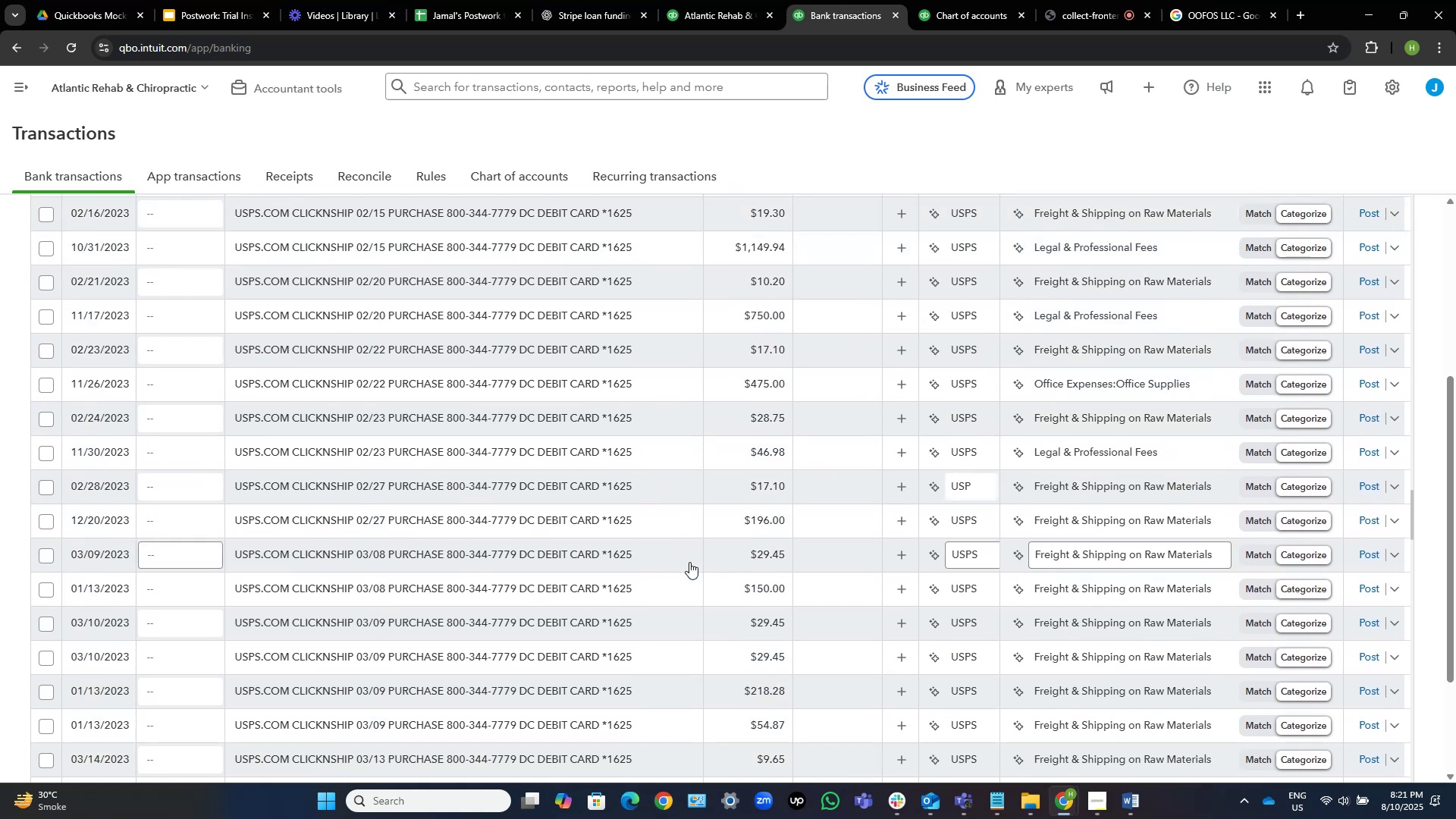 
scroll: coordinate [689, 562], scroll_direction: down, amount: 3.0
 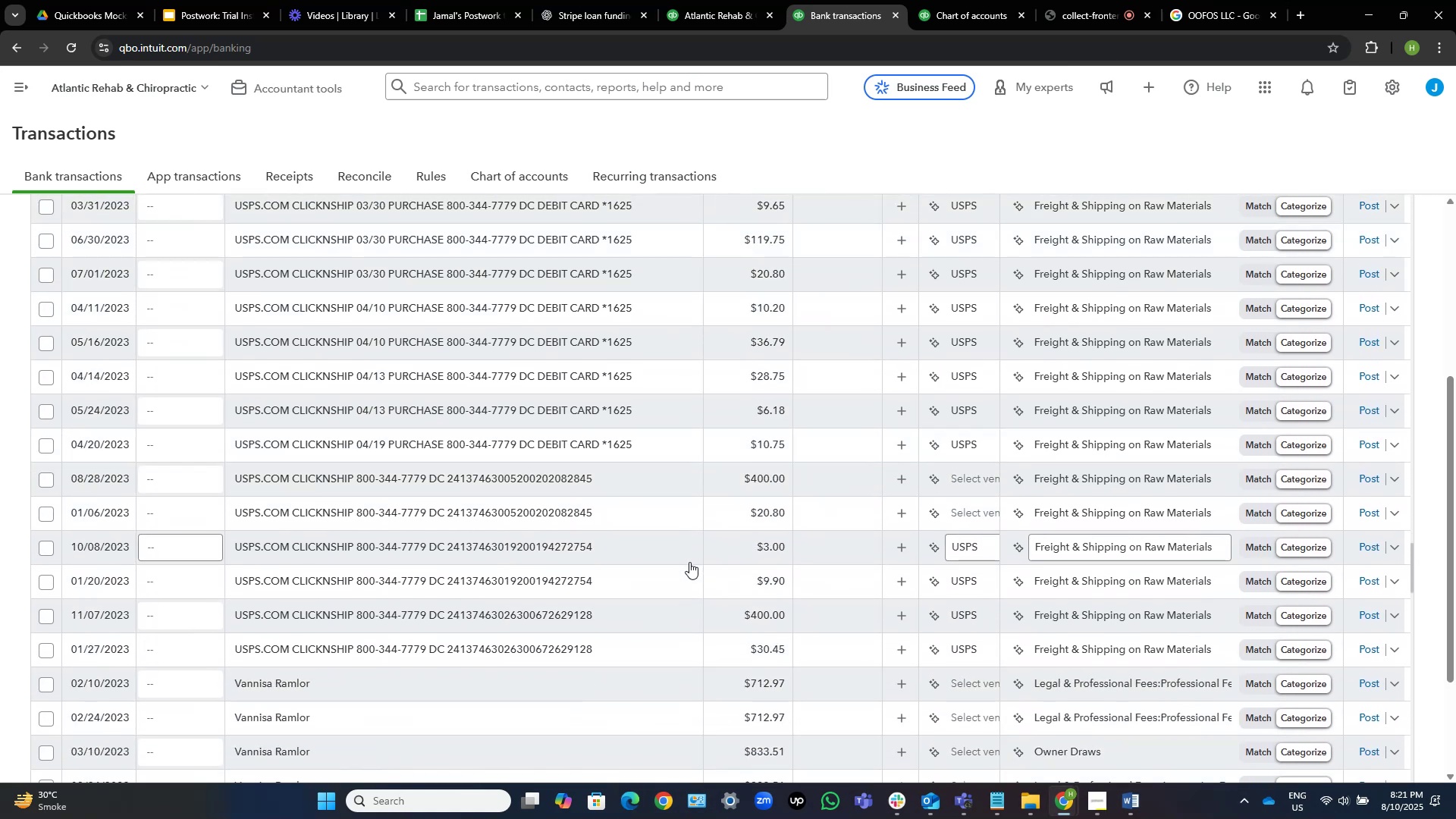 
scroll: coordinate [1434, 306], scroll_direction: up, amount: 17.0
 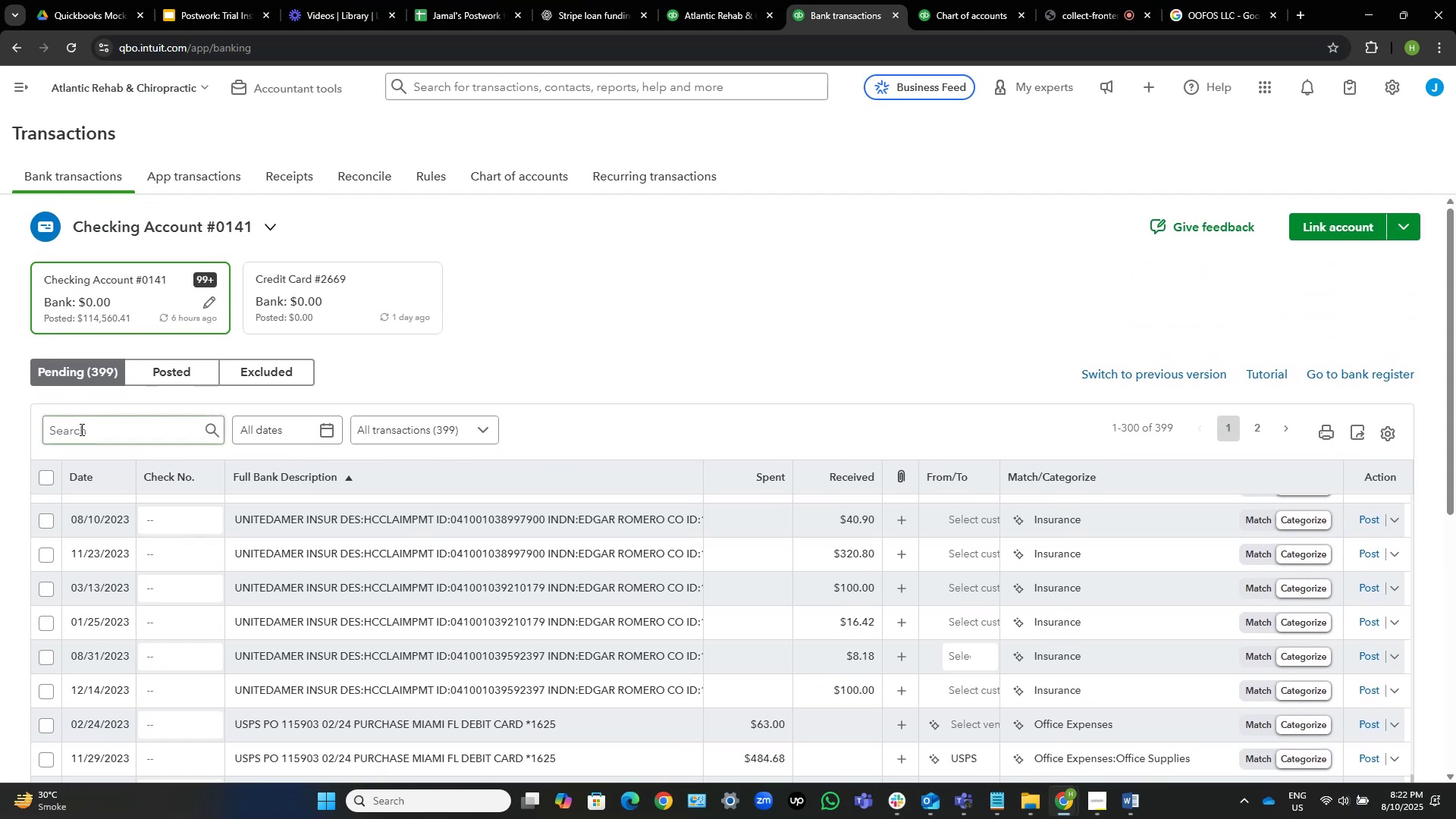 
left_click([102, 421])
 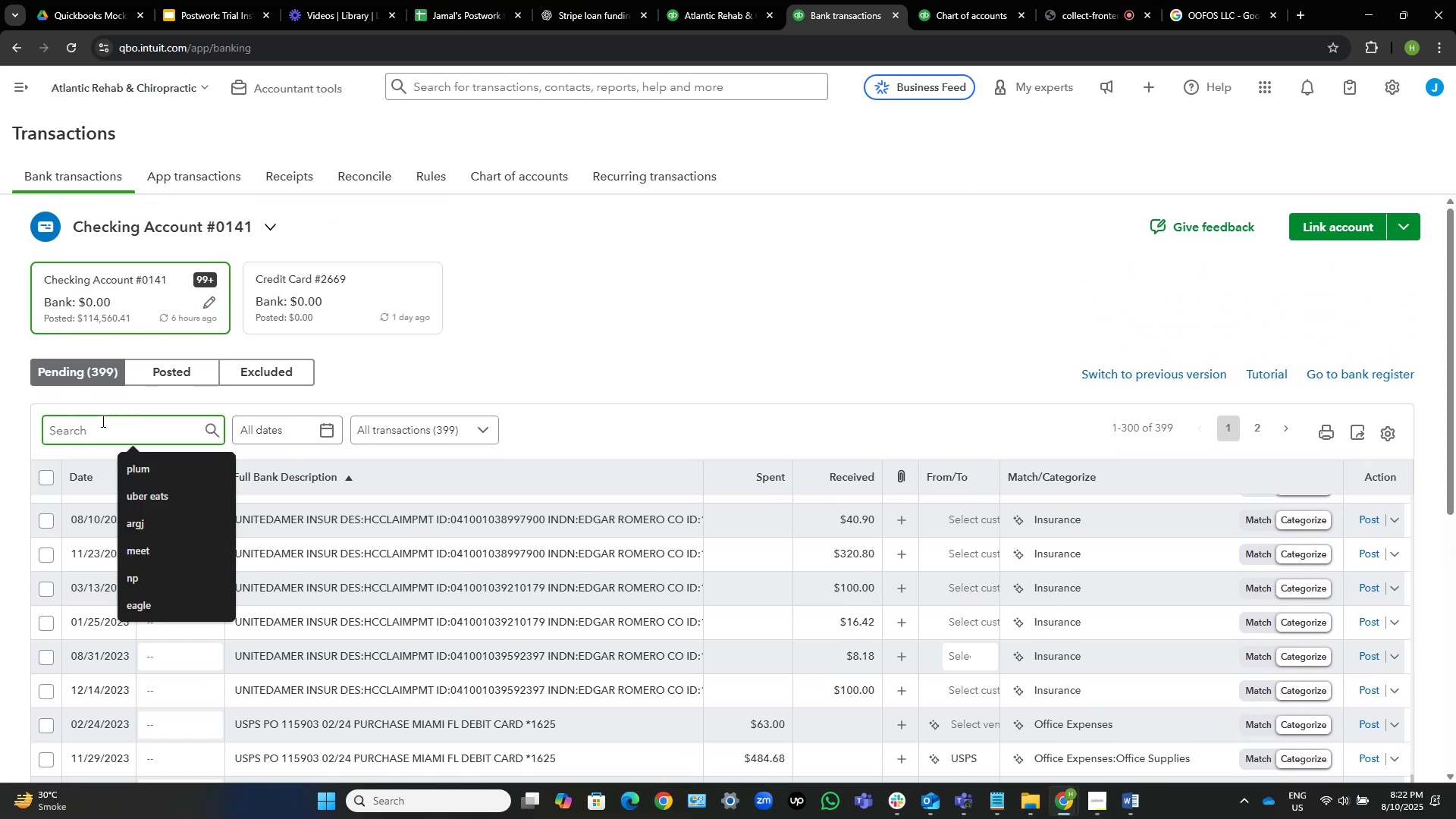 
type(USPS)
 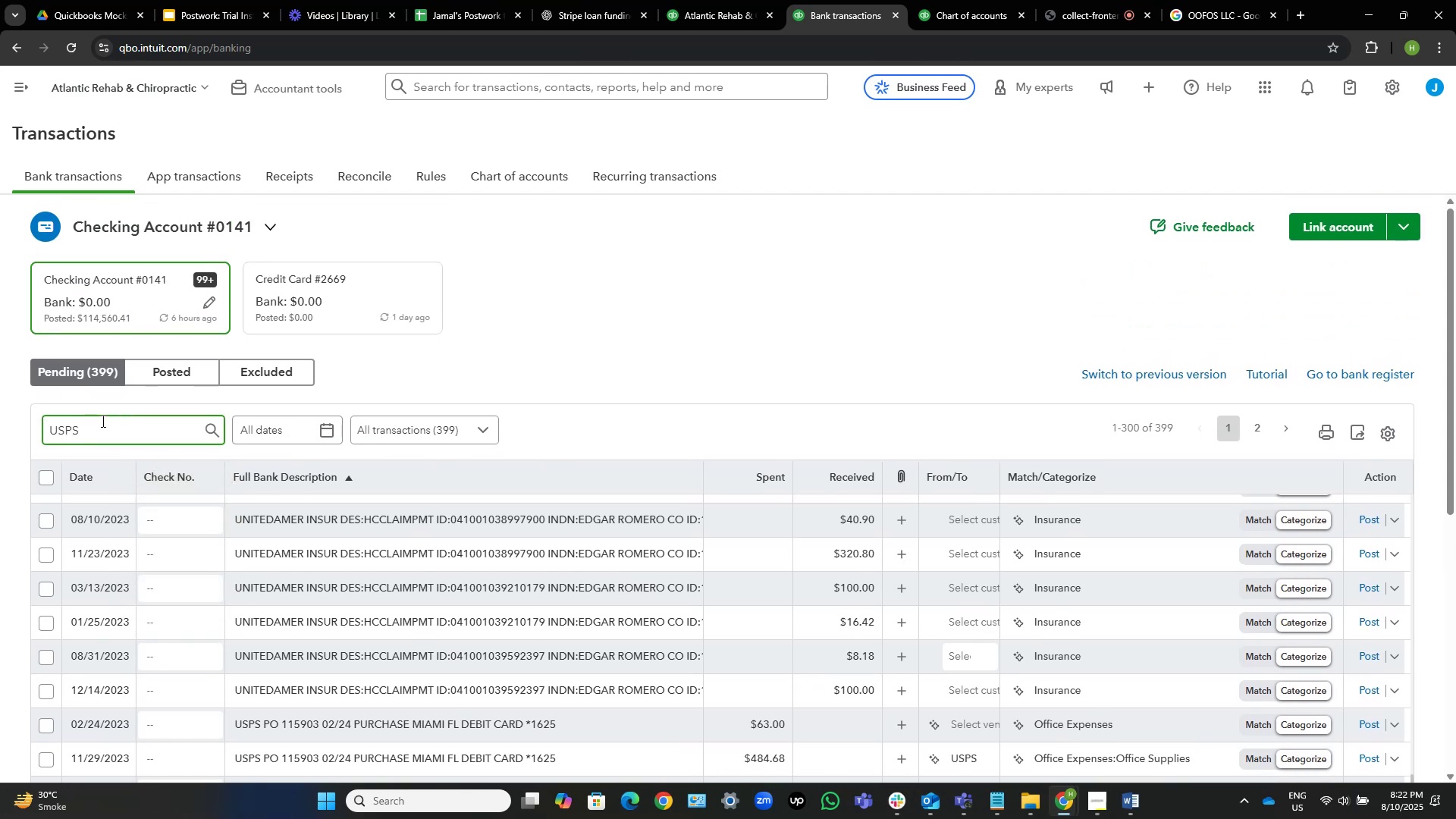 
key(Enter)
 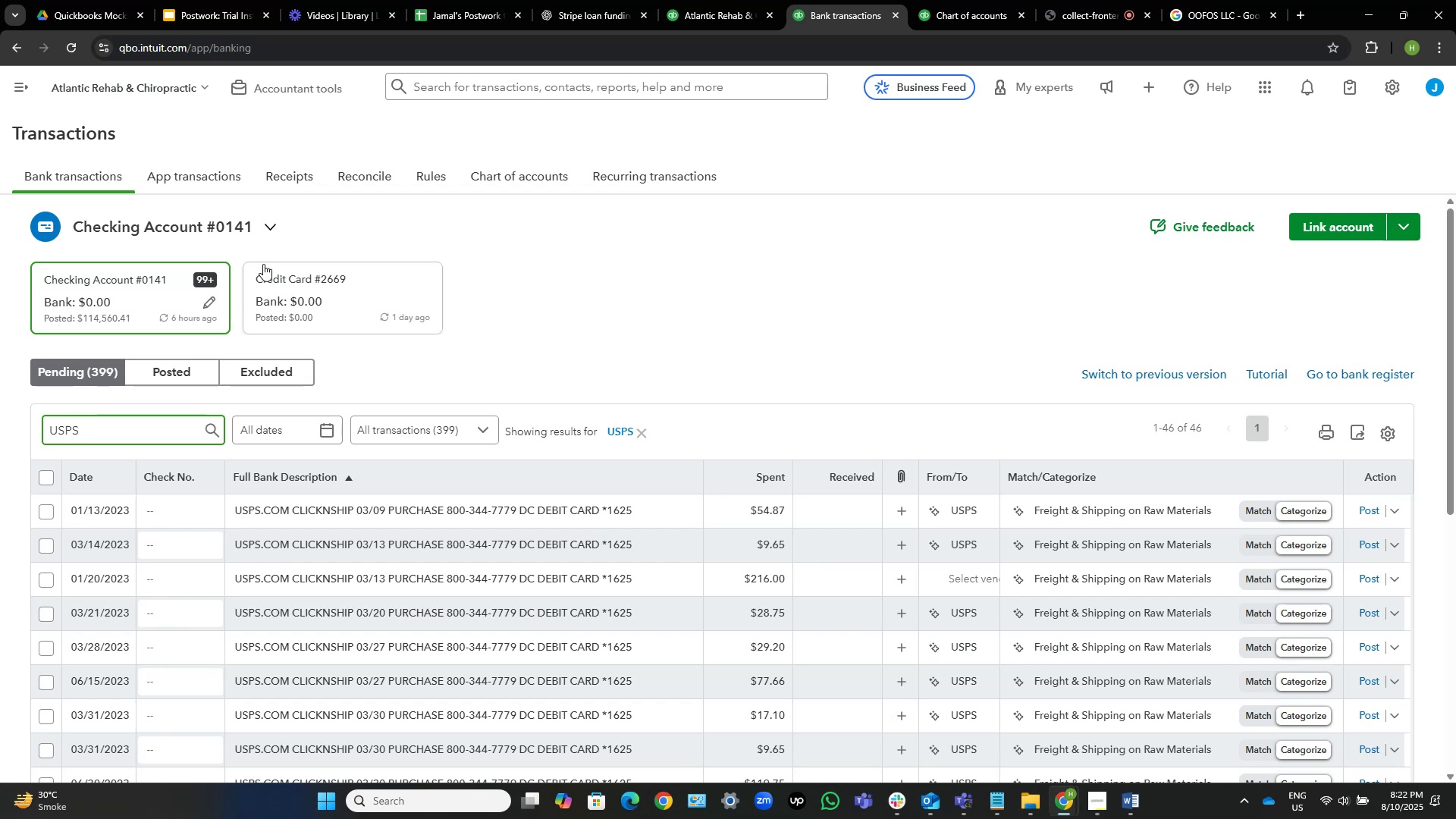 
wait(30.21)
 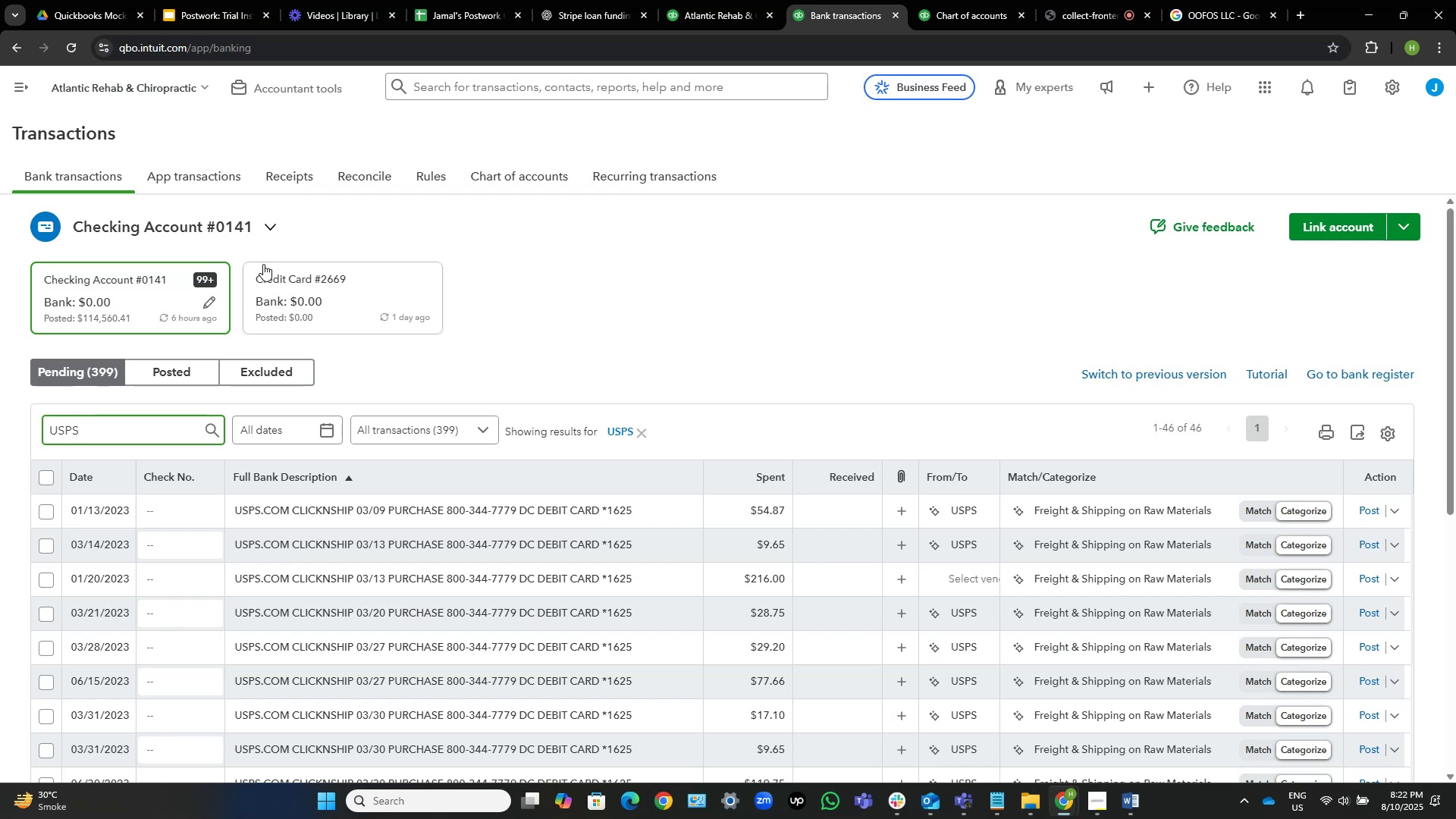 
scroll: coordinate [687, 282], scroll_direction: down, amount: 3.0
 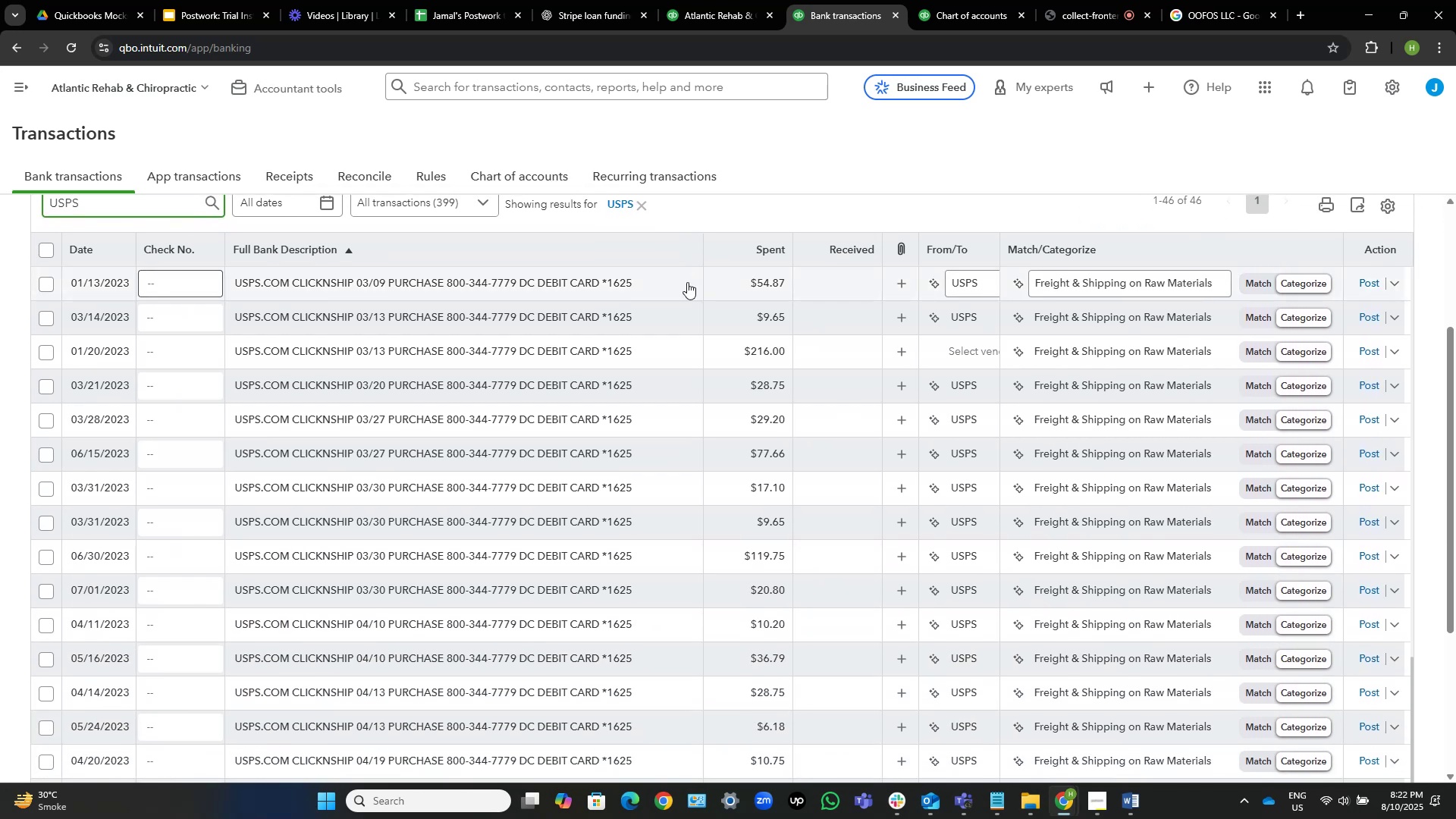 
scroll: coordinate [720, 239], scroll_direction: up, amount: 1.0
 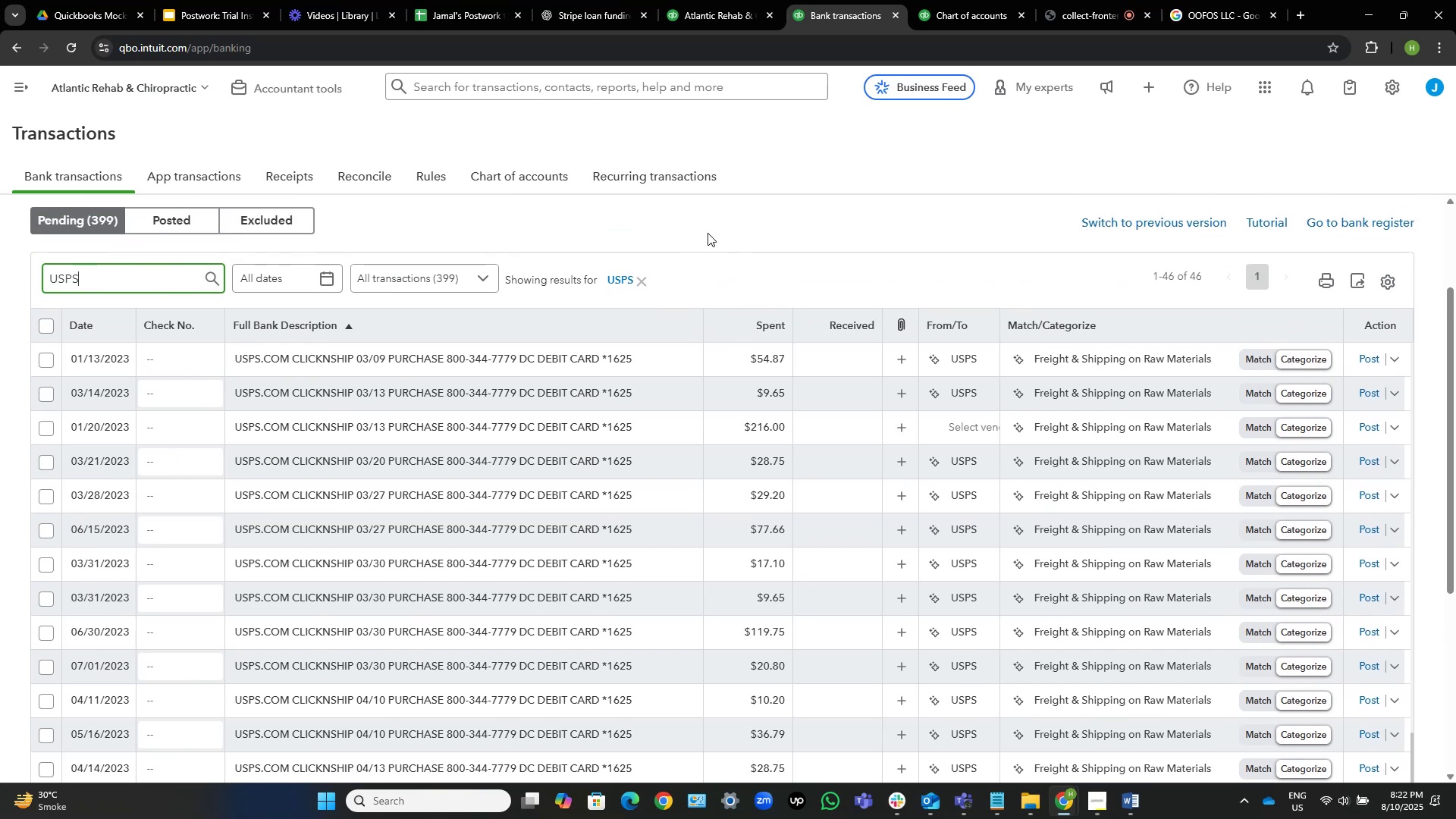 
wait(10.21)
 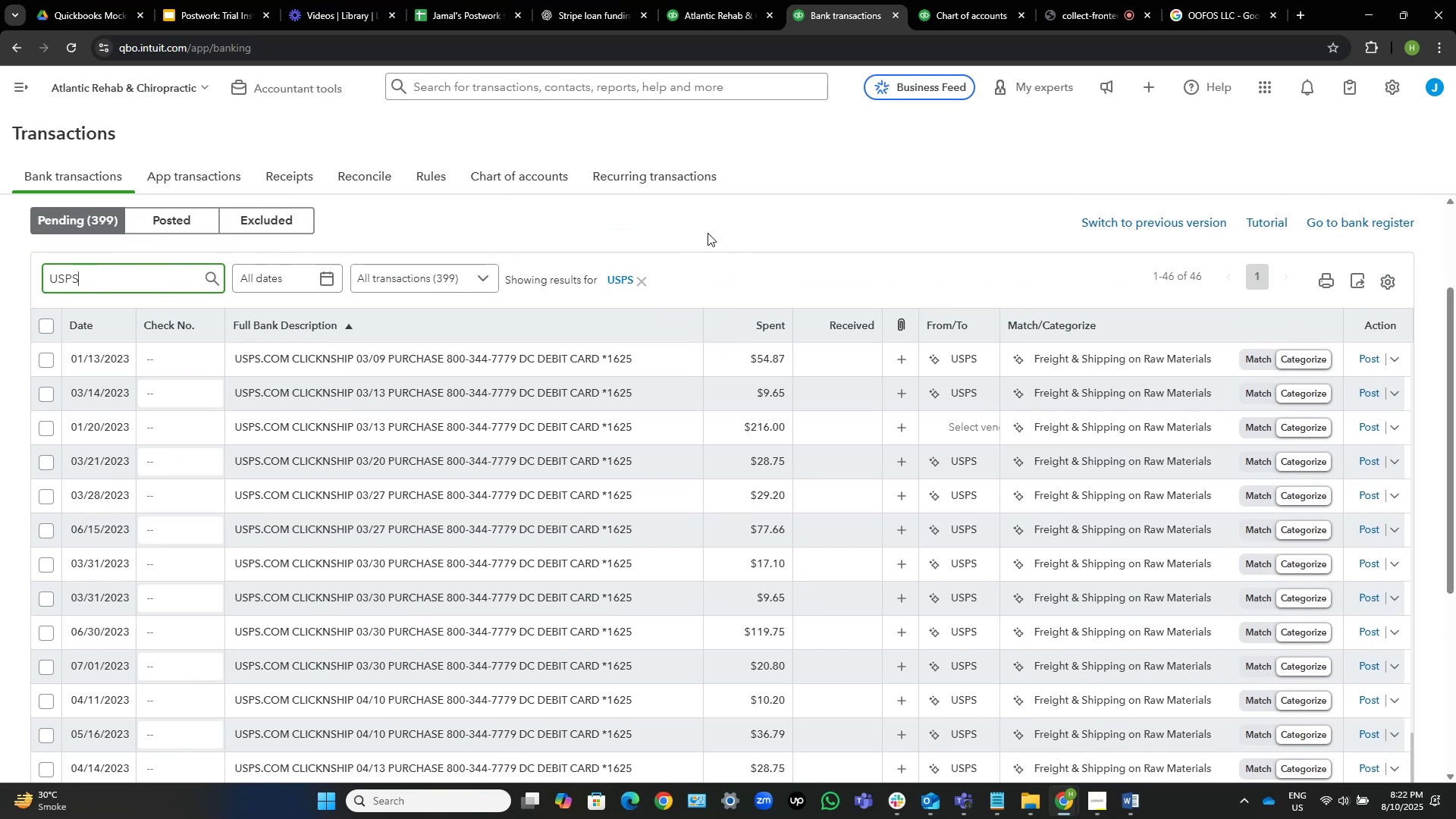 
scroll: coordinate [679, 314], scroll_direction: down, amount: 4.0
 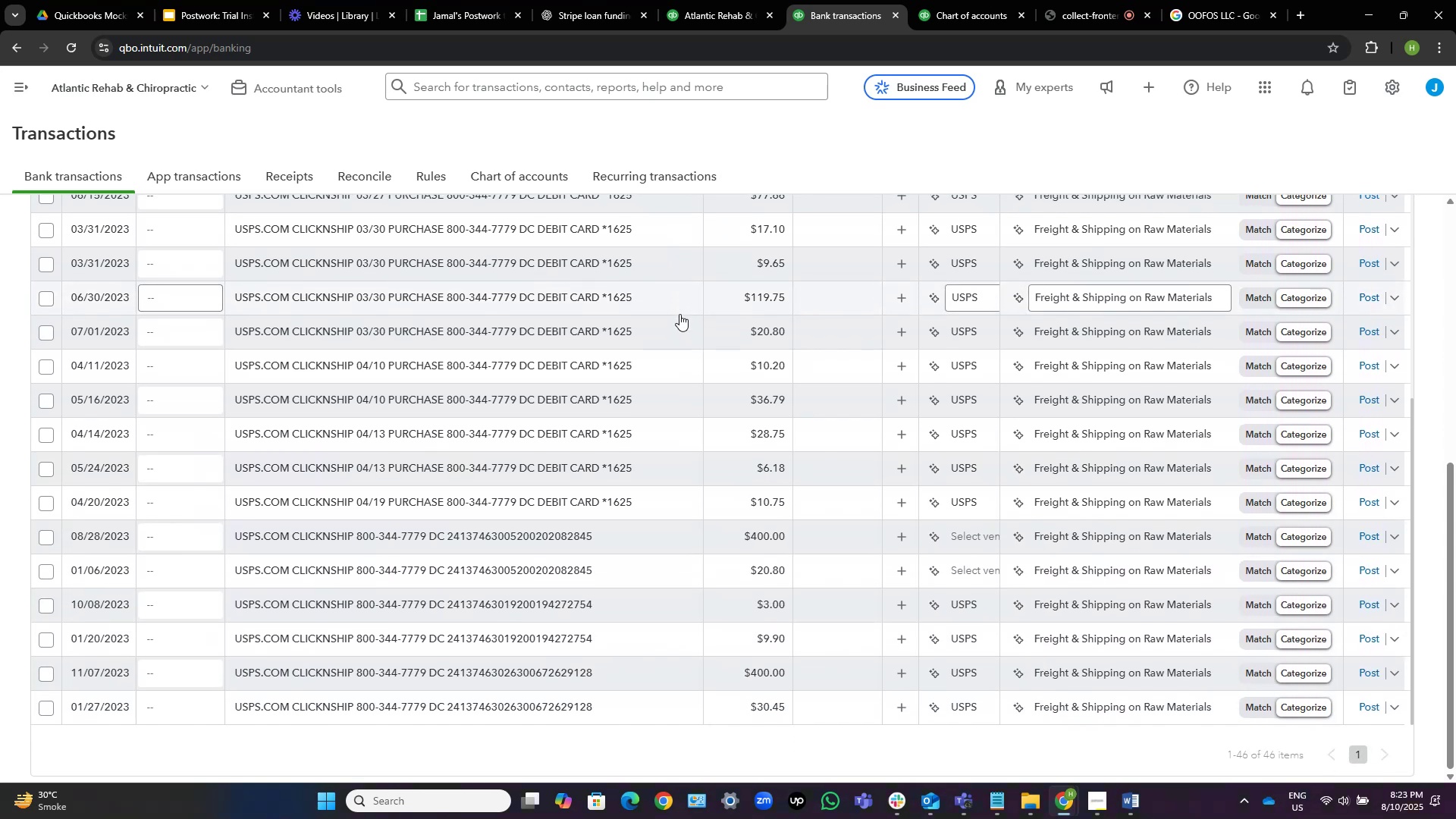 
wait(5.68)
 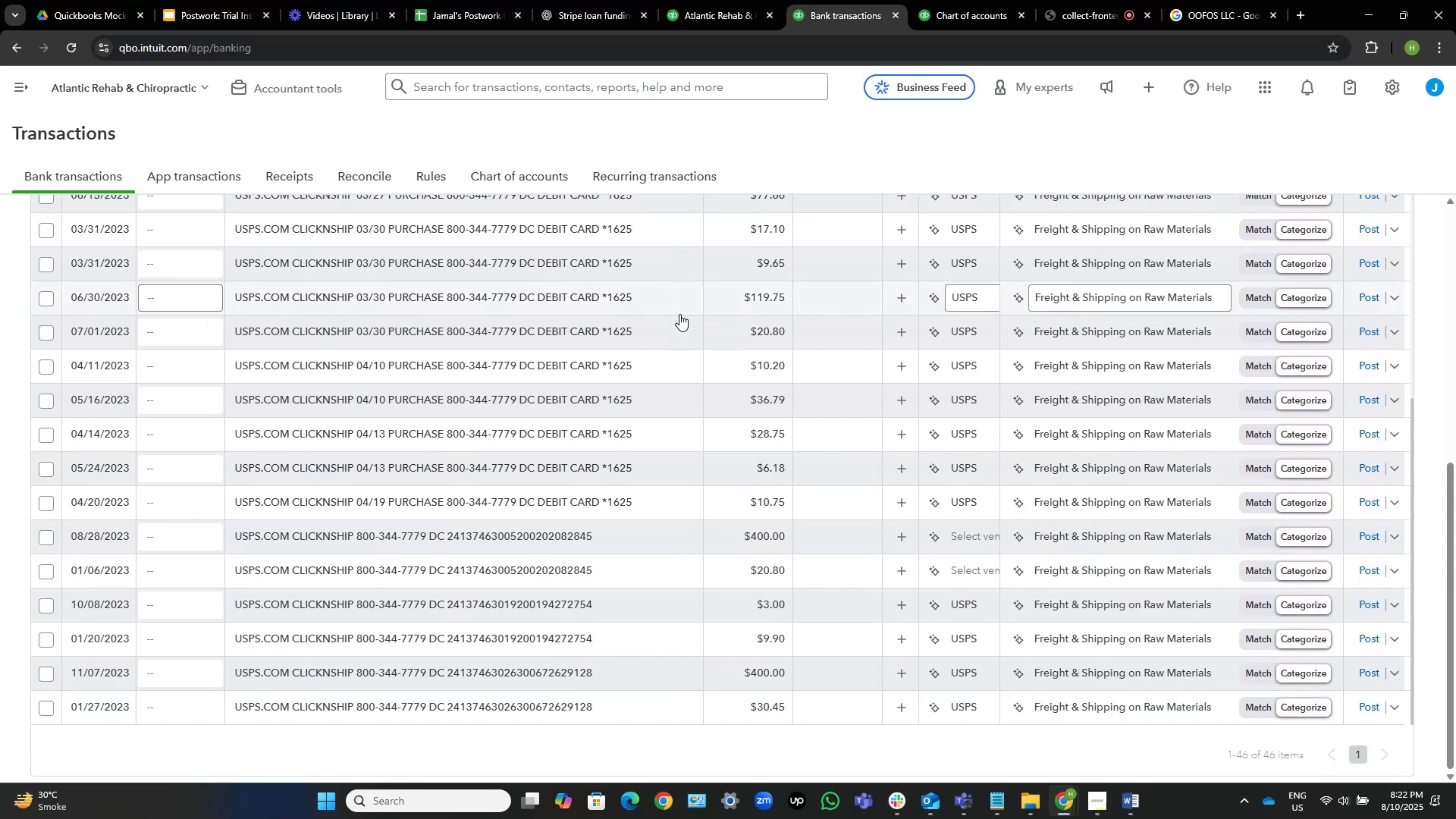 
scroll: coordinate [354, 370], scroll_direction: up, amount: 17.0
 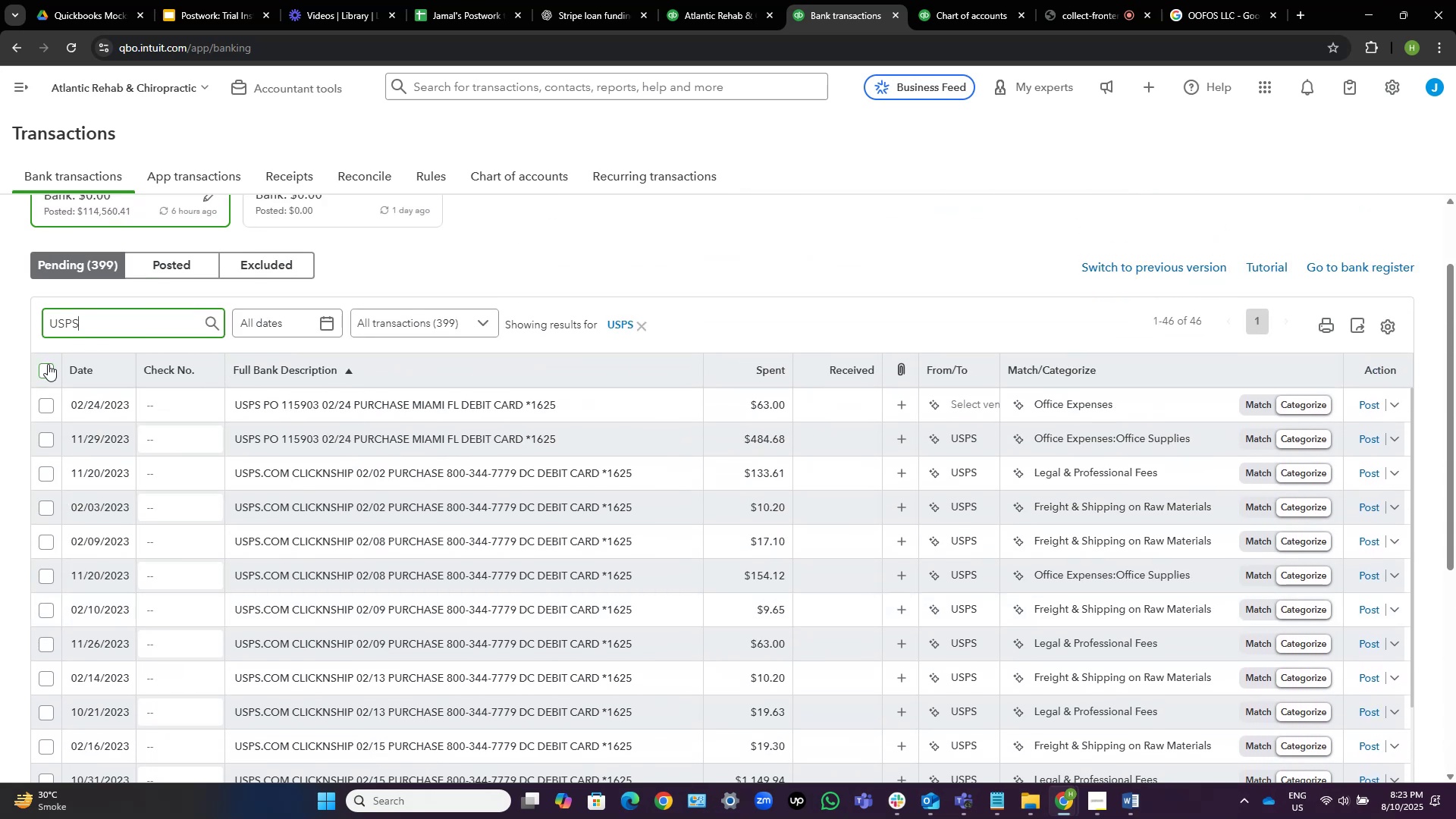 
wait(8.56)
 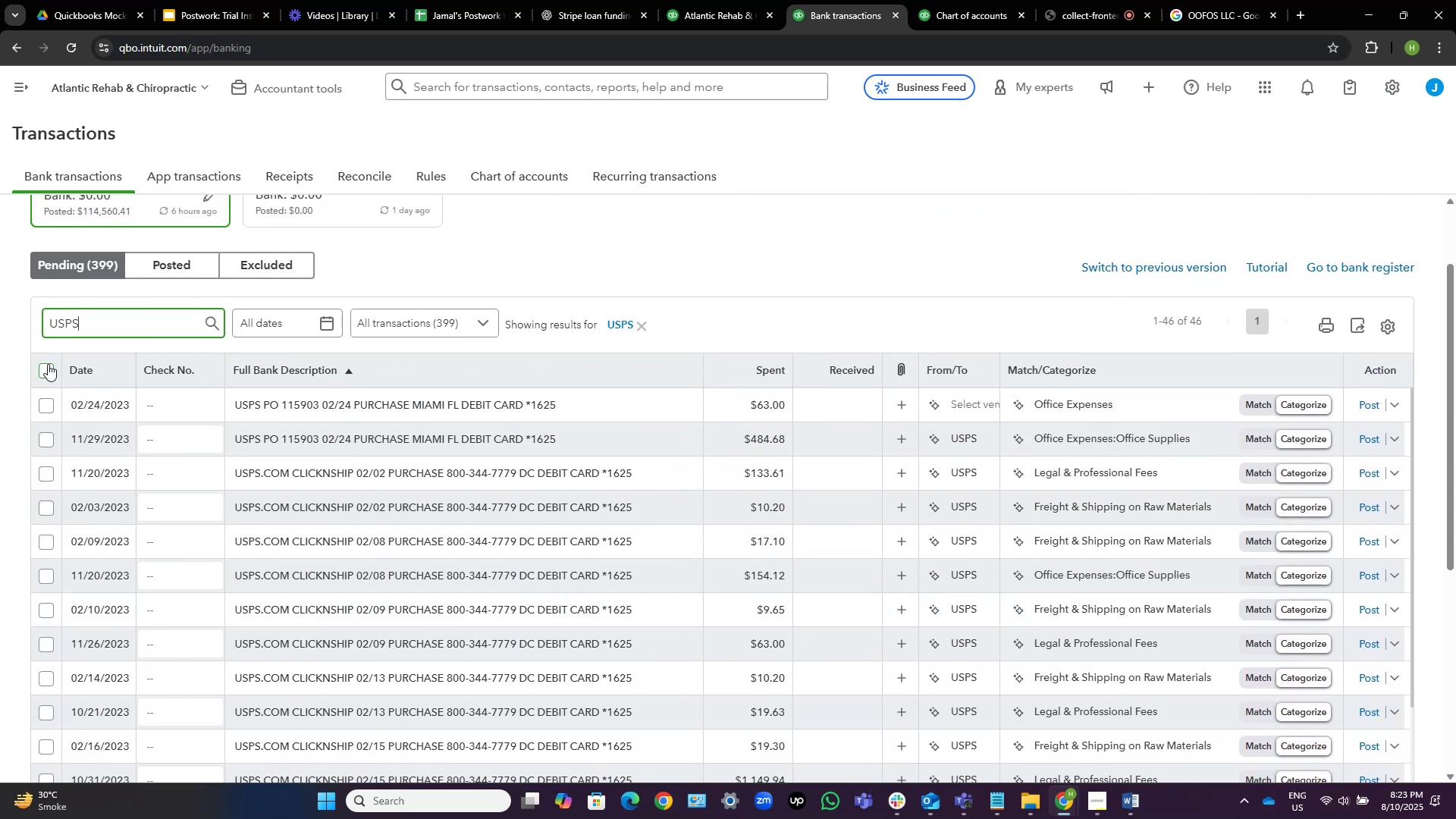 
left_click([48, 364])
 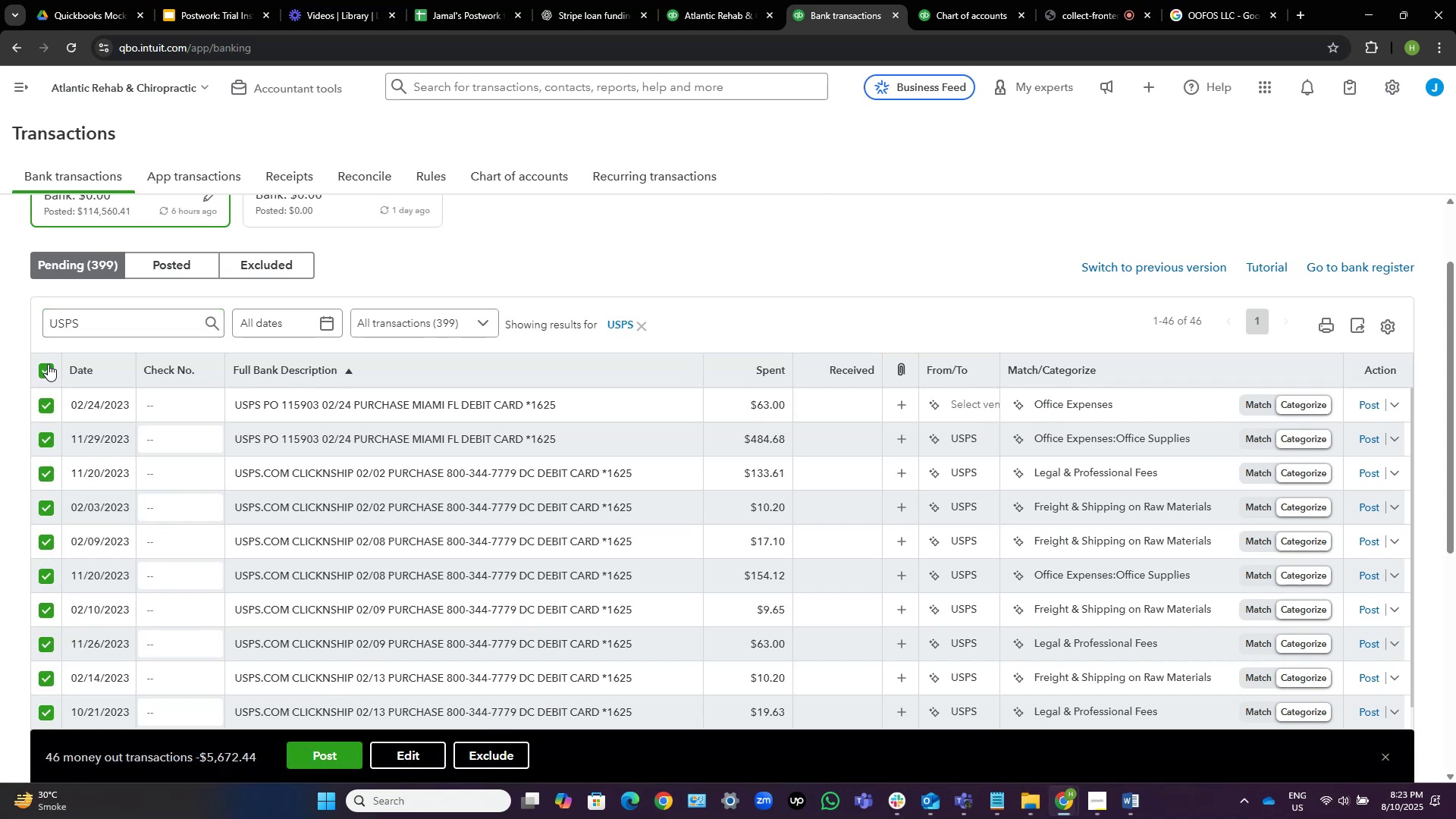 
wait(7.42)
 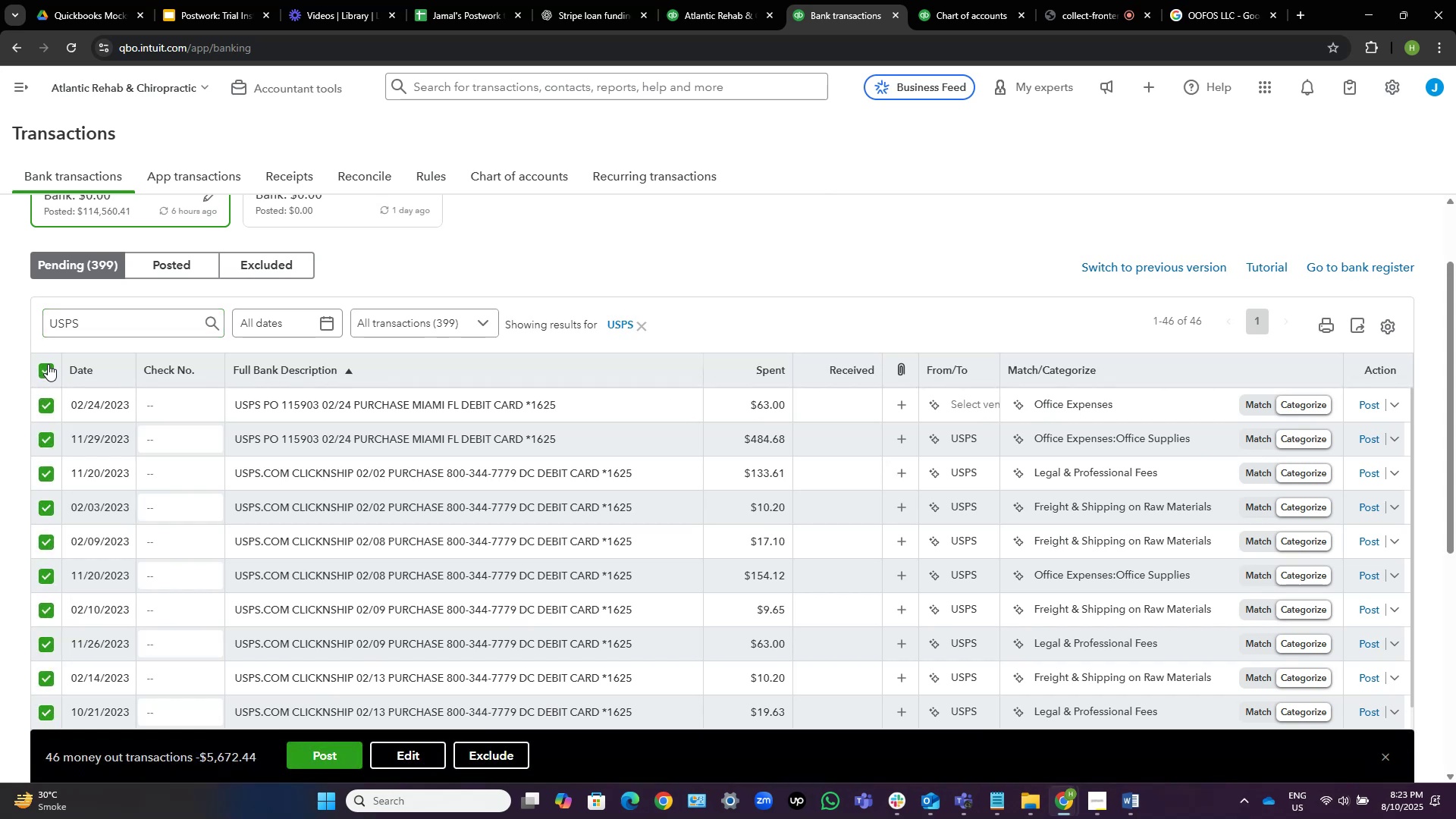 
left_click([410, 747])
 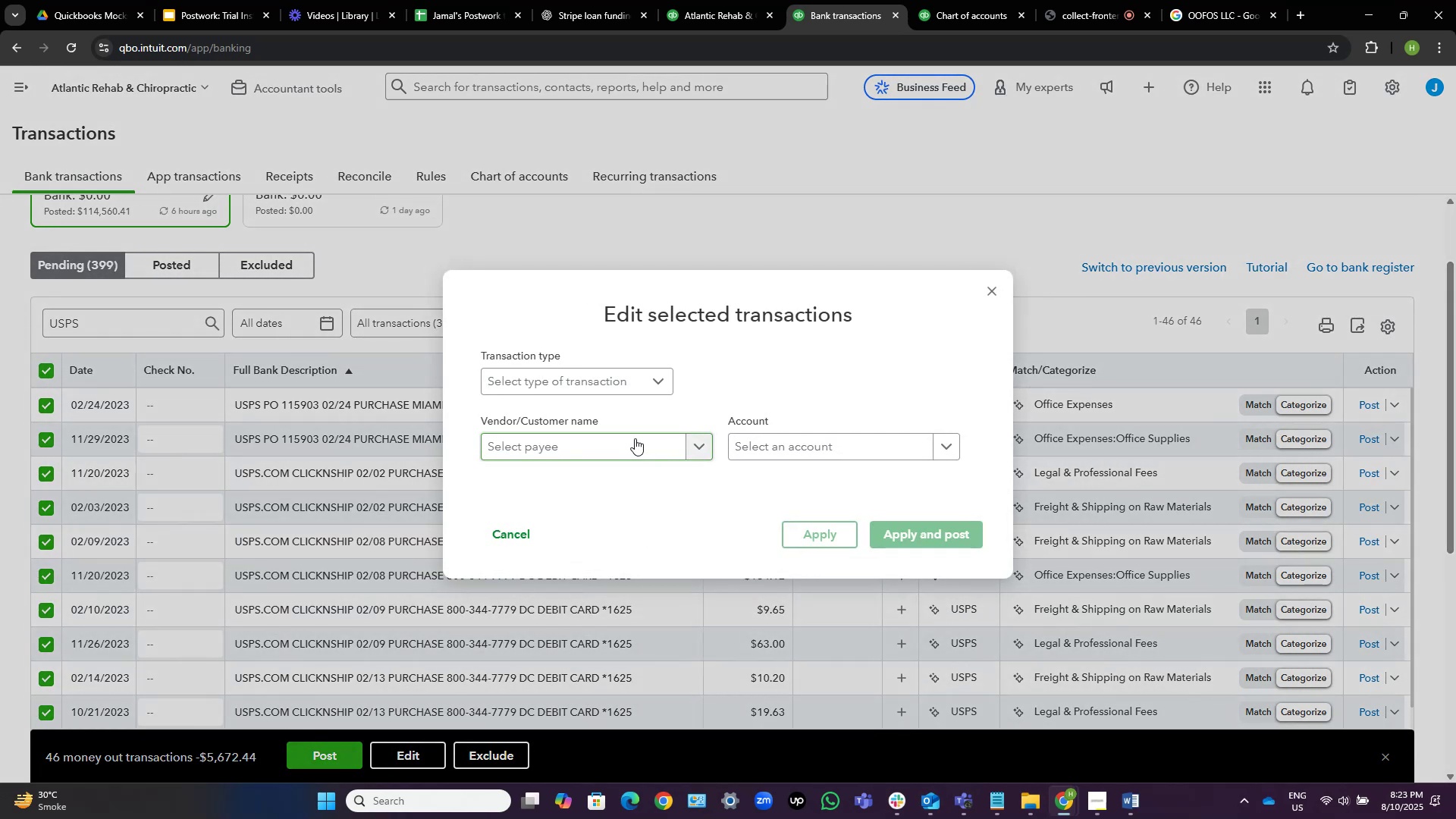 
left_click([635, 438])
 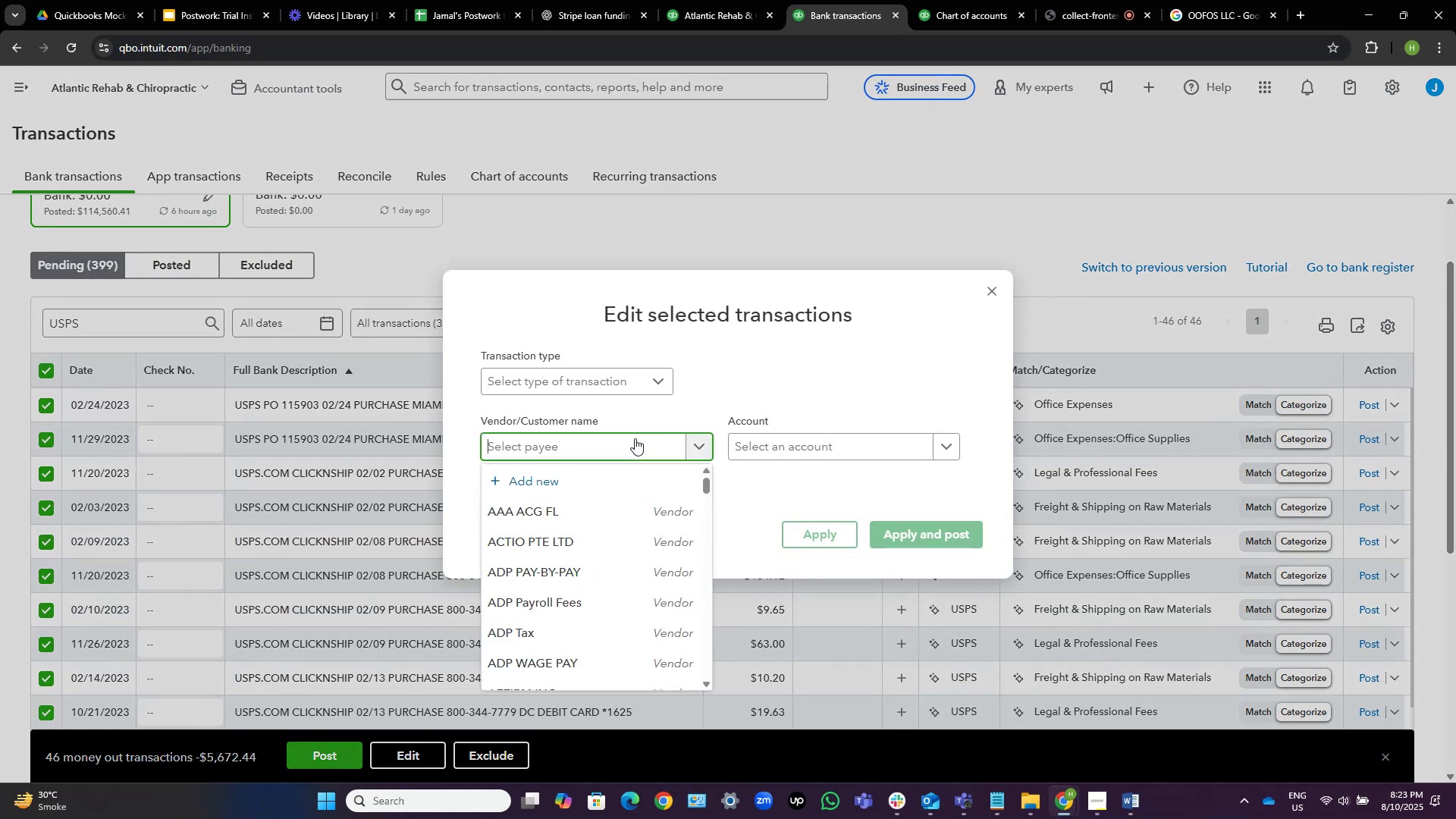 
type(usp)
 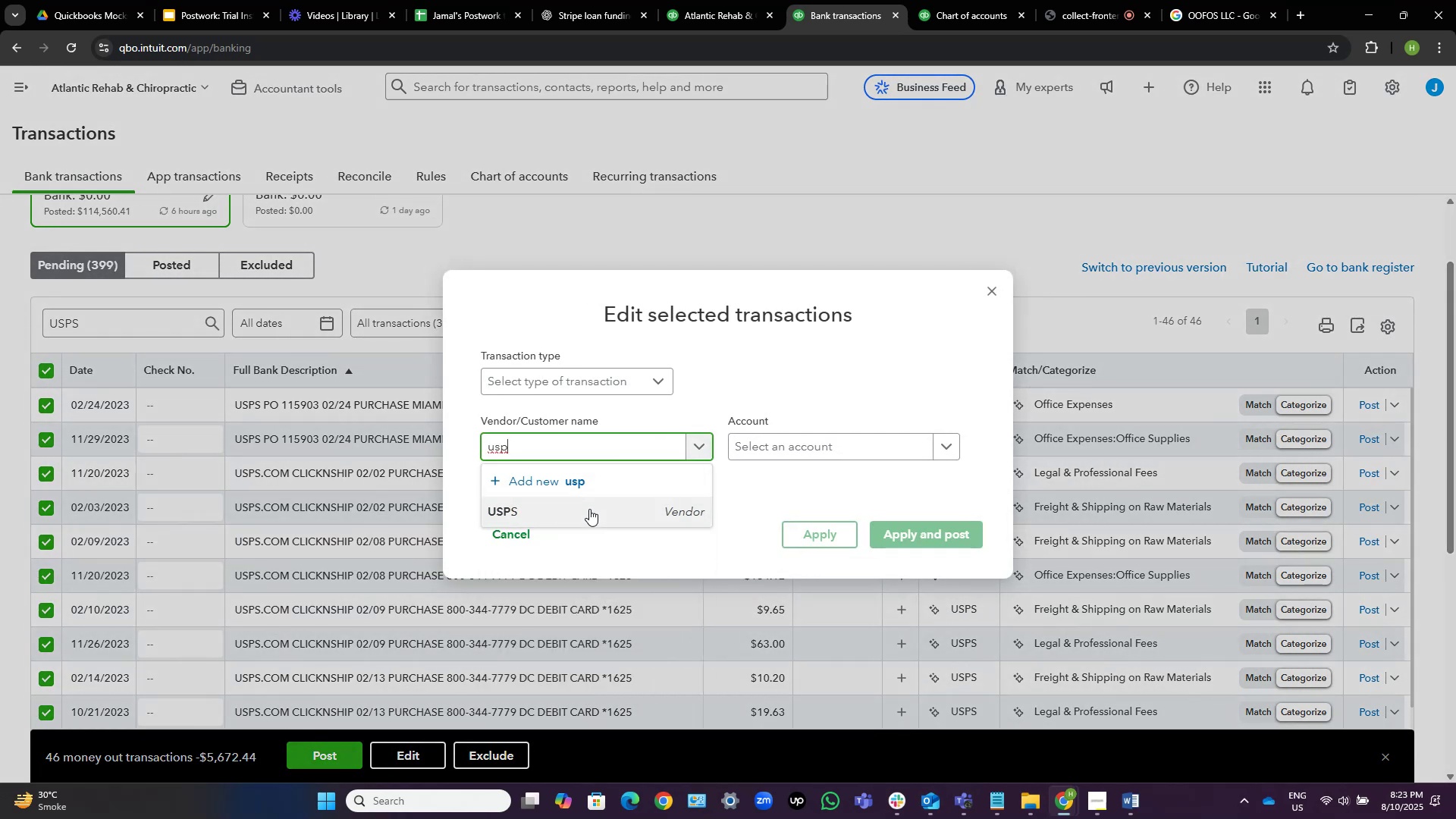 
left_click([589, 509])
 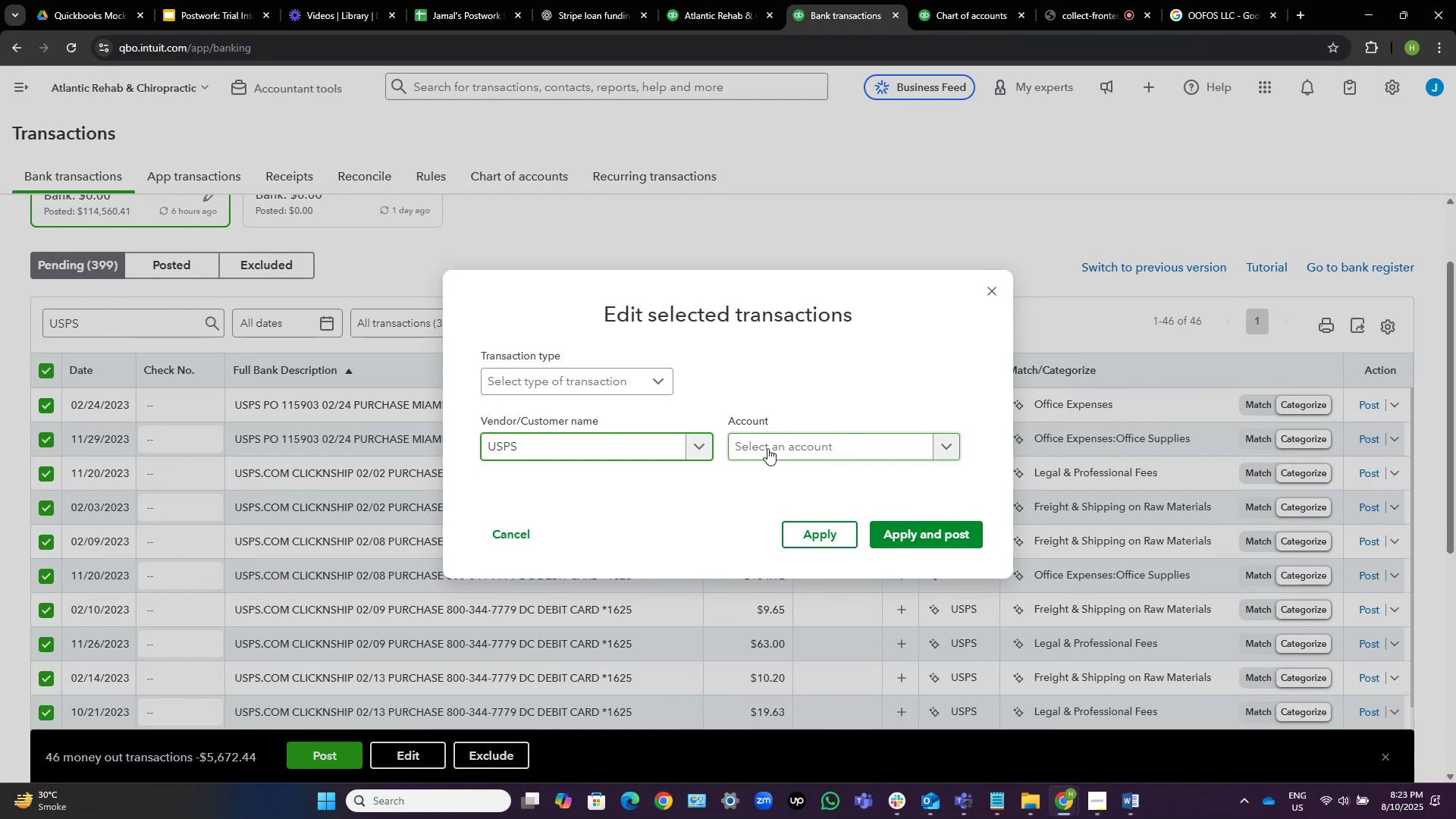 
left_click([771, 446])
 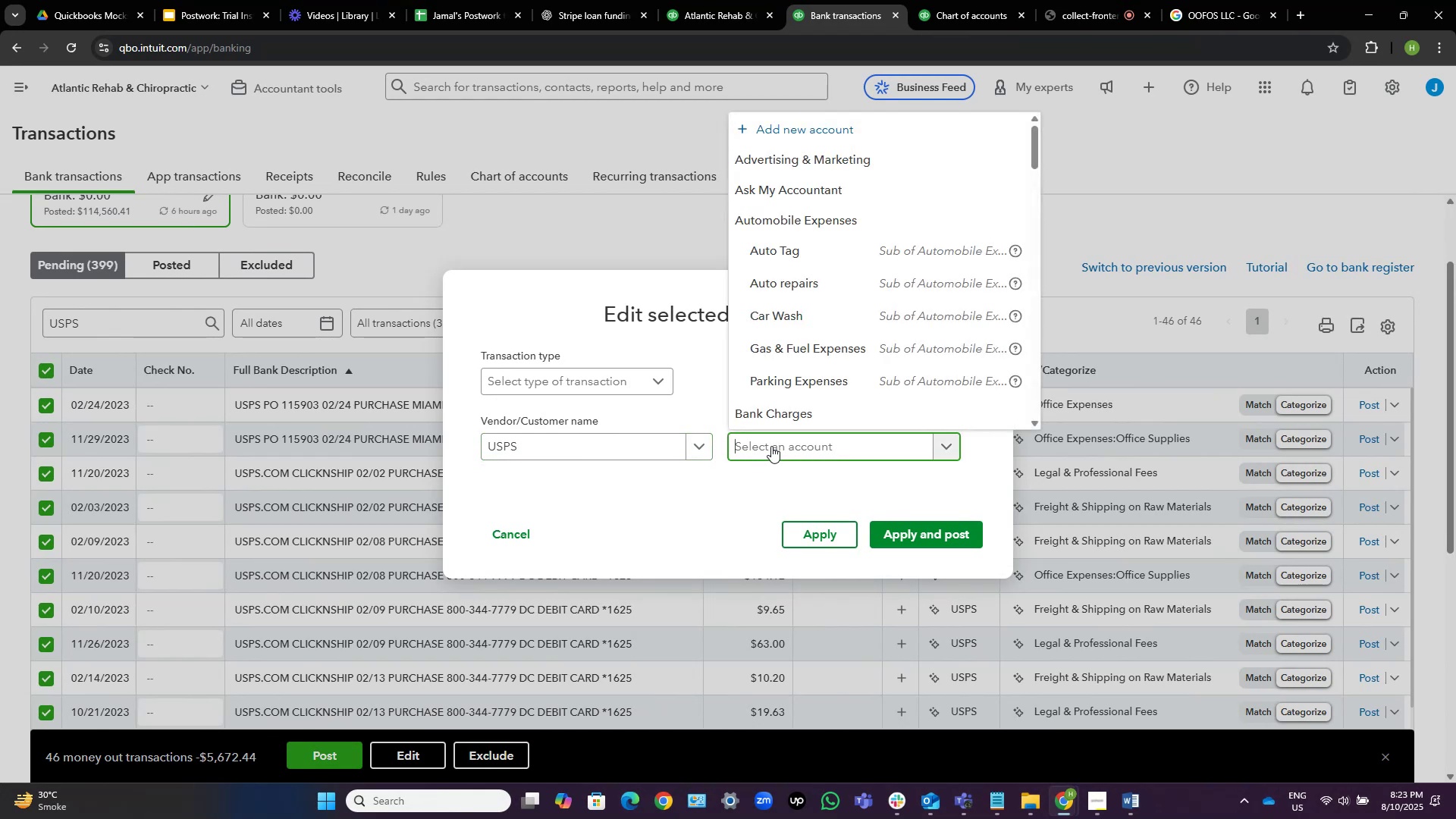 
type(pos)
 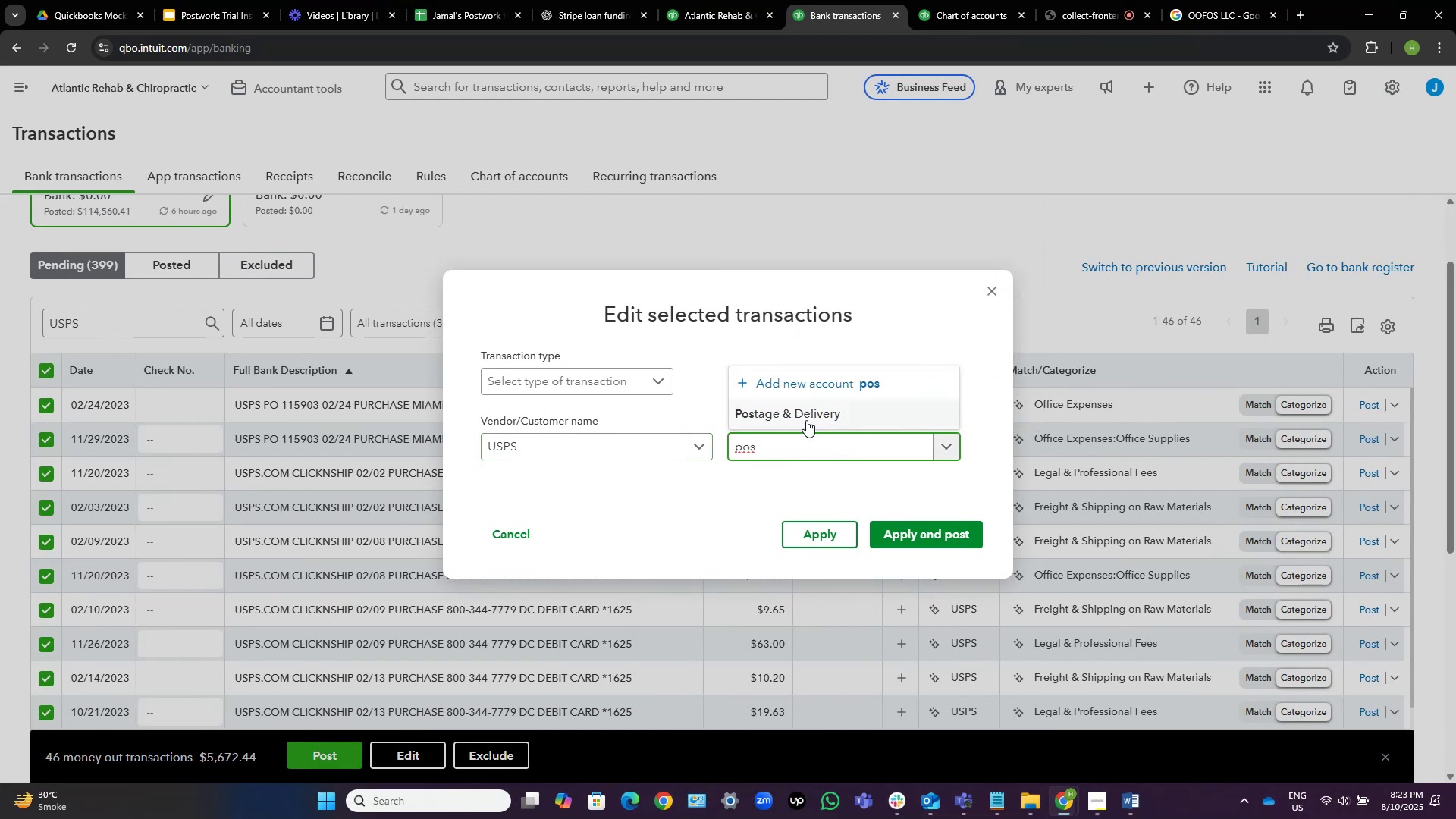 
left_click([817, 410])
 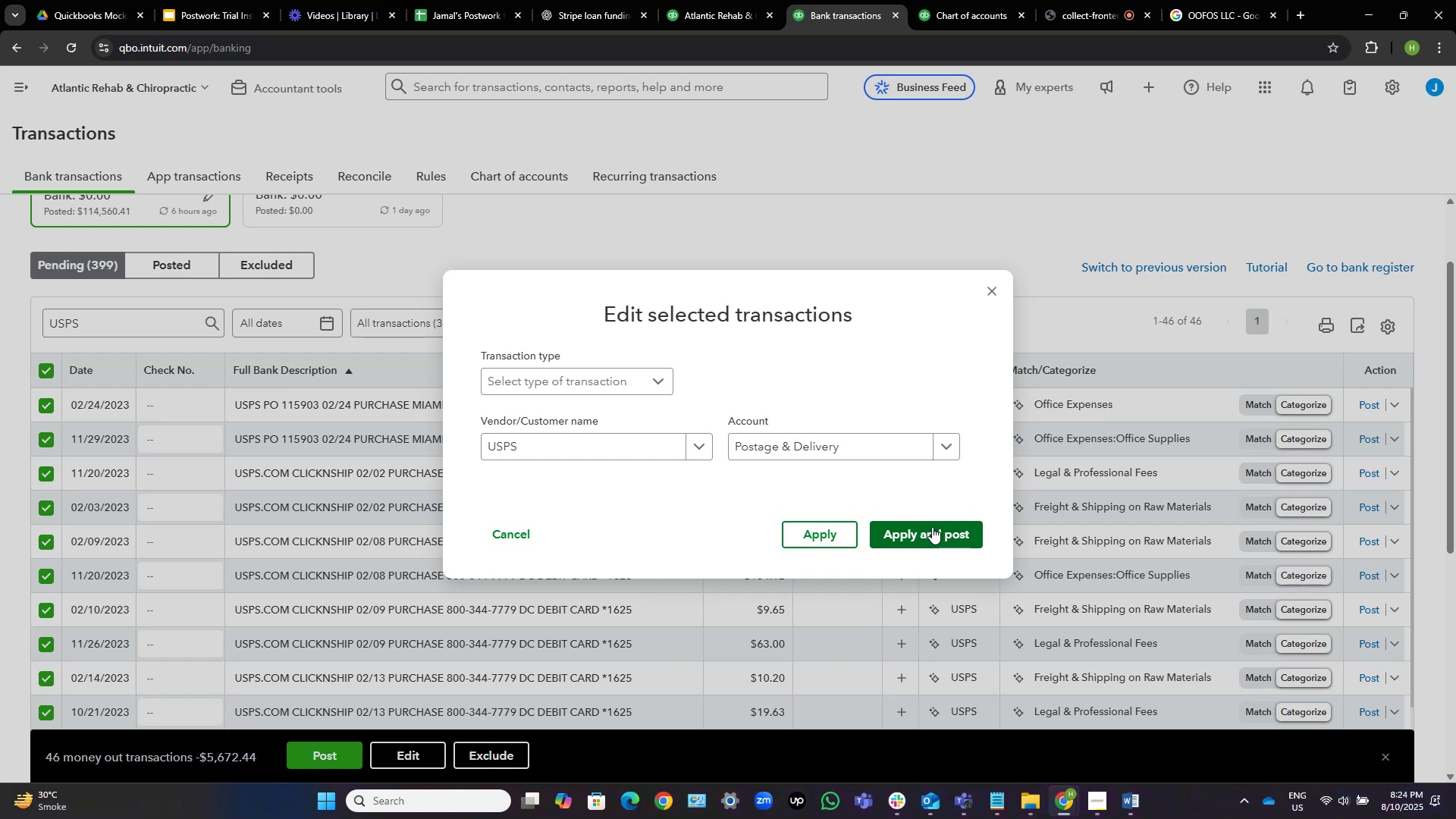 
wait(24.7)
 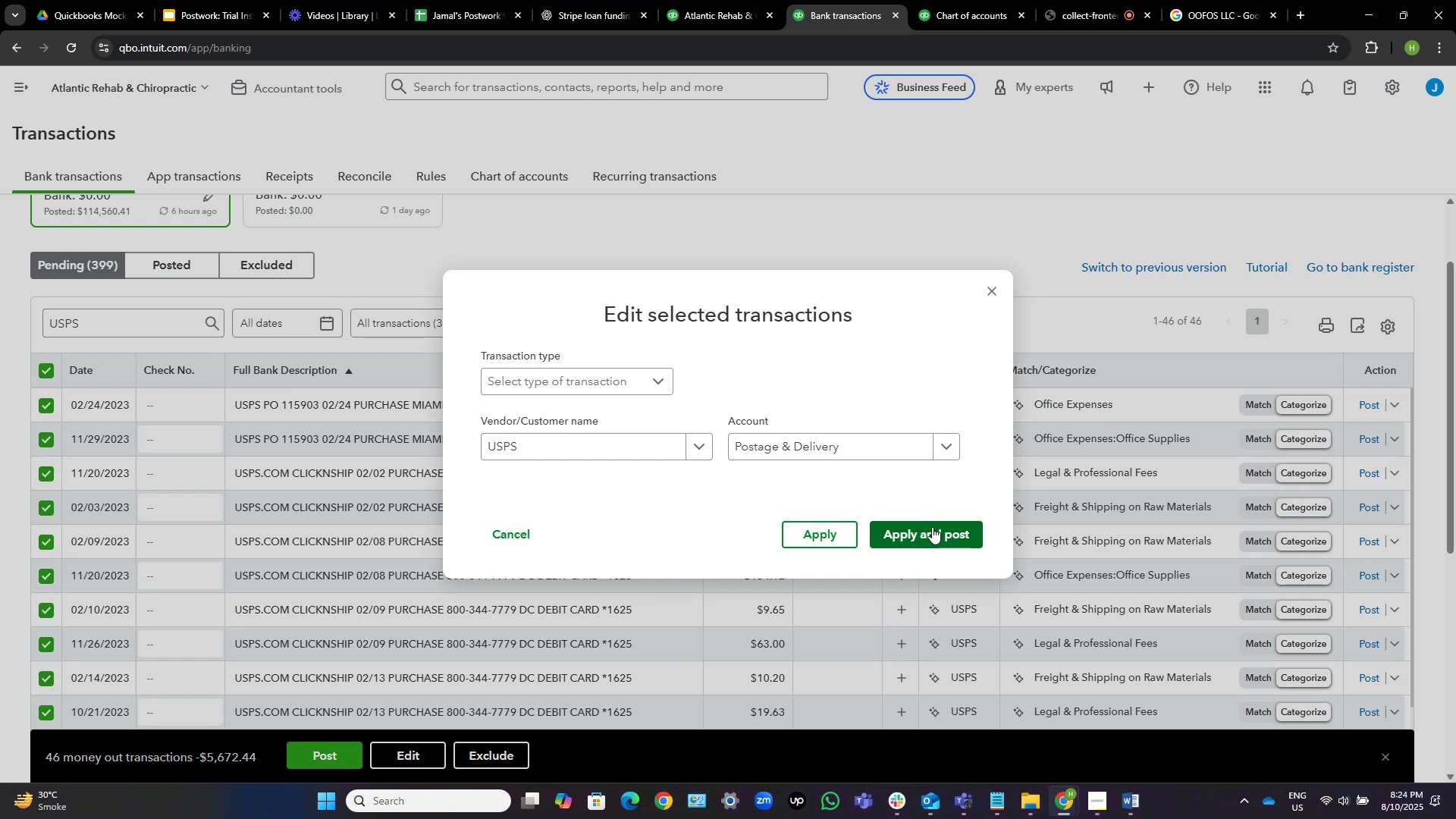 
left_click([932, 527])
 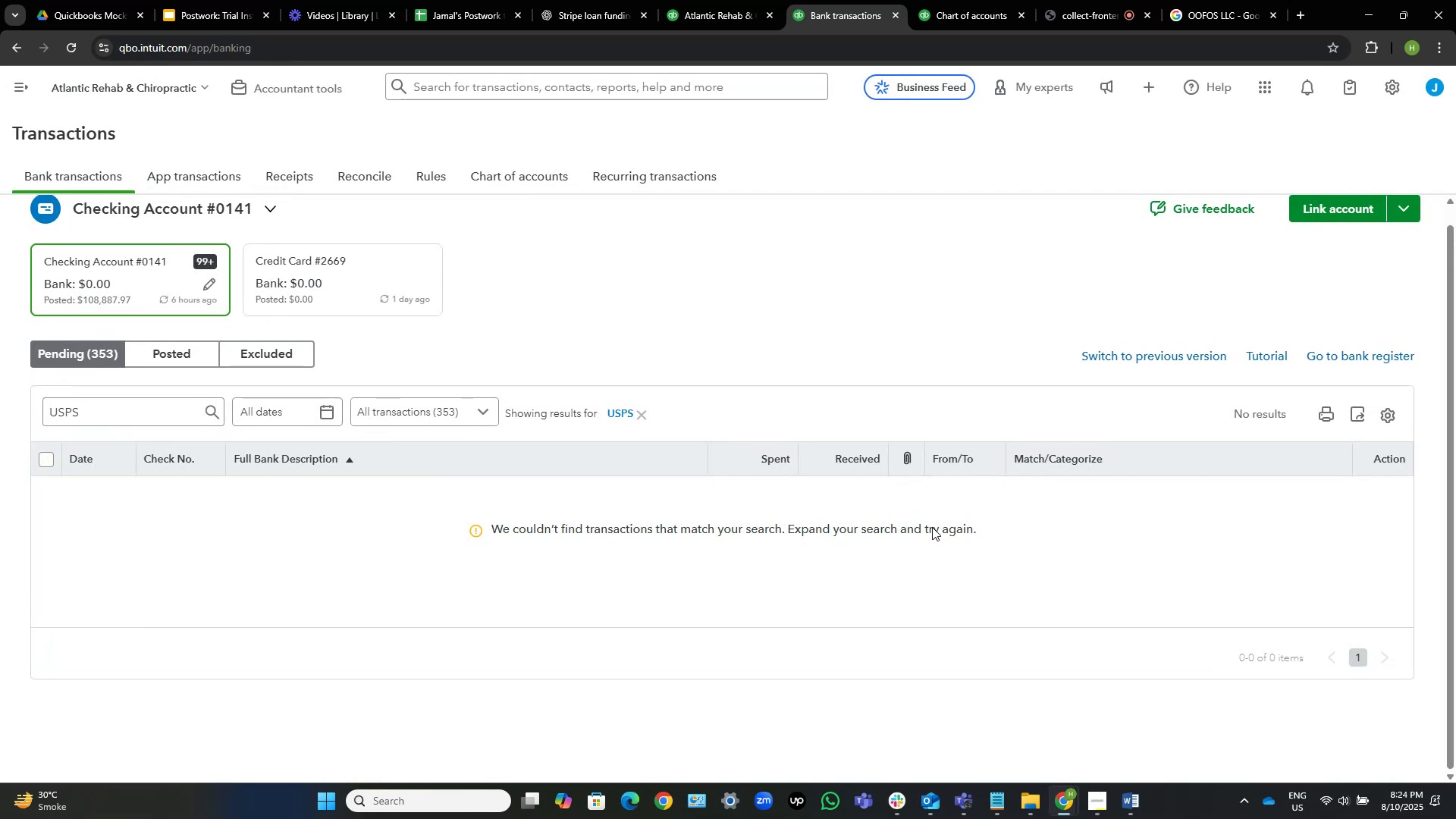 
wait(22.25)
 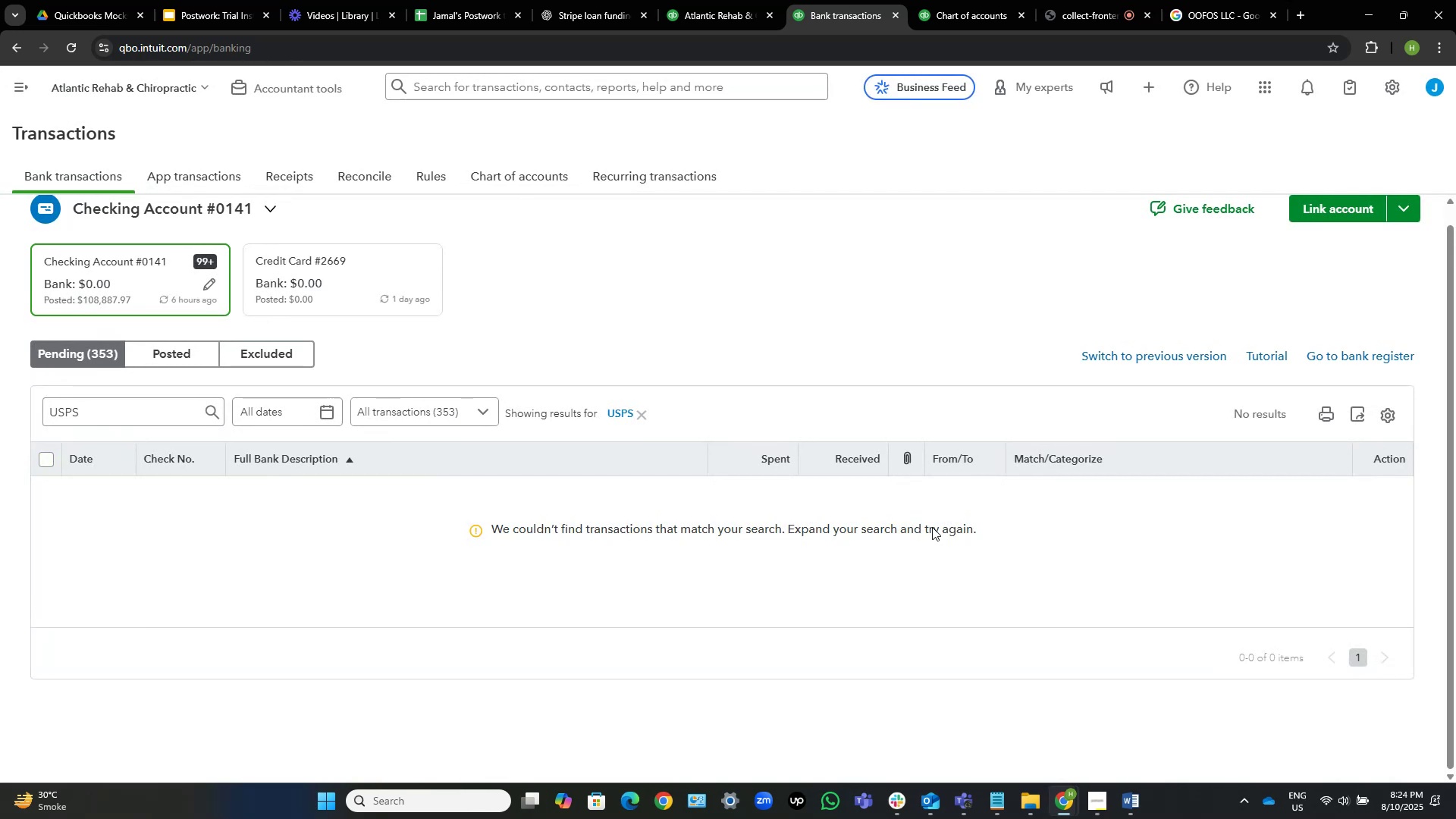 
left_click([645, 413])
 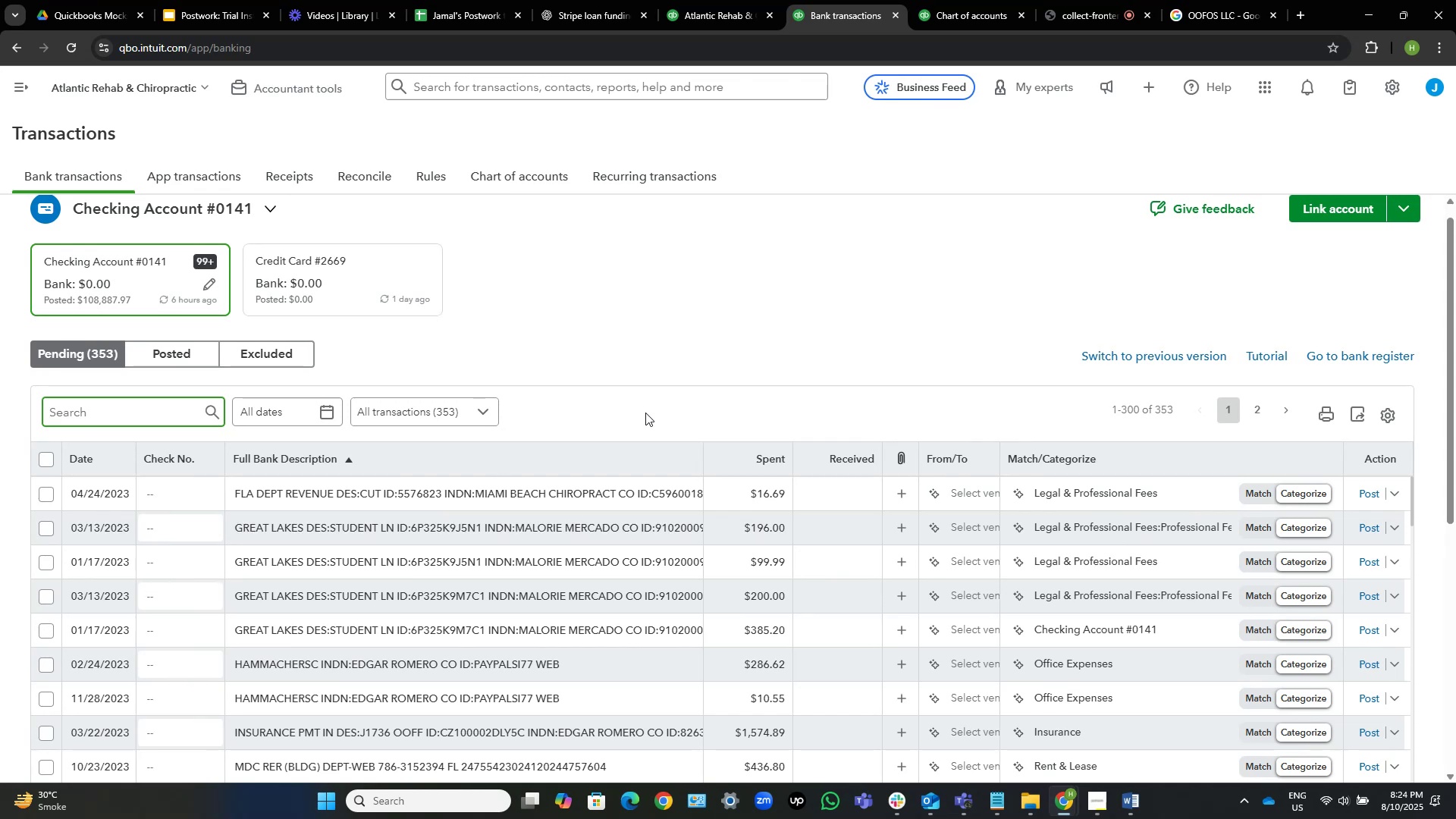 
wait(33.69)
 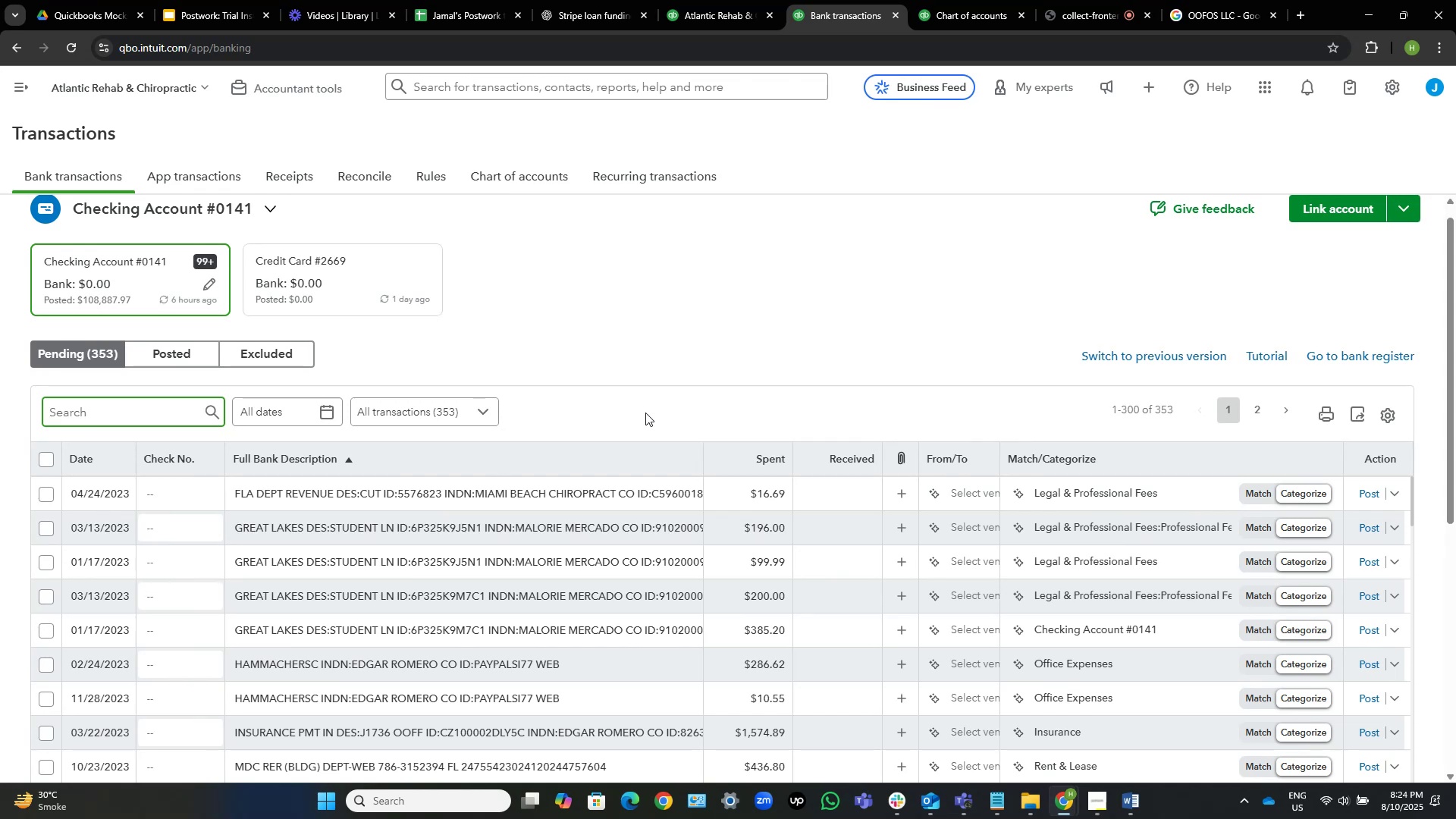 
scroll: coordinate [645, 413], scroll_direction: down, amount: 5.0
 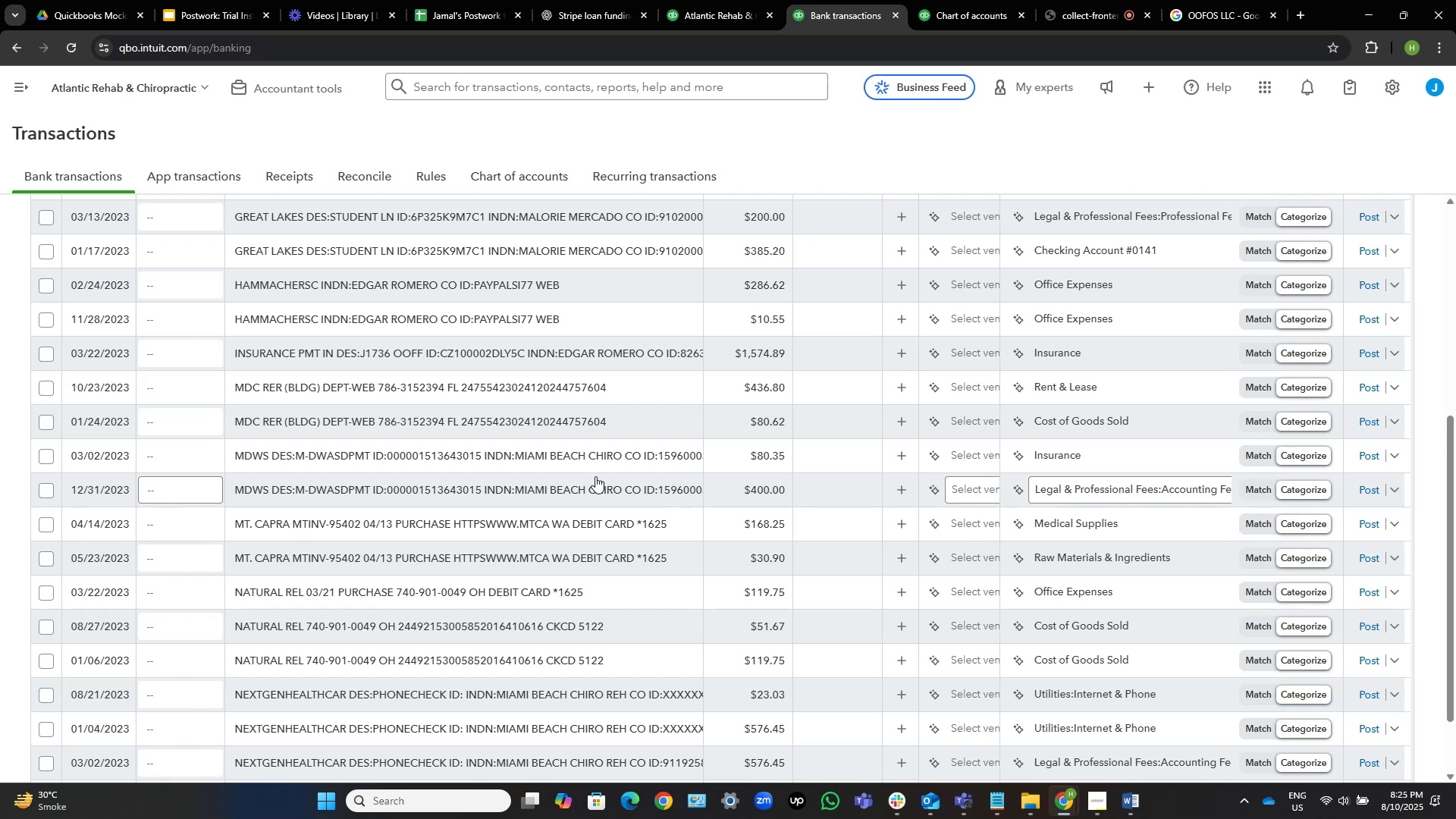 
wait(13.23)
 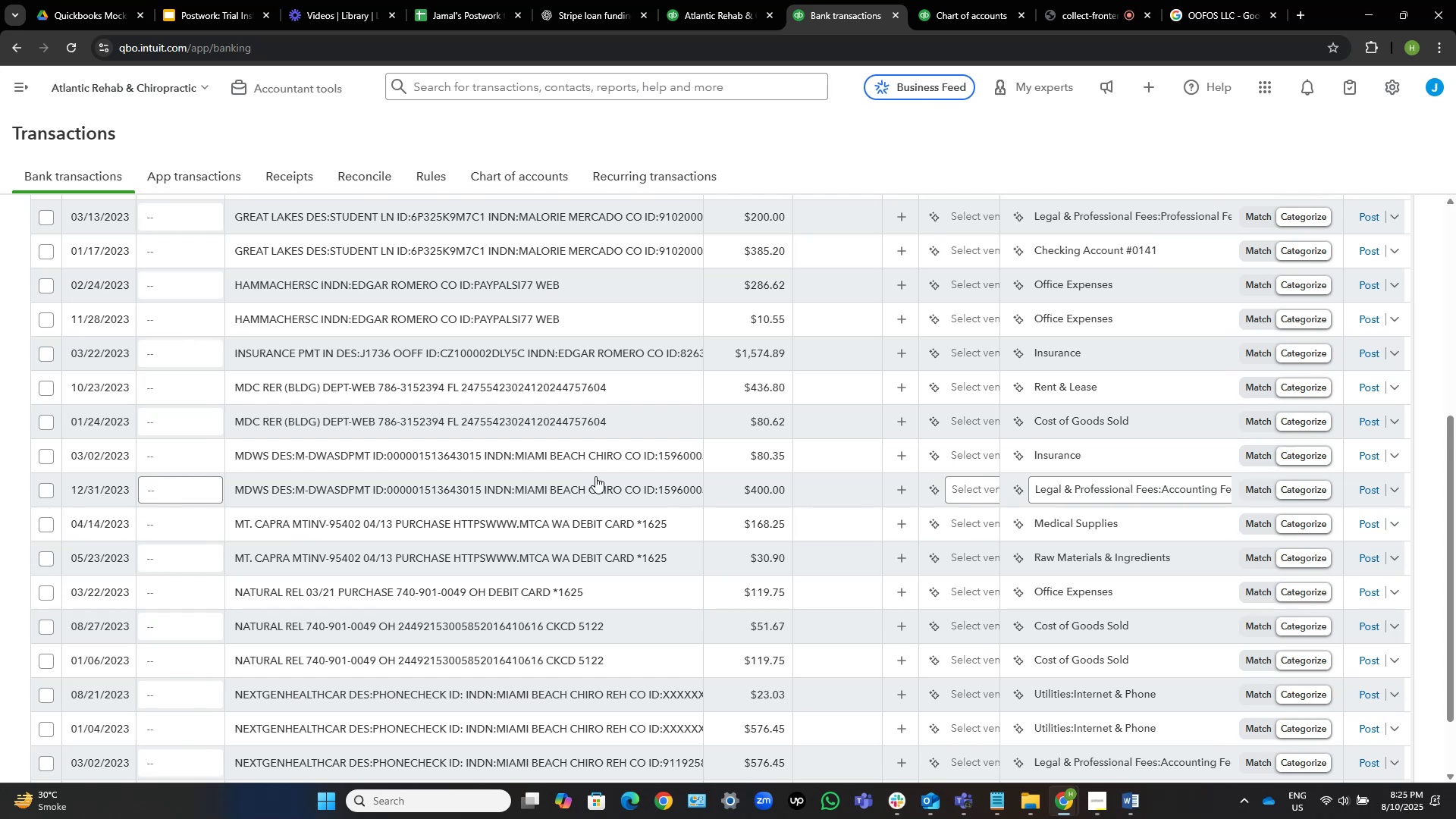 
scroll: coordinate [608, 450], scroll_direction: down, amount: 7.0
 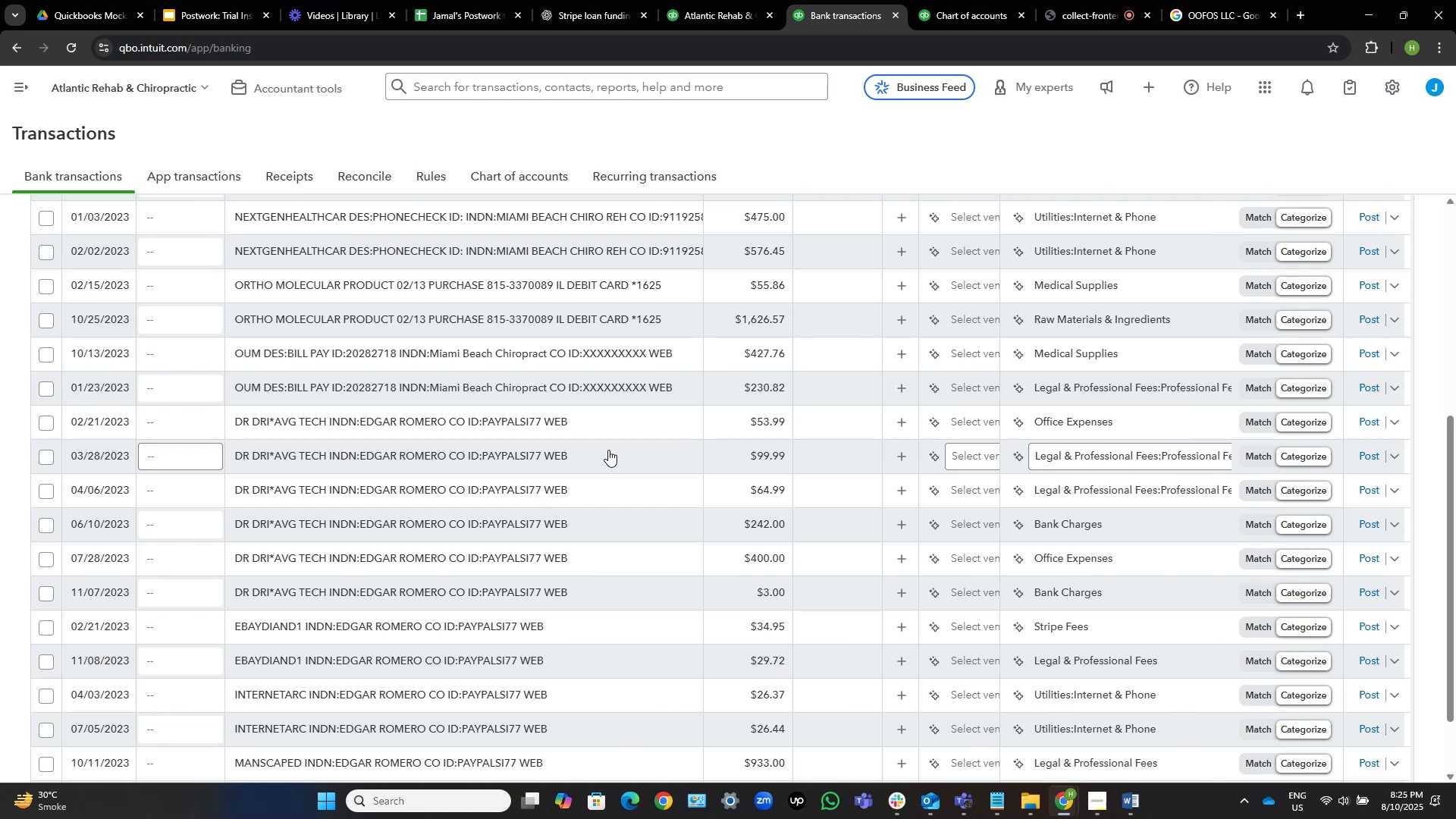 
scroll: coordinate [608, 450], scroll_direction: down, amount: 6.0
 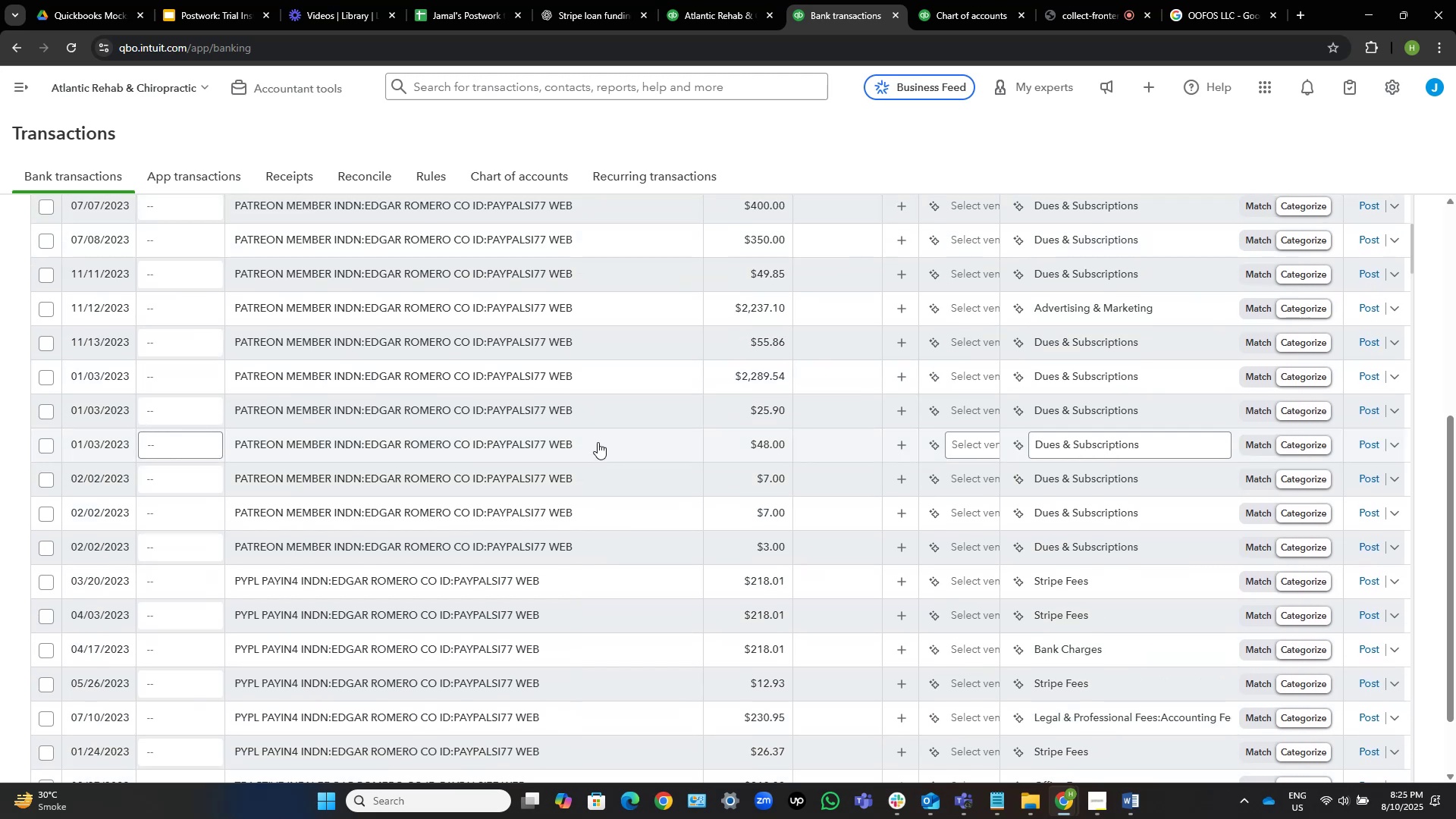 
scroll: coordinate [540, 403], scroll_direction: up, amount: 8.0
 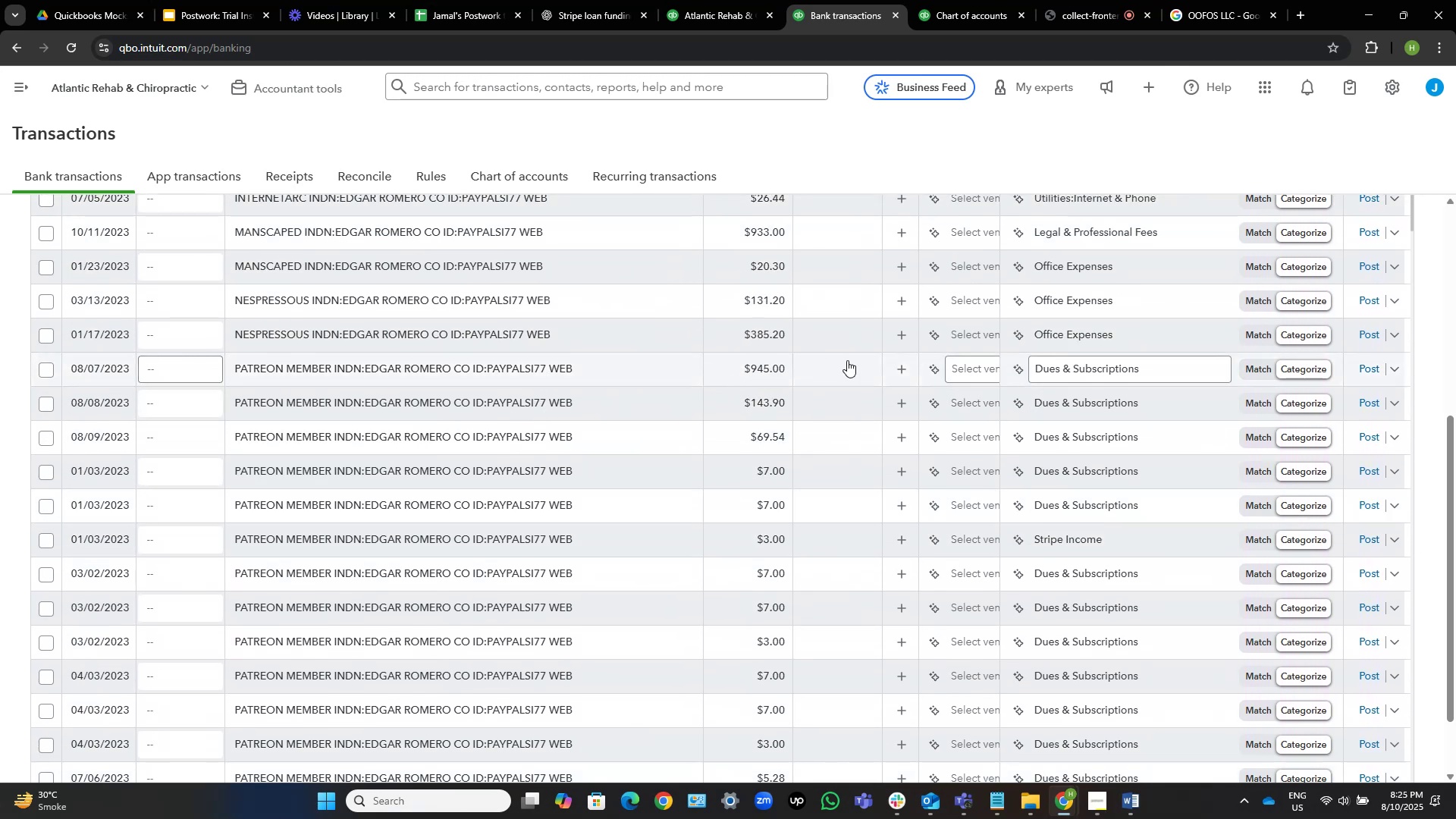 
left_click([958, 366])
 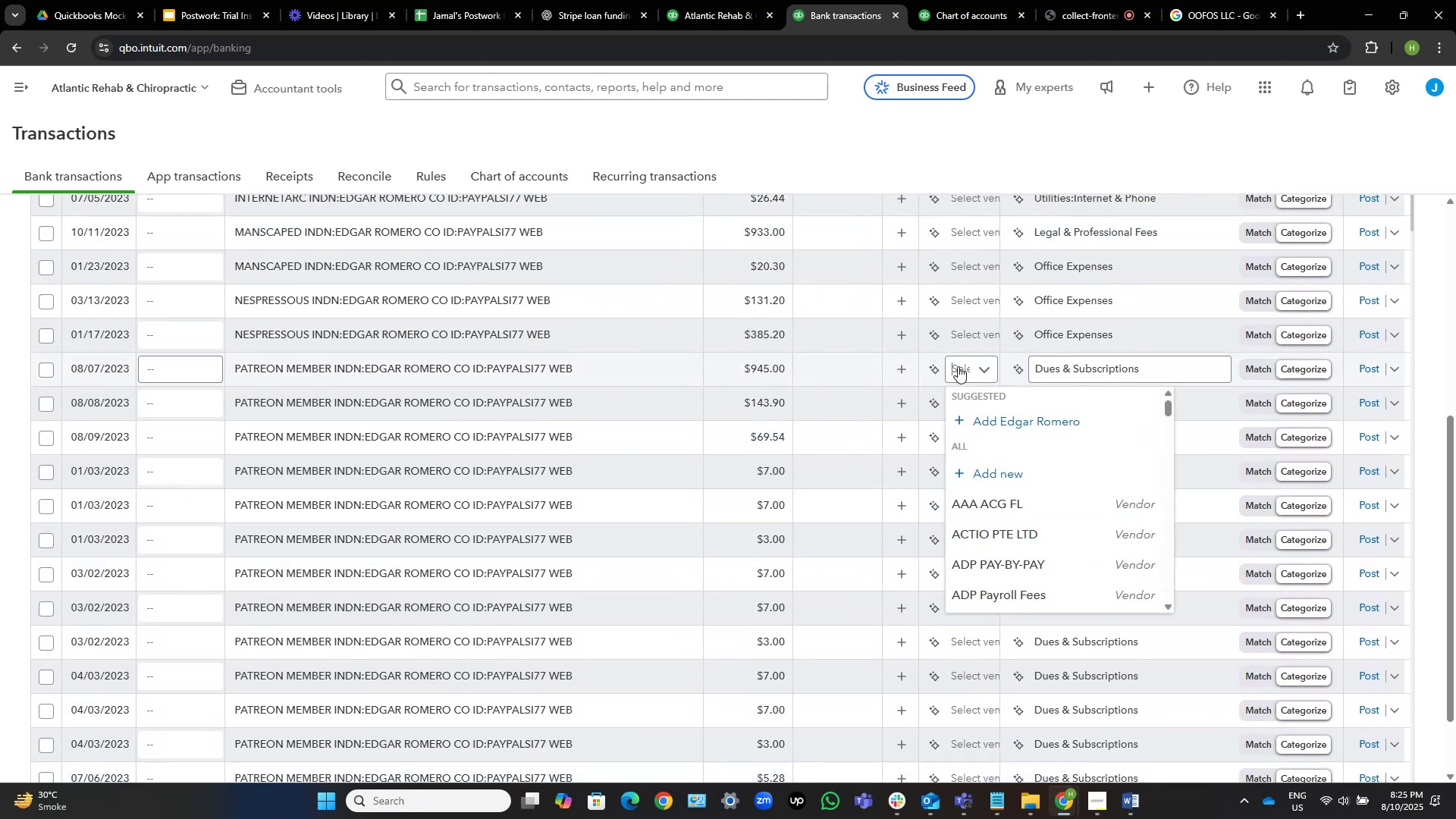 
left_click([958, 366])
 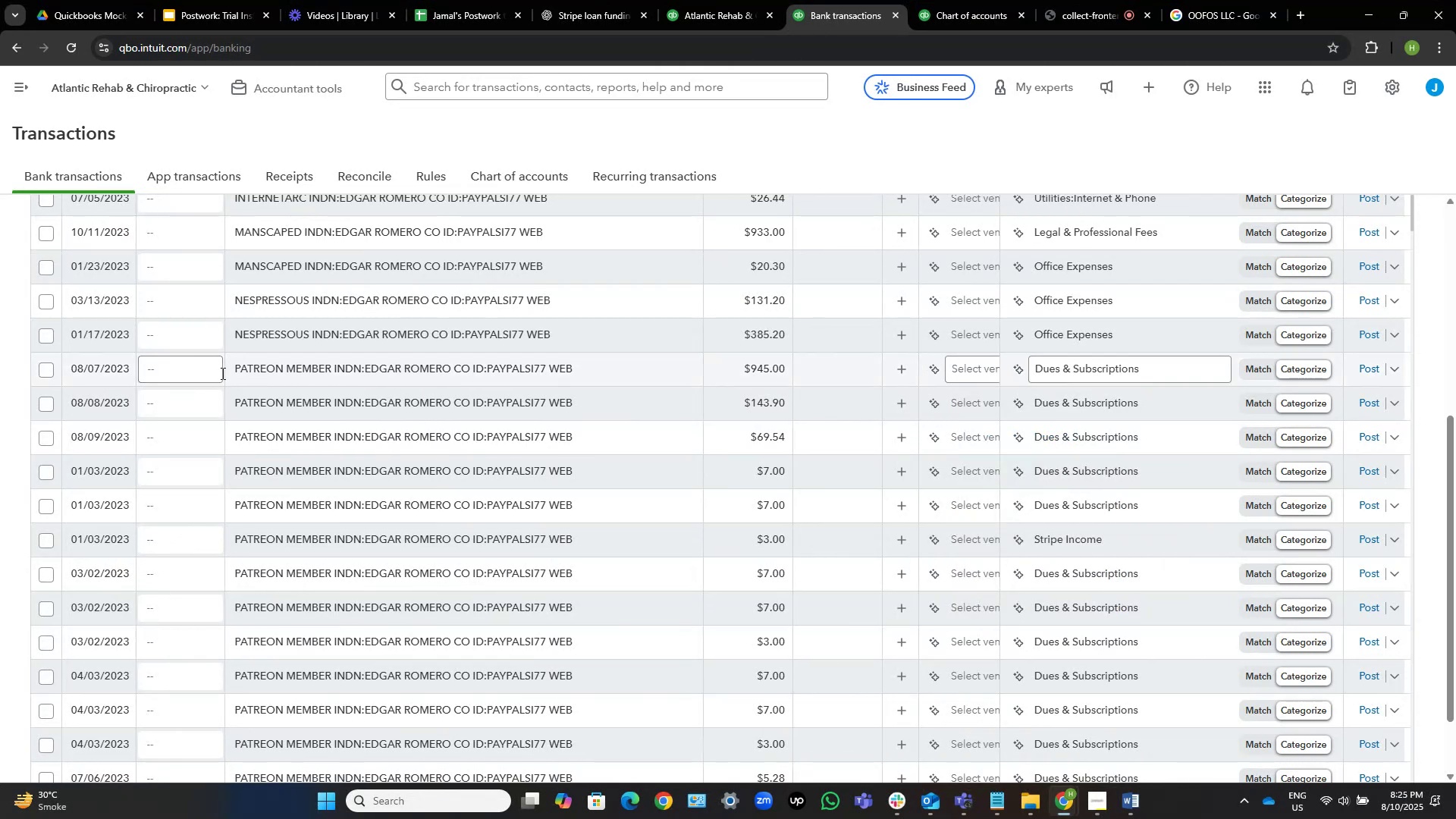 
left_click_drag(start_coordinate=[235, 368], to_coordinate=[280, 369])
 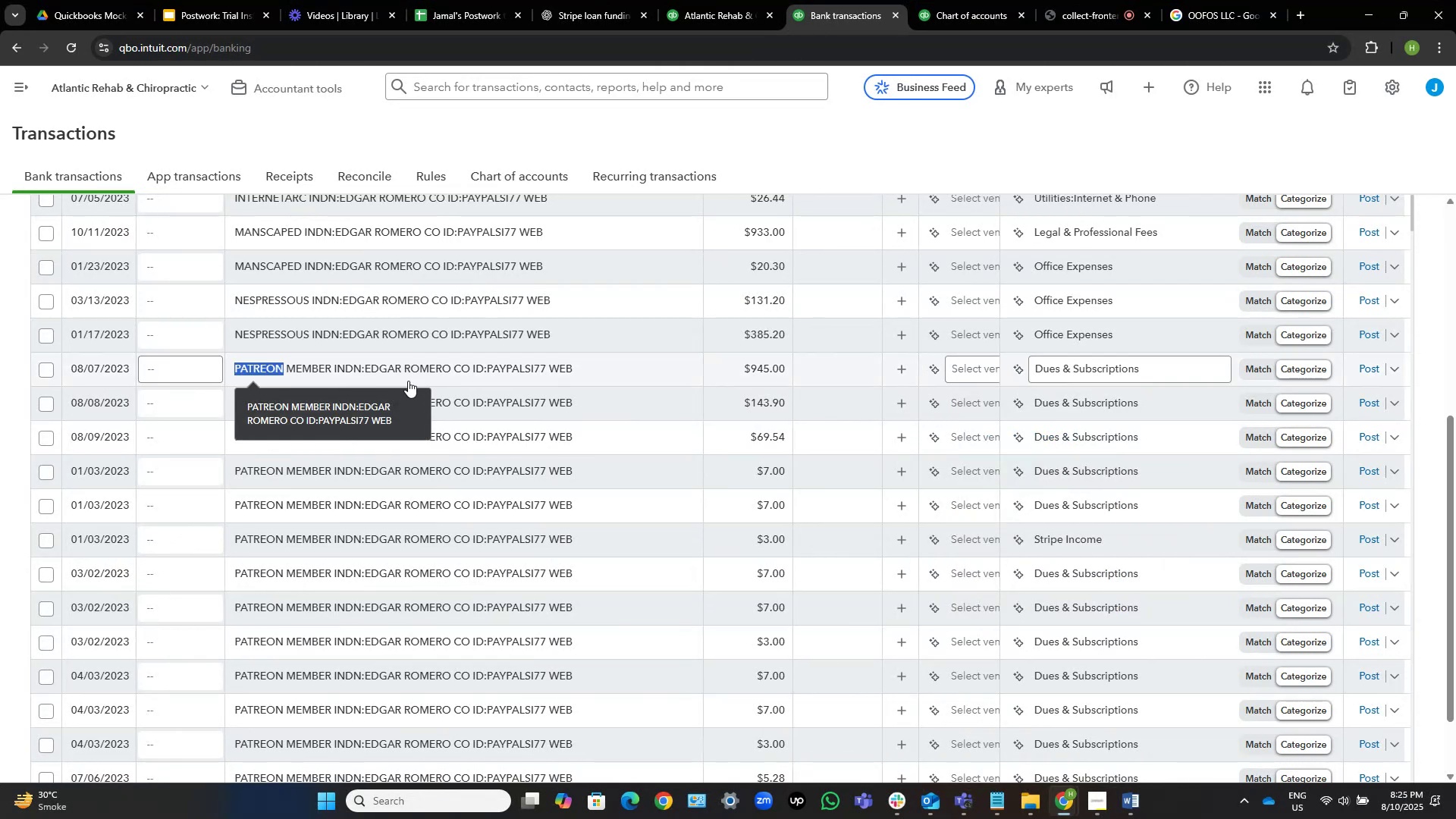 
key(Control+C)
 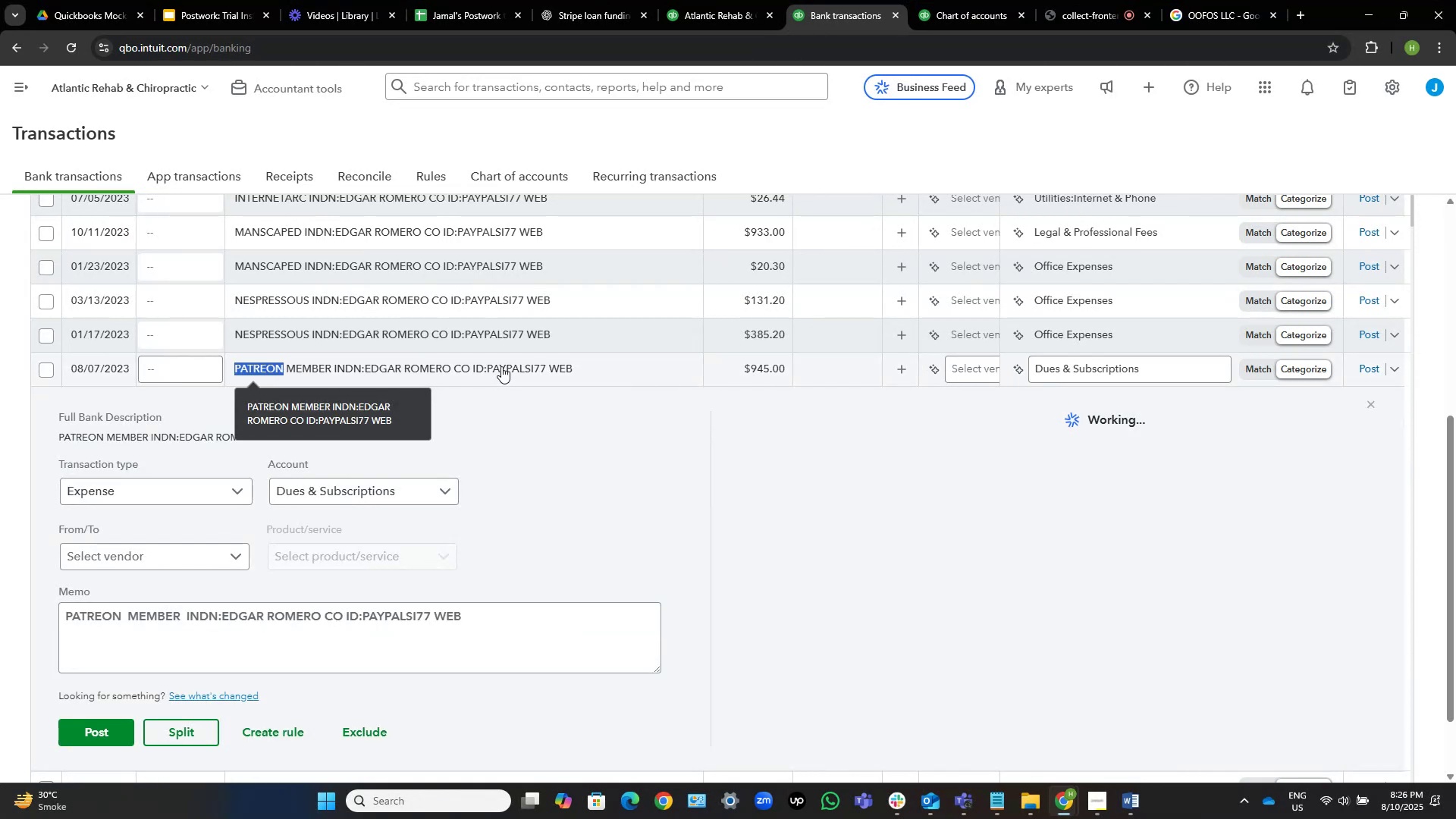 
scroll: coordinate [1436, 440], scroll_direction: up, amount: 25.0
 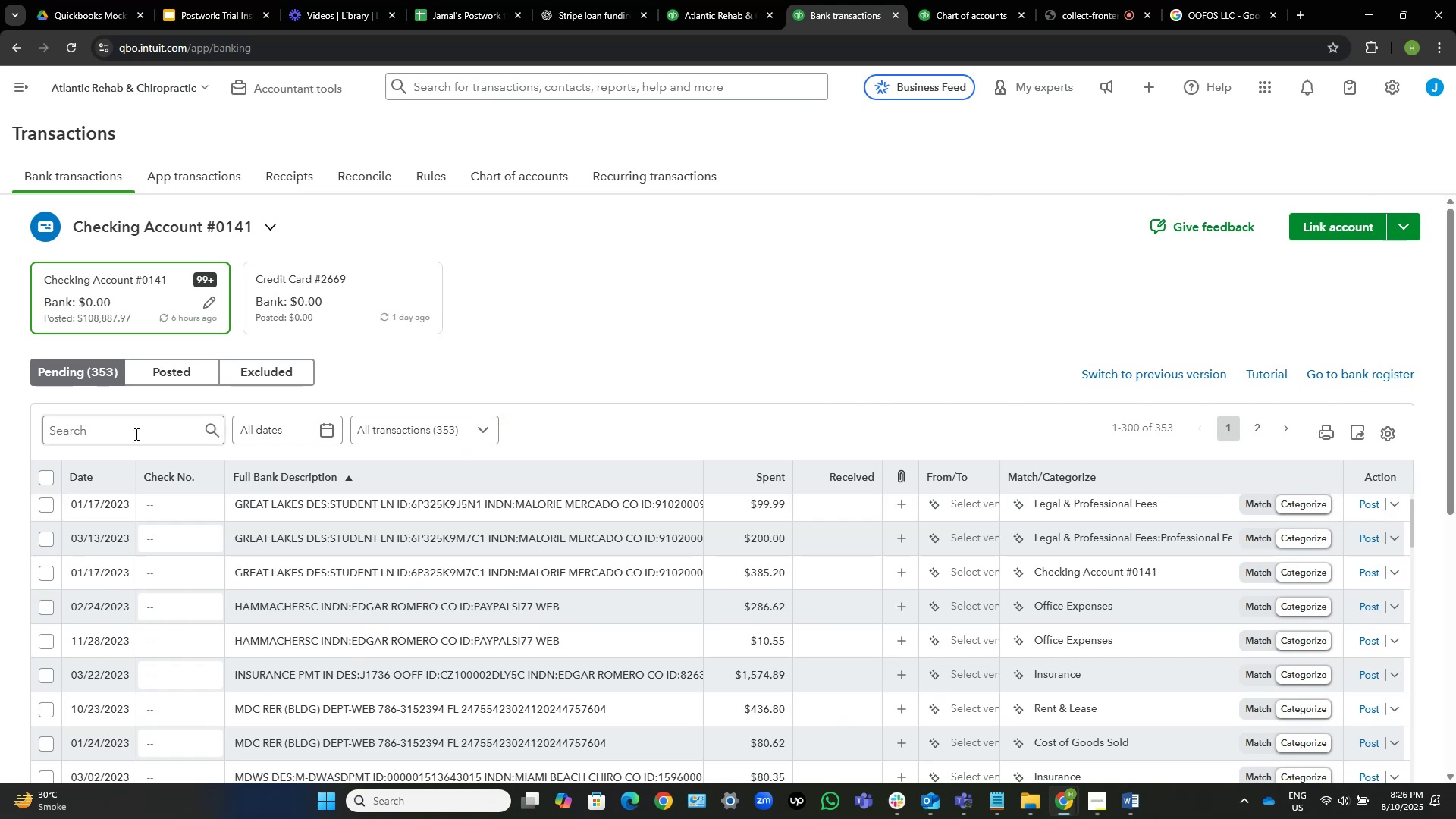 
left_click([132, 432])
 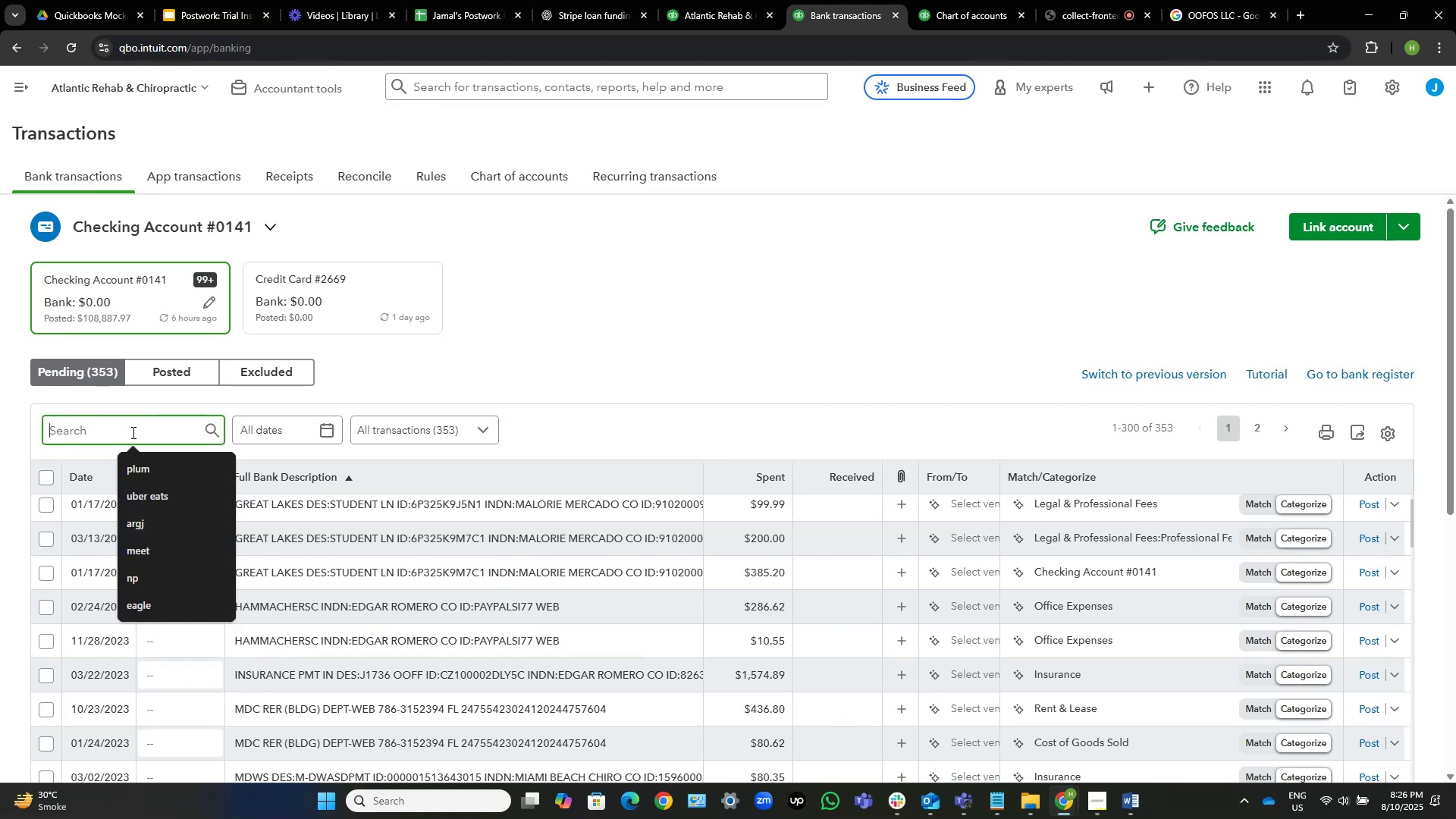 
key(Control+V)
 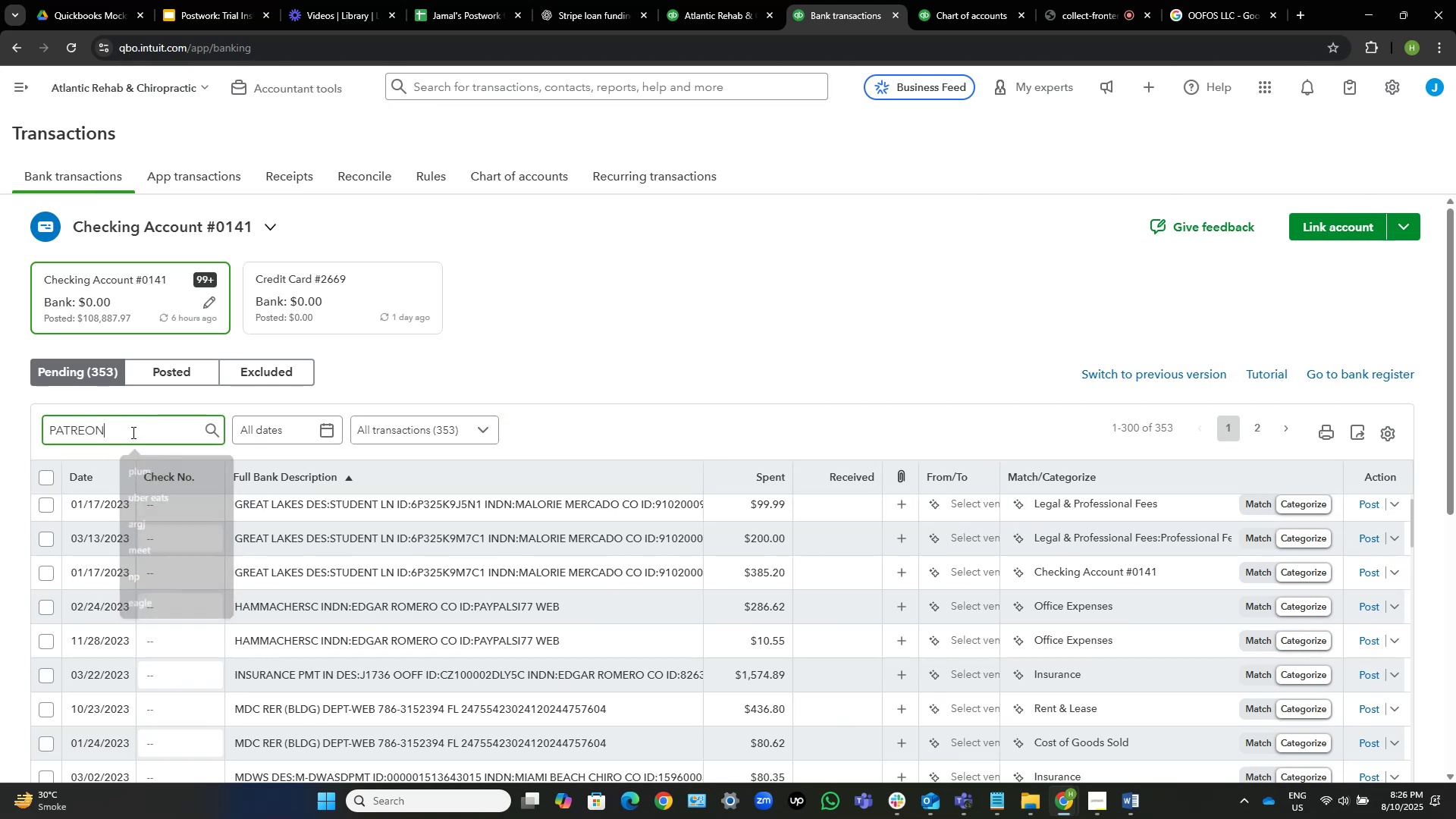 
key(NumpadEnter)
 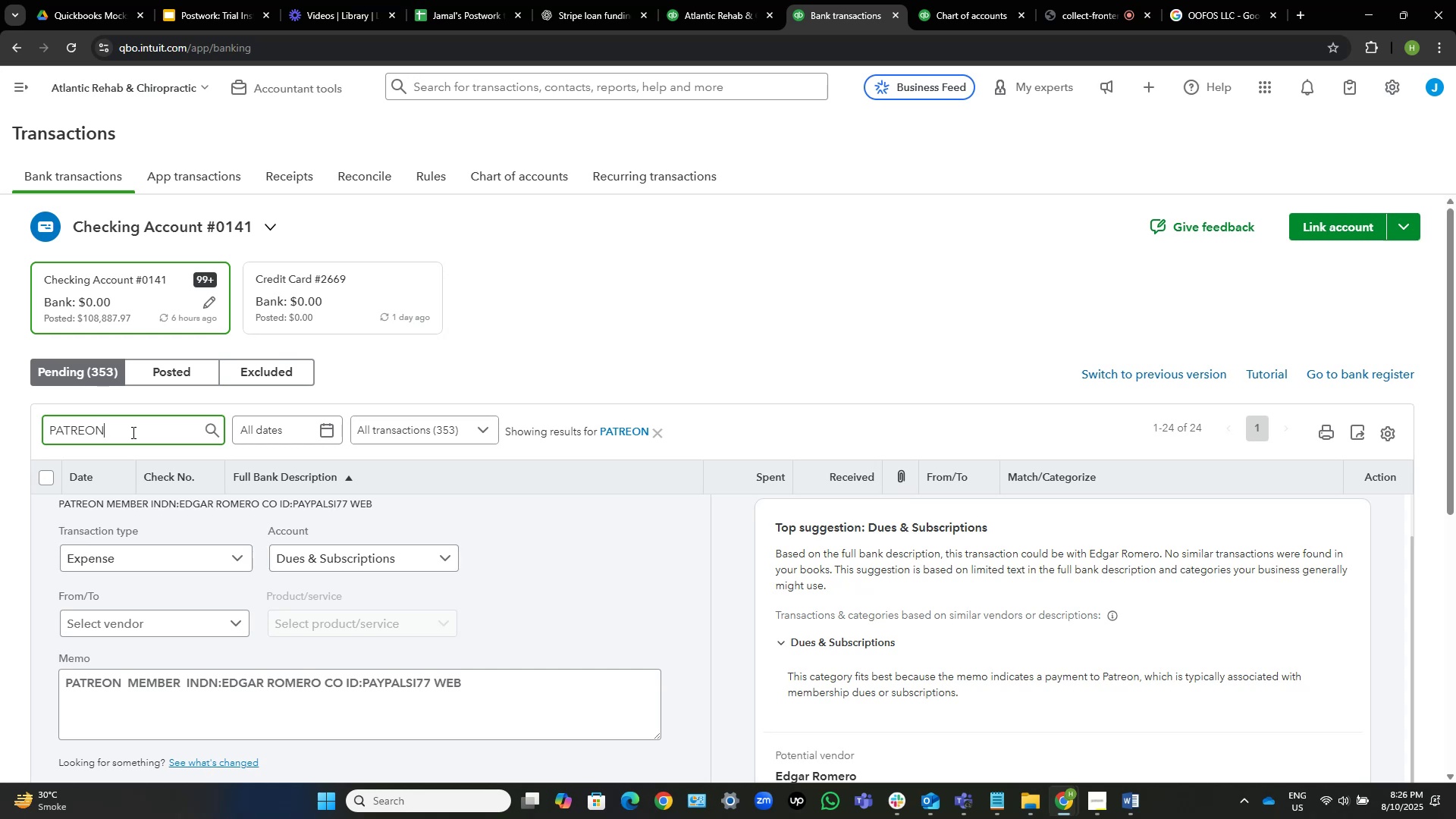 
wait(45.97)
 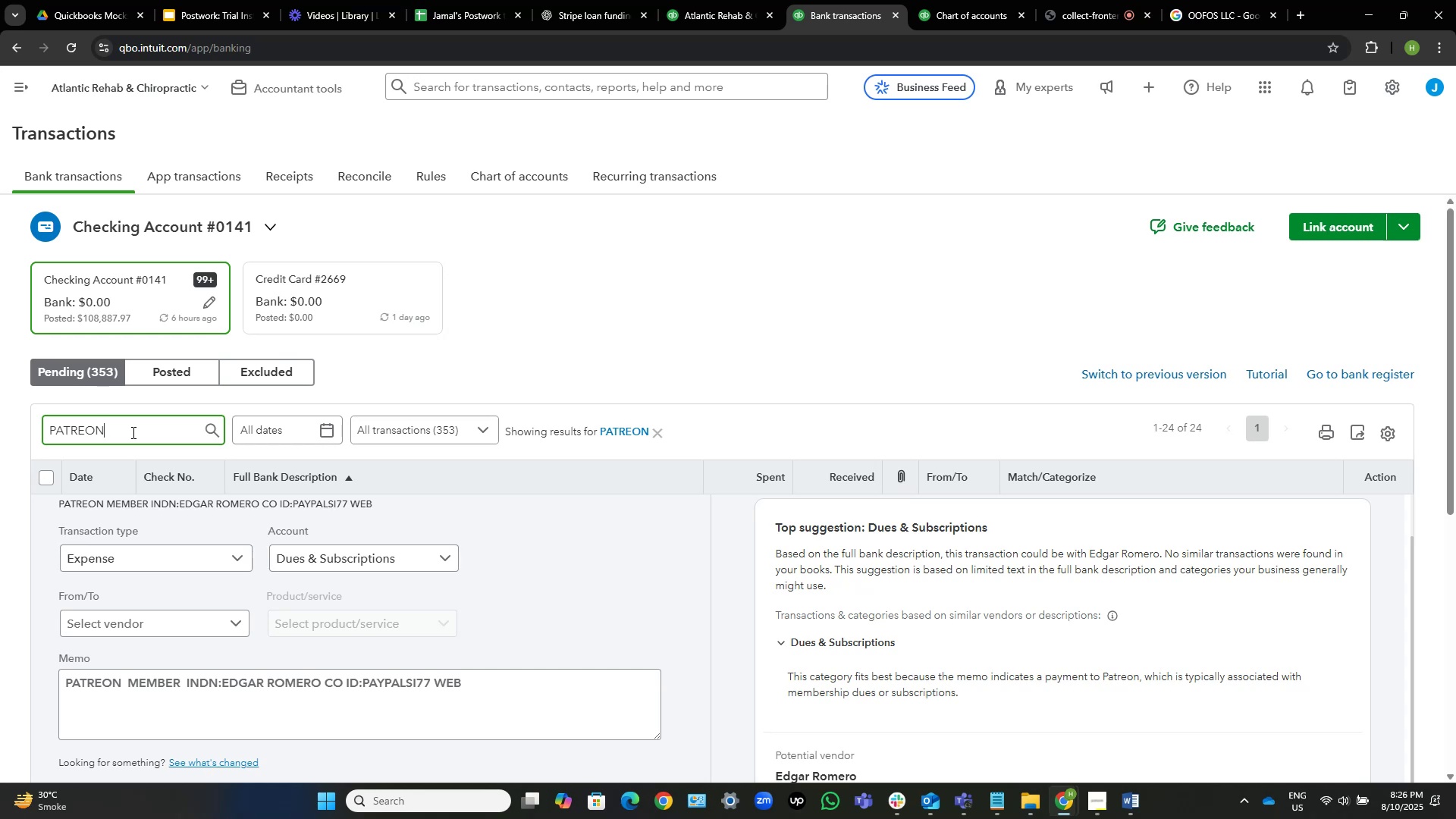 
scroll: coordinate [530, 333], scroll_direction: down, amount: 2.0
 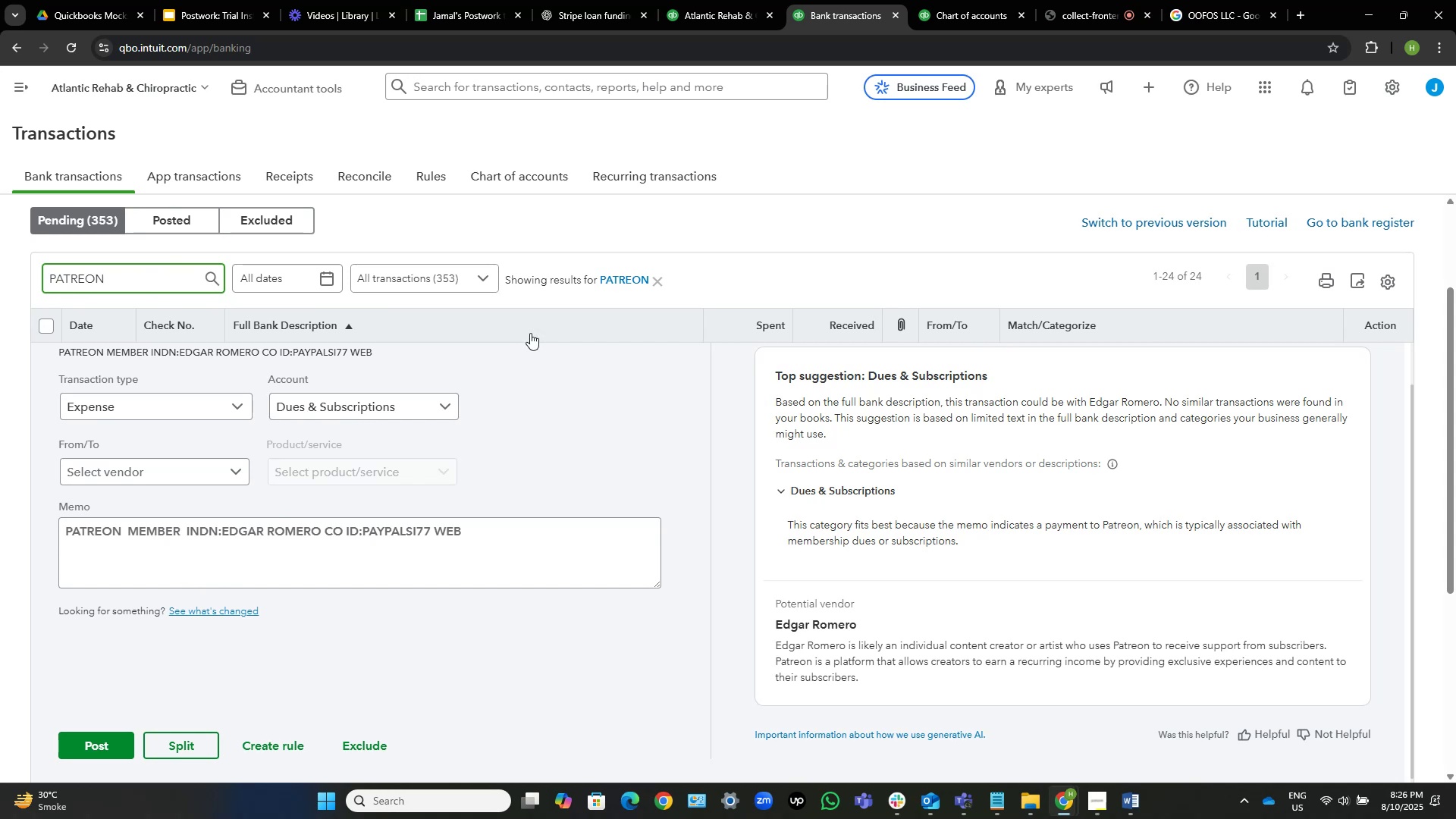 
scroll: coordinate [601, 419], scroll_direction: up, amount: 4.0
 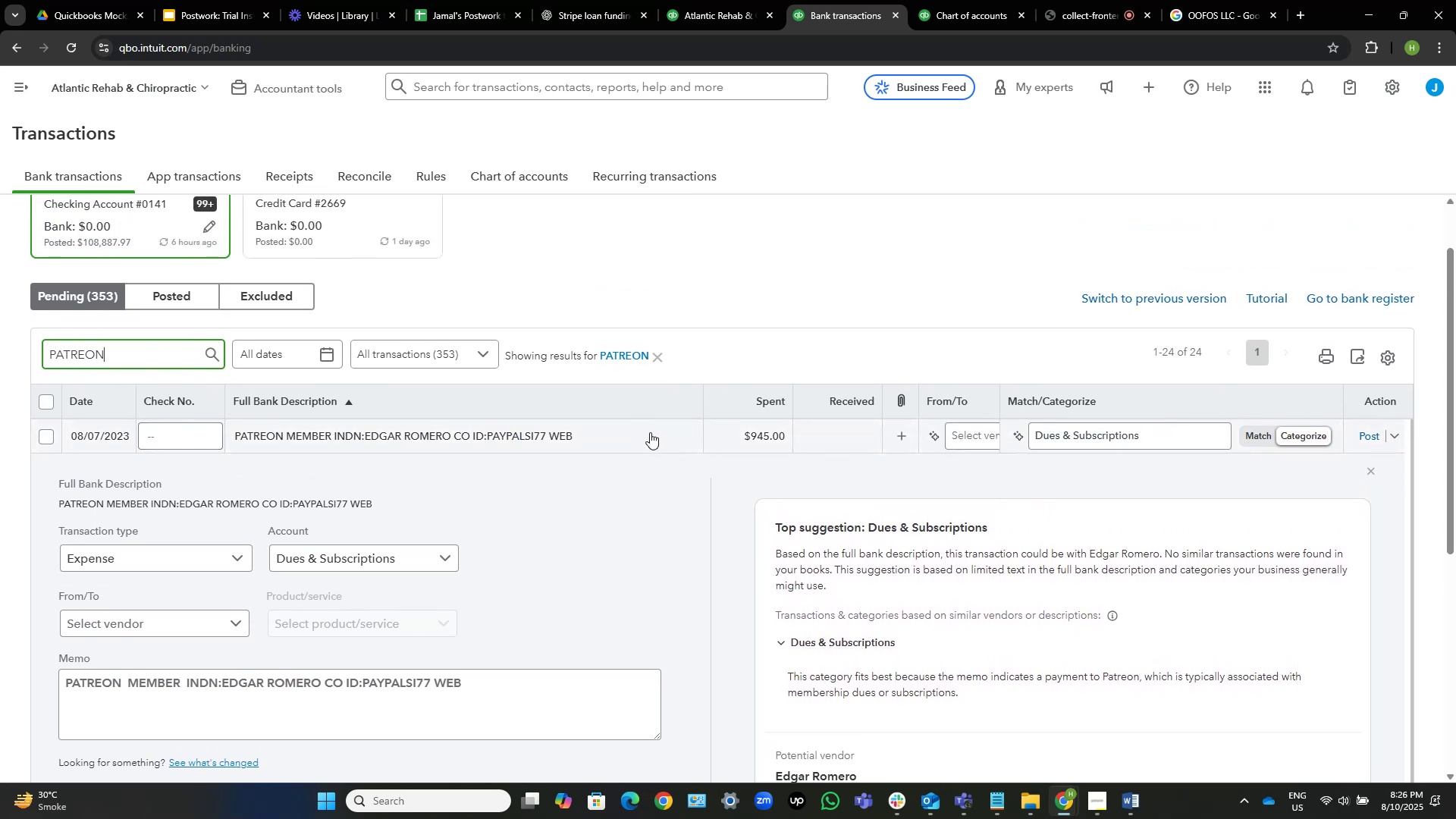 
left_click([650, 432])
 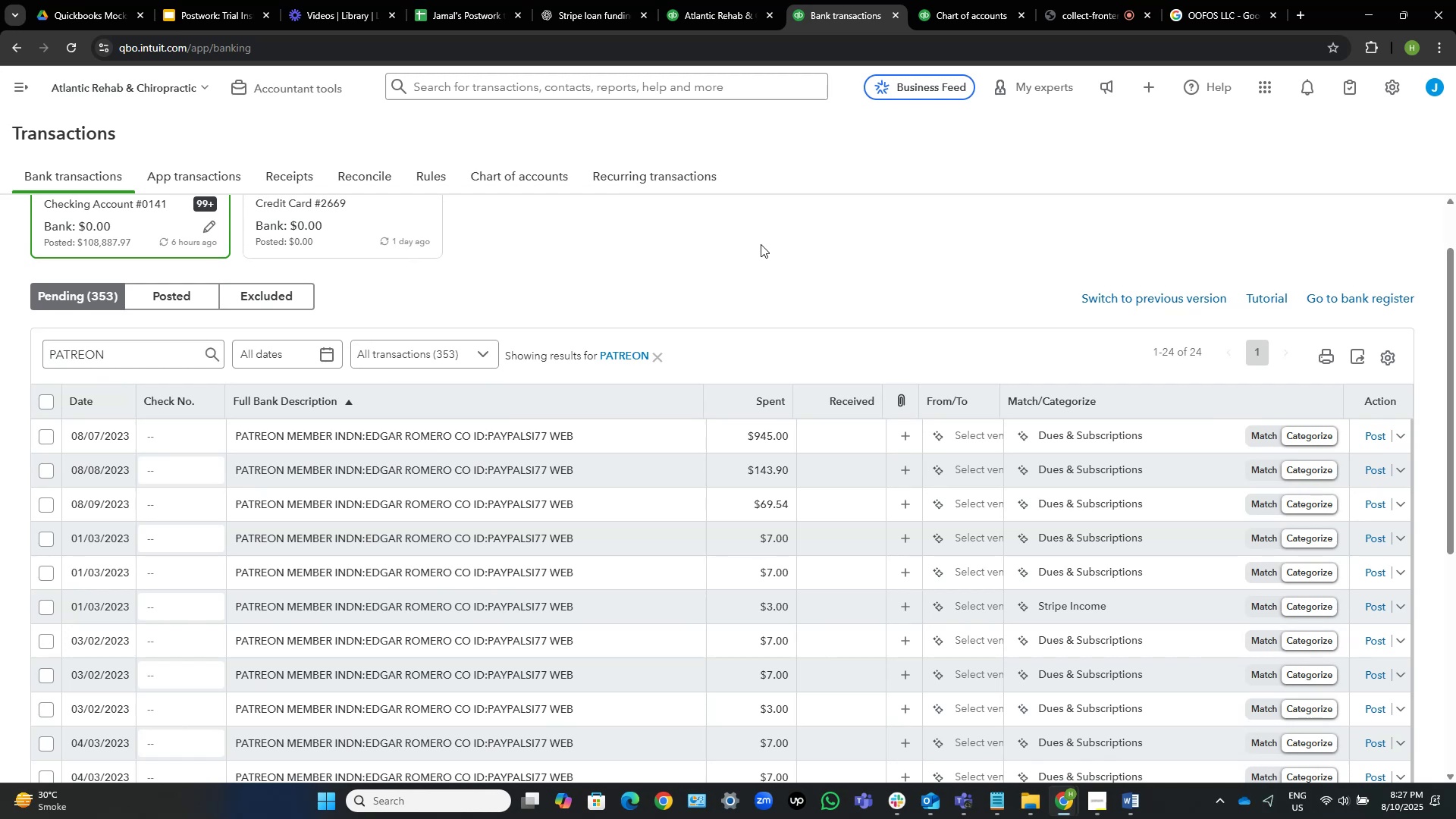 
wait(47.54)
 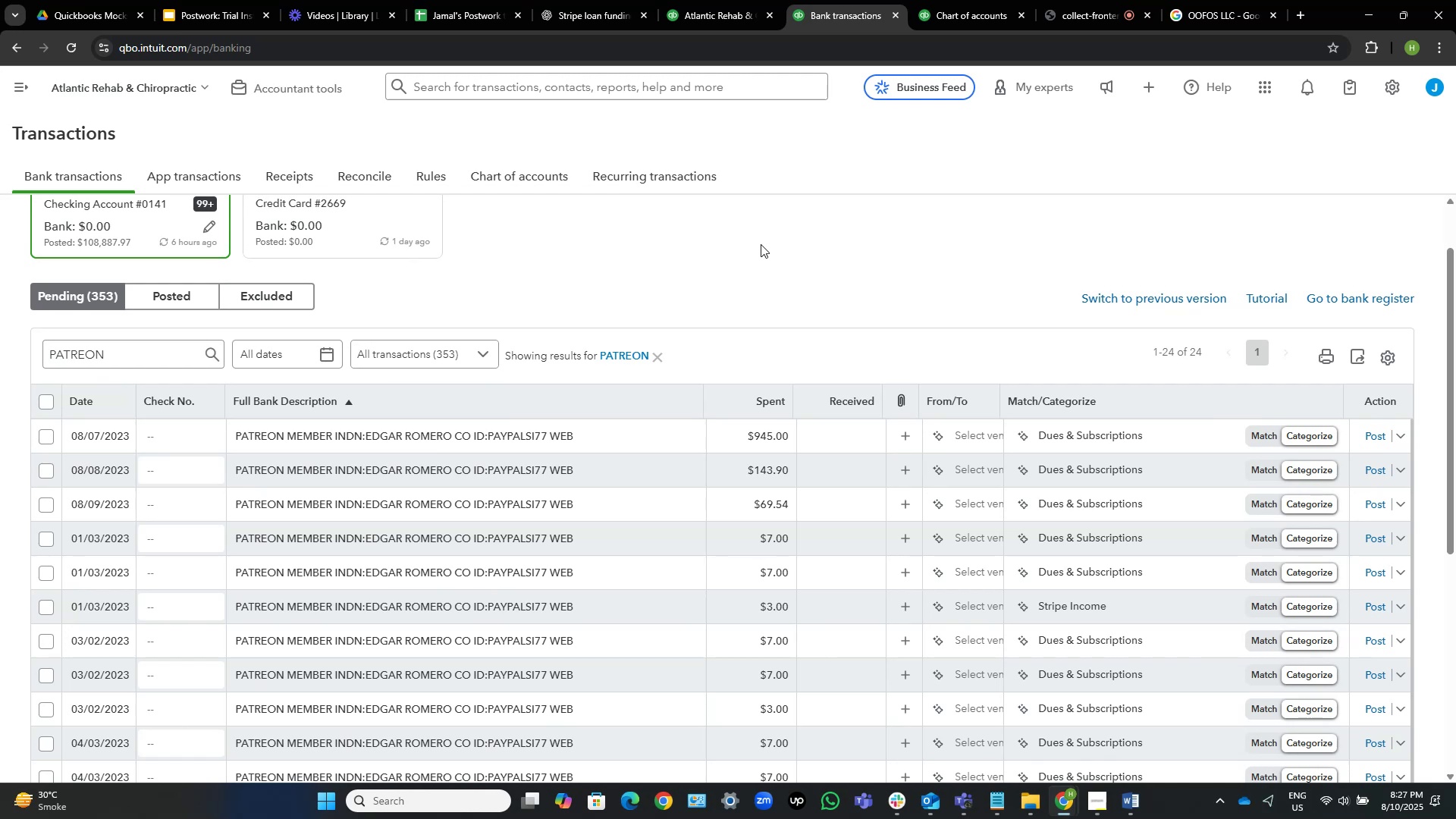 
scroll: coordinate [635, 325], scroll_direction: down, amount: 4.0
 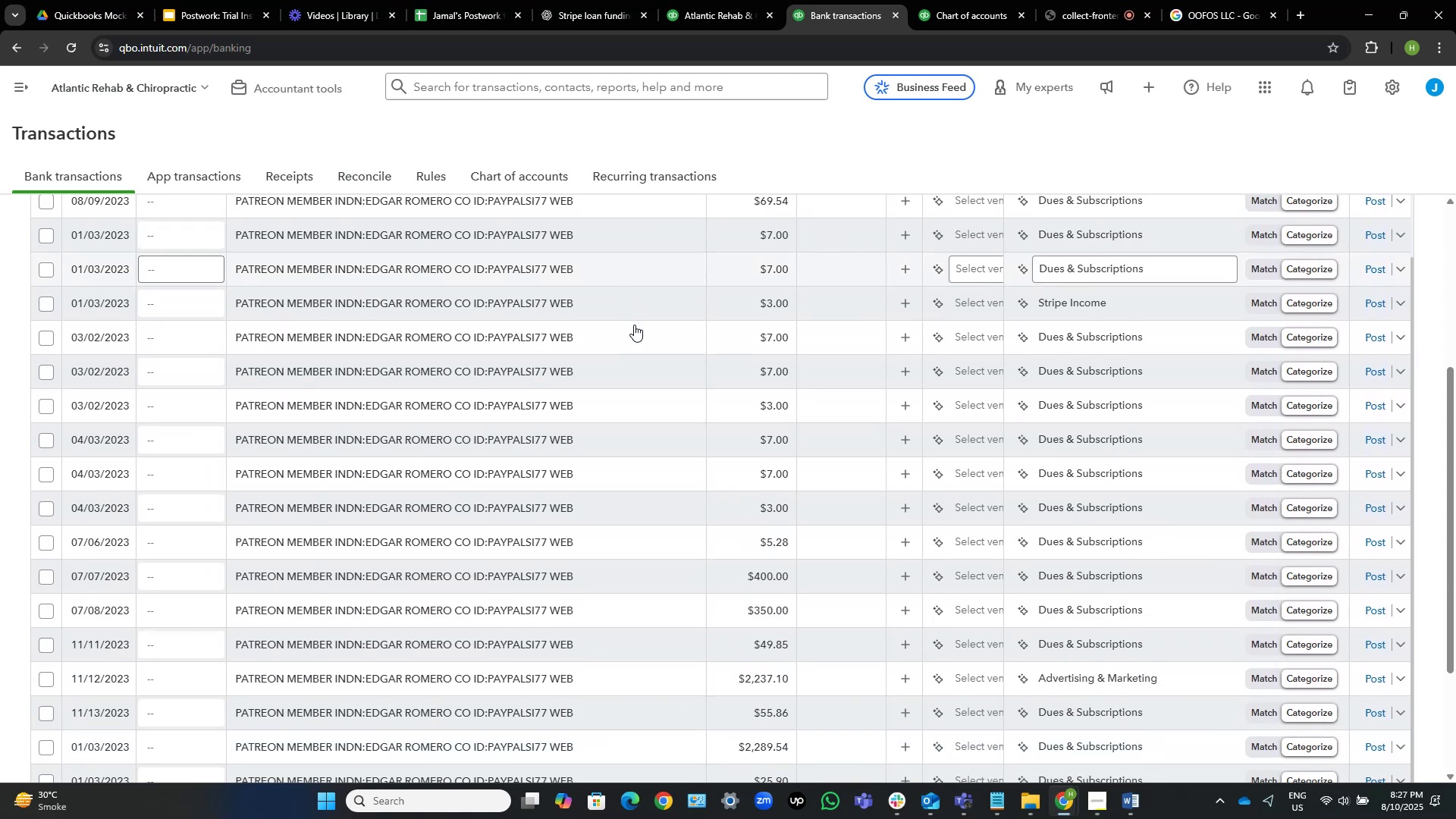 
scroll: coordinate [789, 271], scroll_direction: up, amount: 7.0
 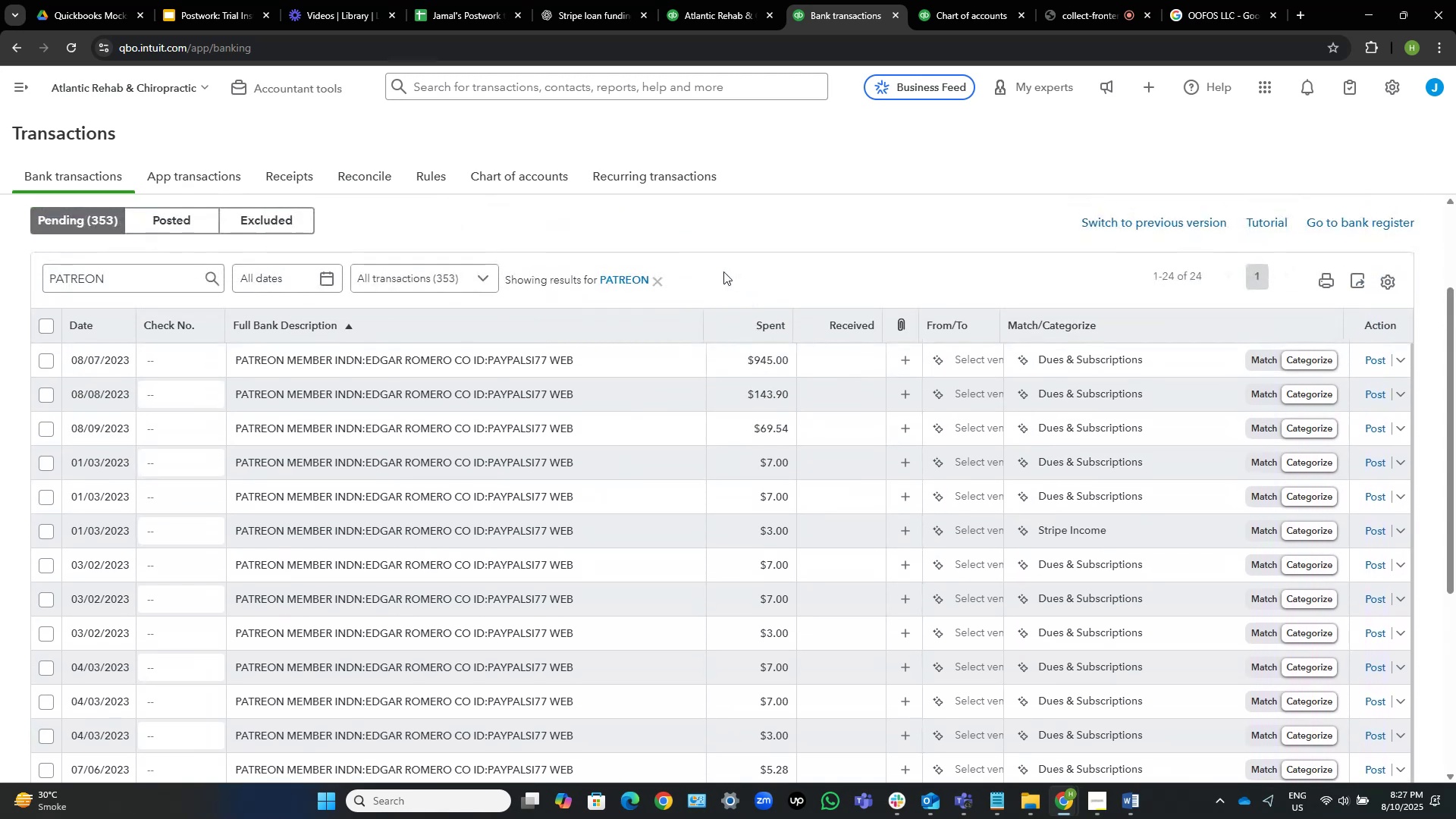 
scroll: coordinate [723, 271], scroll_direction: down, amount: 2.0
 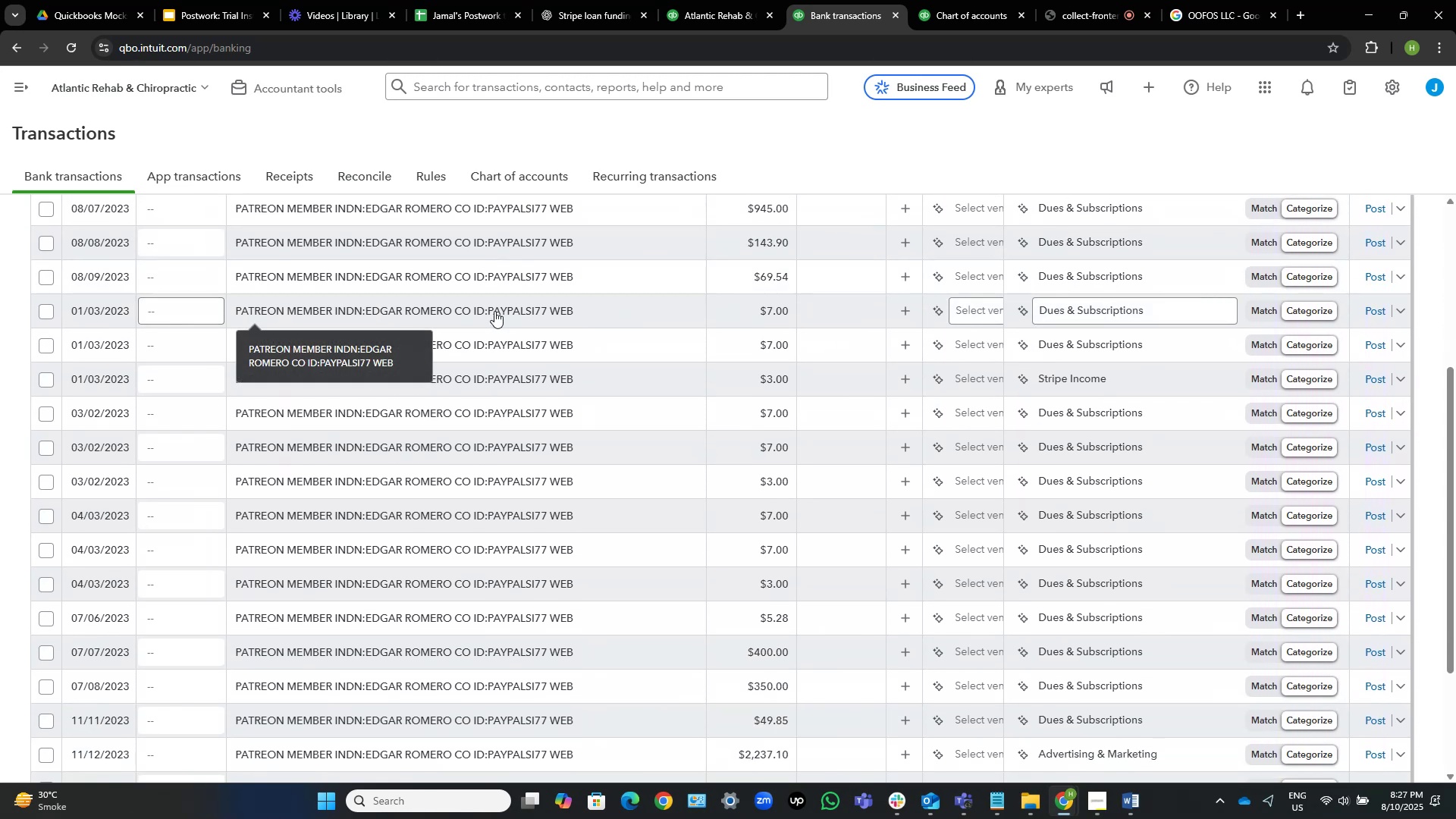 
scroll: coordinate [563, 284], scroll_direction: up, amount: 2.0
 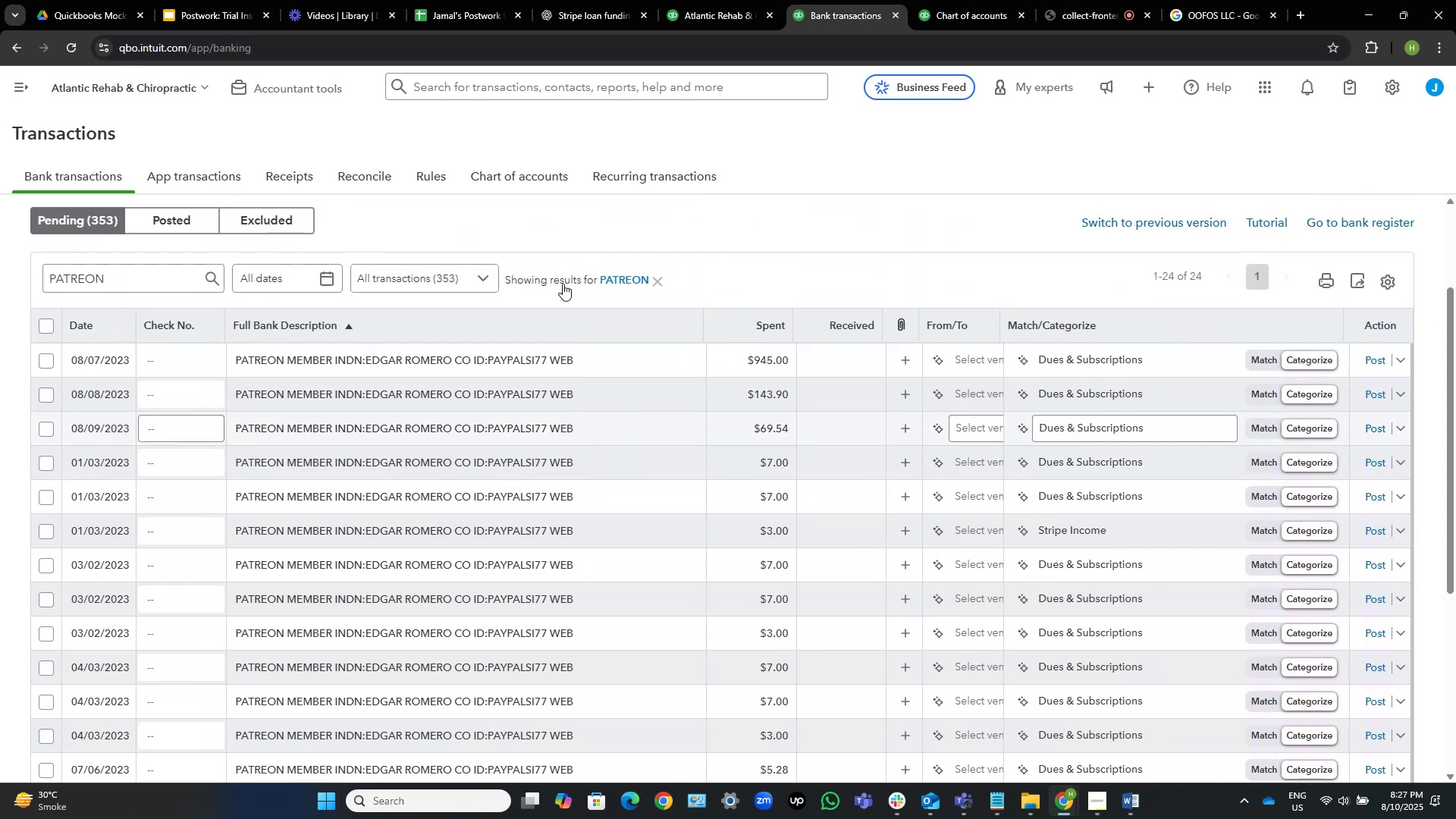 
scroll: coordinate [563, 284], scroll_direction: down, amount: 2.0
 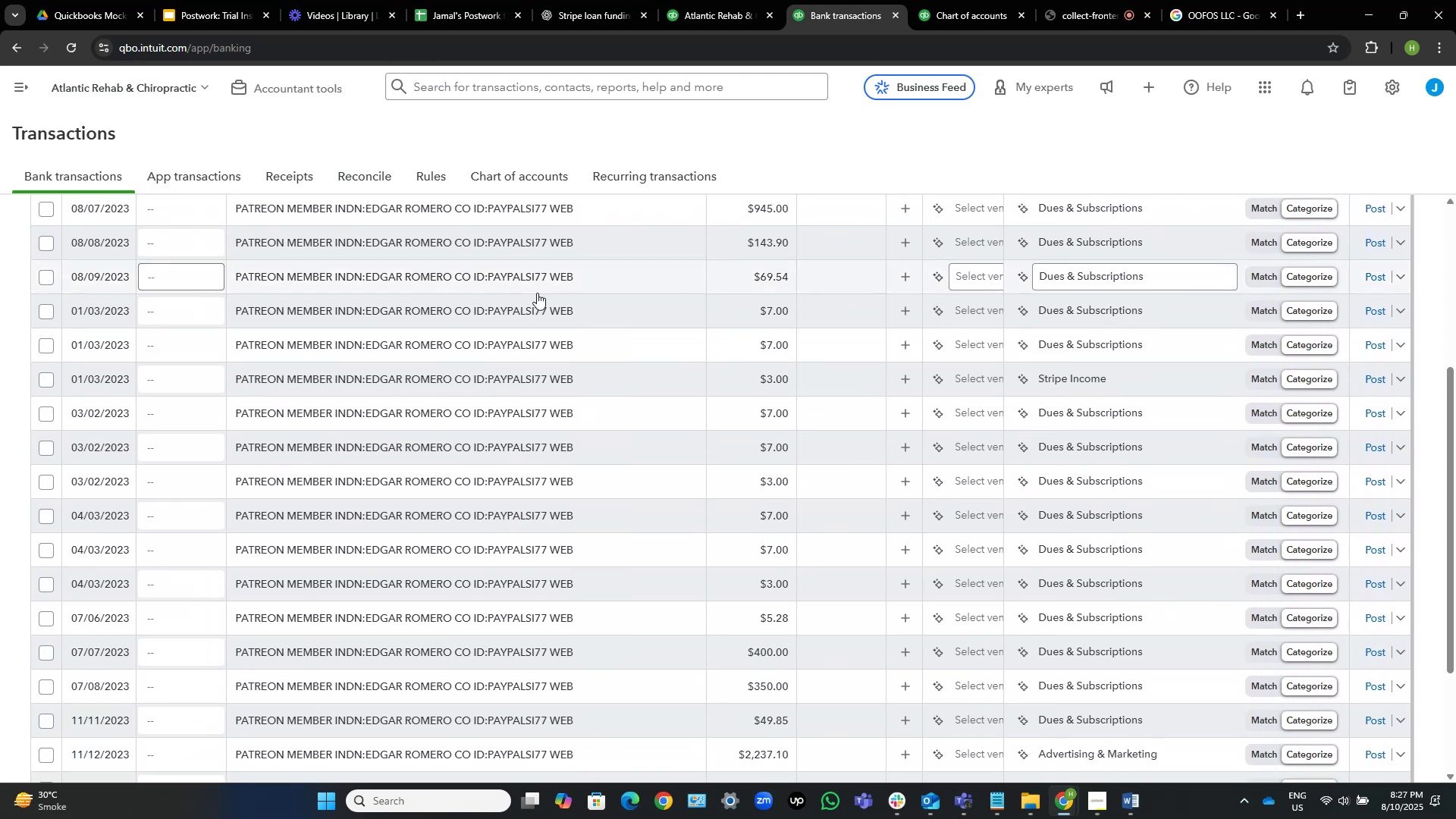 
scroll: coordinate [537, 293], scroll_direction: up, amount: 2.0
 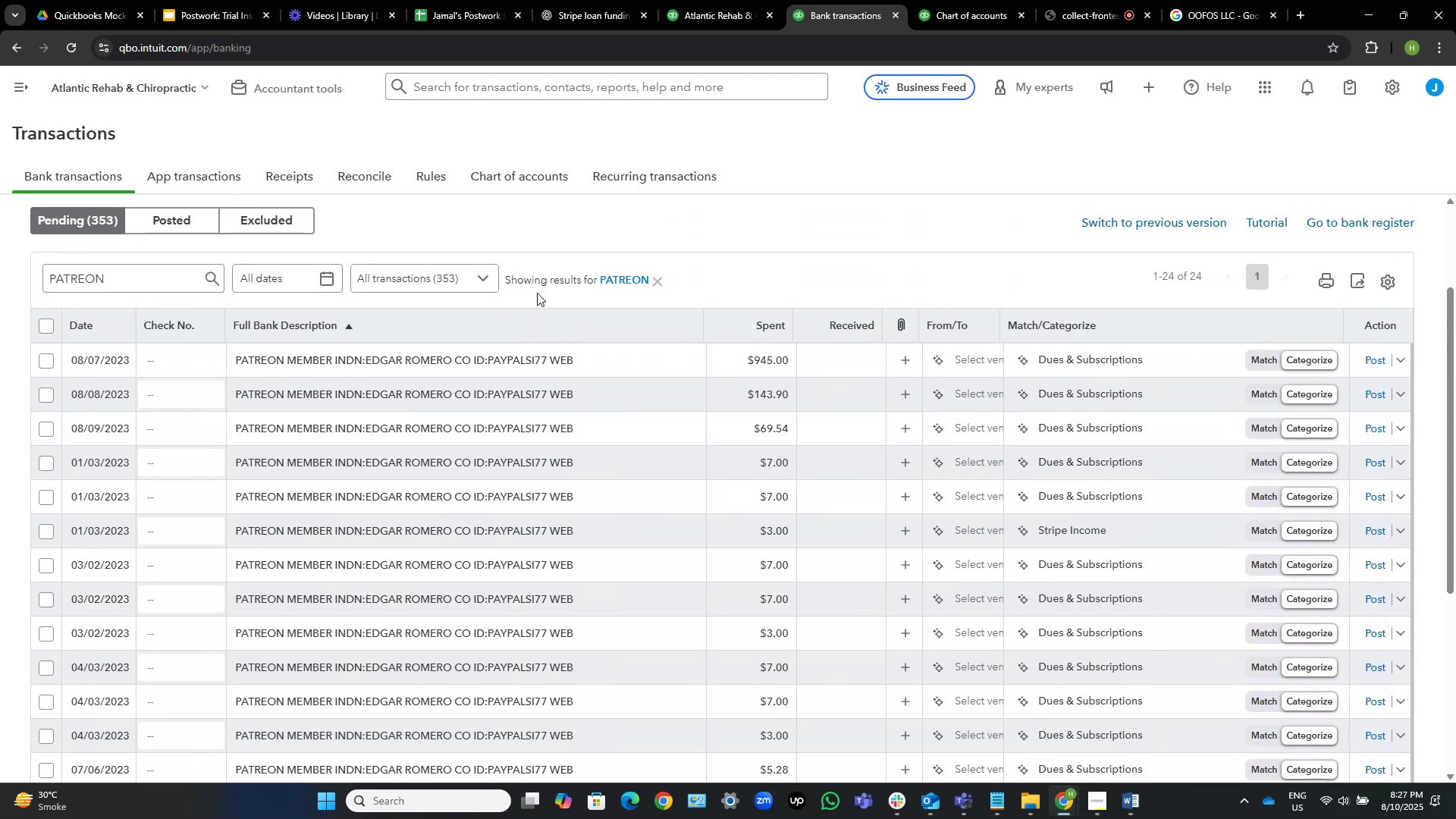 
scroll: coordinate [511, 314], scroll_direction: down, amount: 5.0
 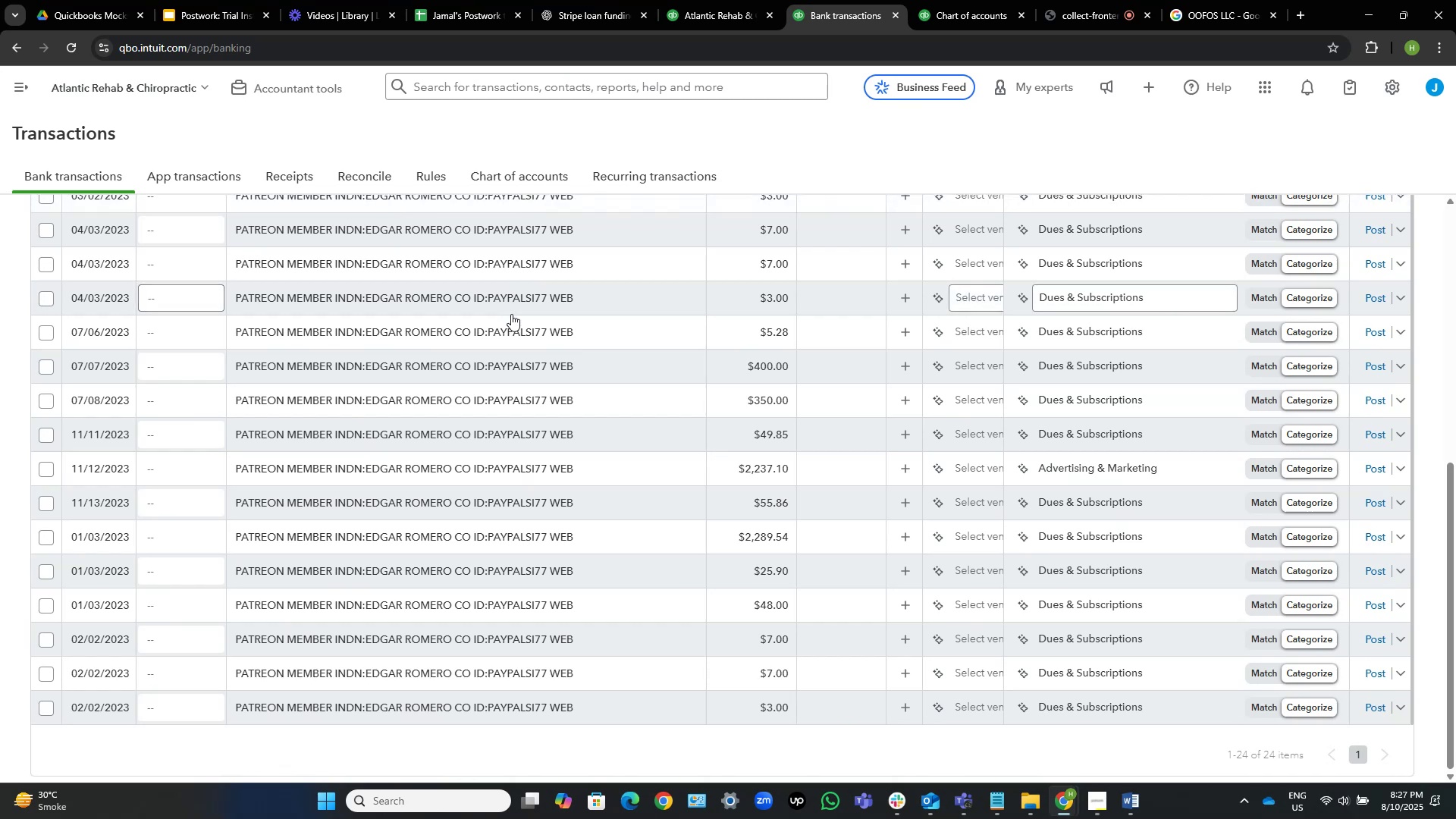 
scroll: coordinate [725, 372], scroll_direction: up, amount: 5.0
 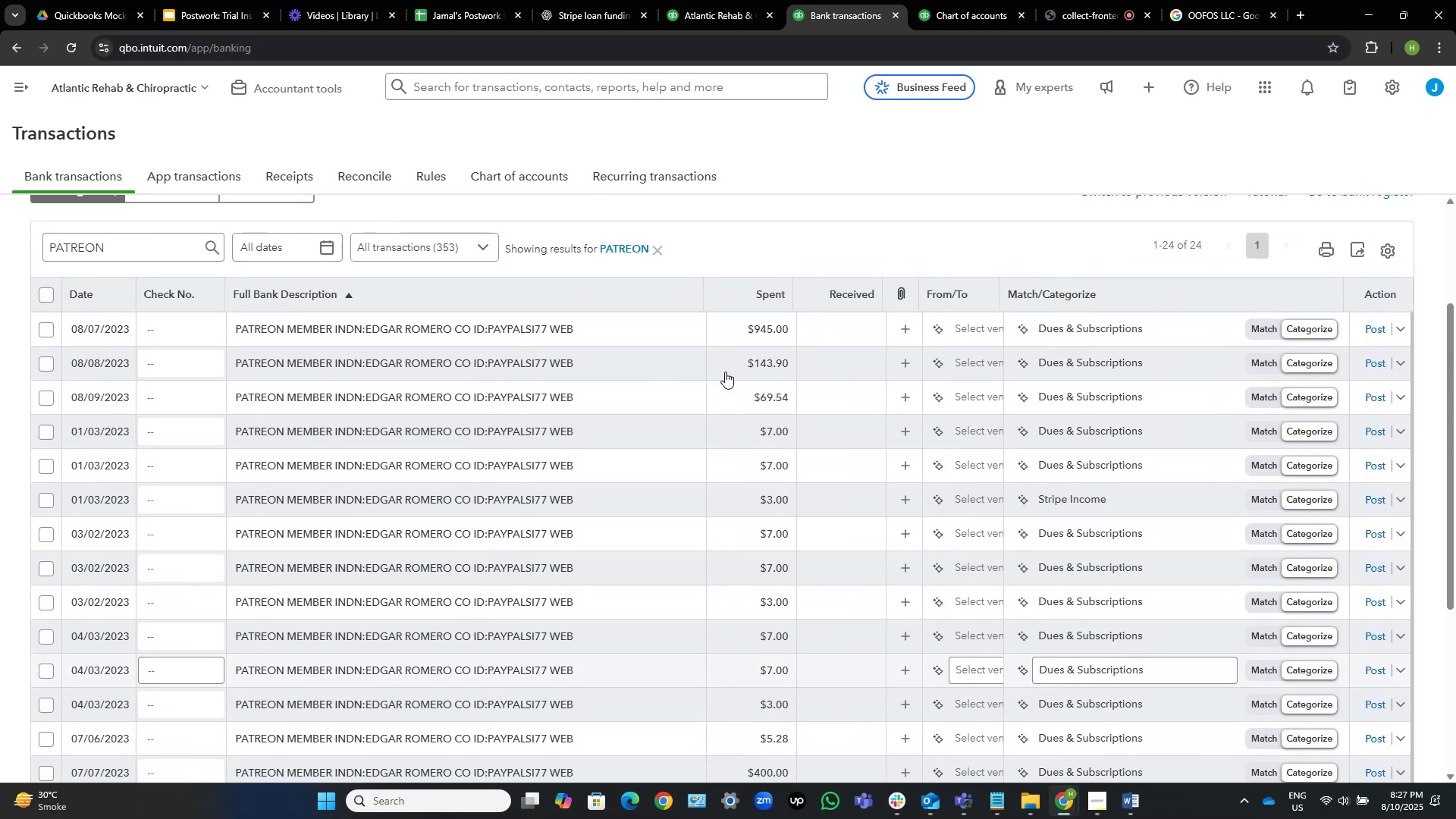 
scroll: coordinate [707, 262], scroll_direction: down, amount: 3.0
 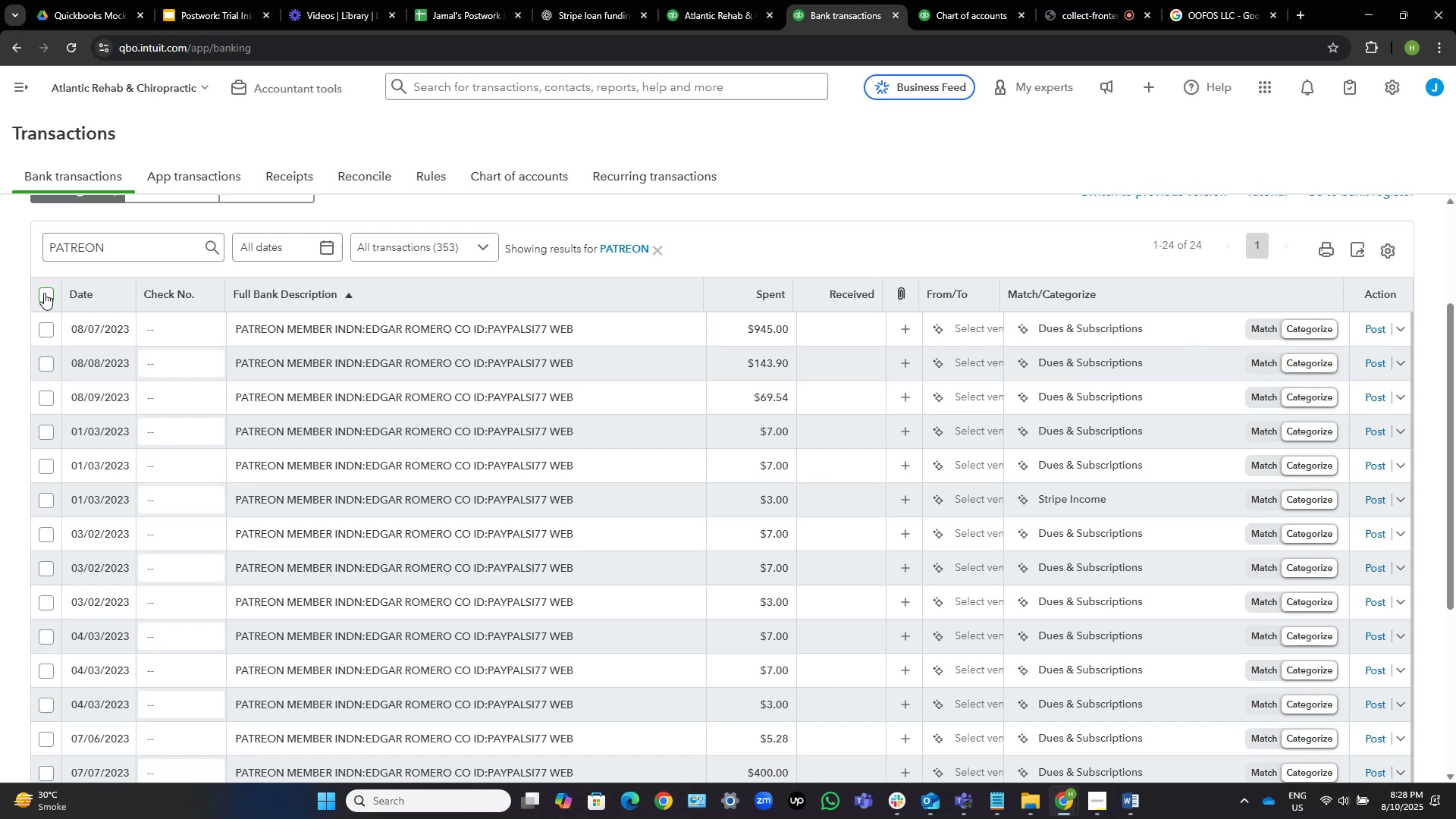 
wait(35.84)
 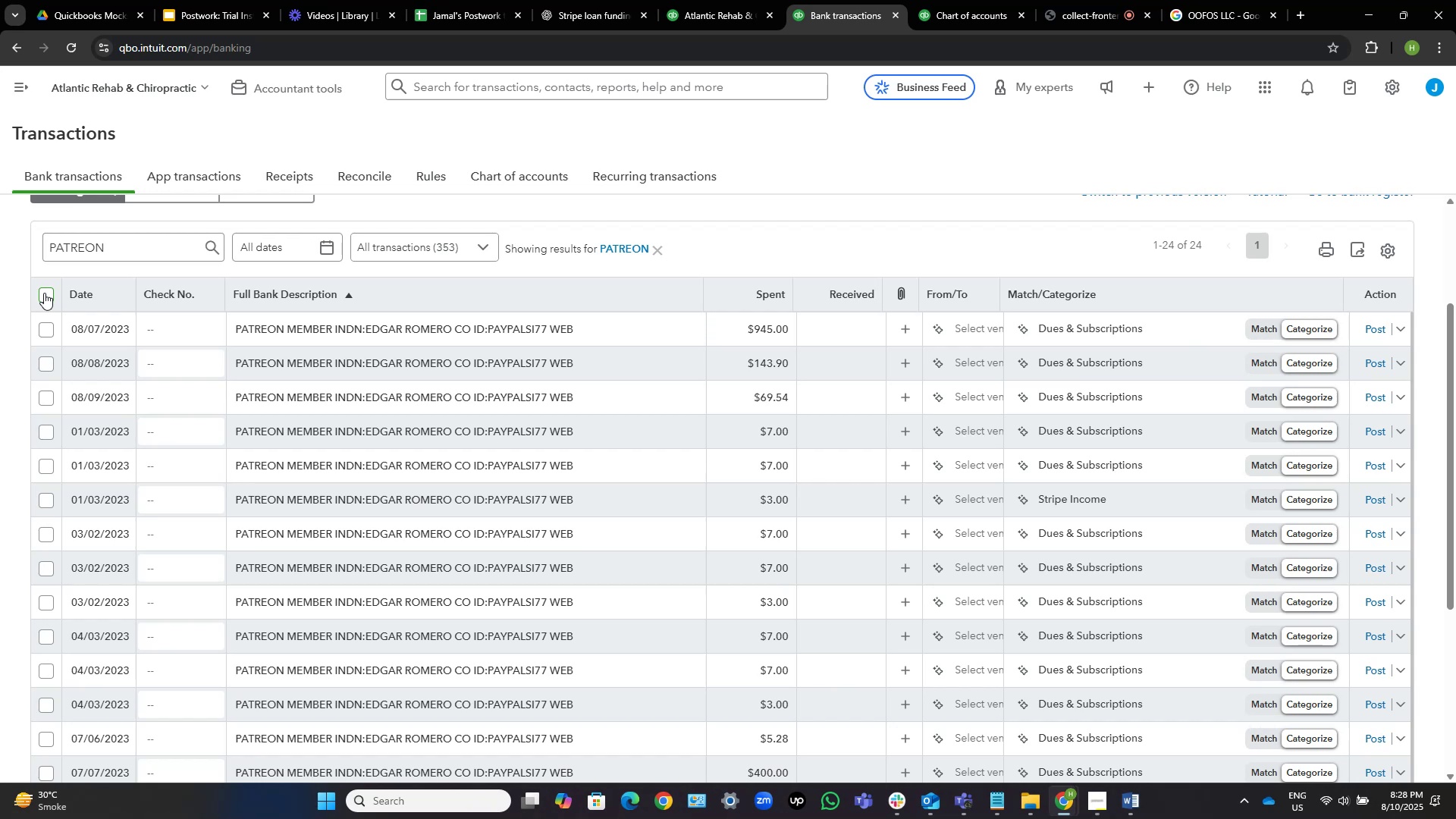 
left_click([44, 293])
 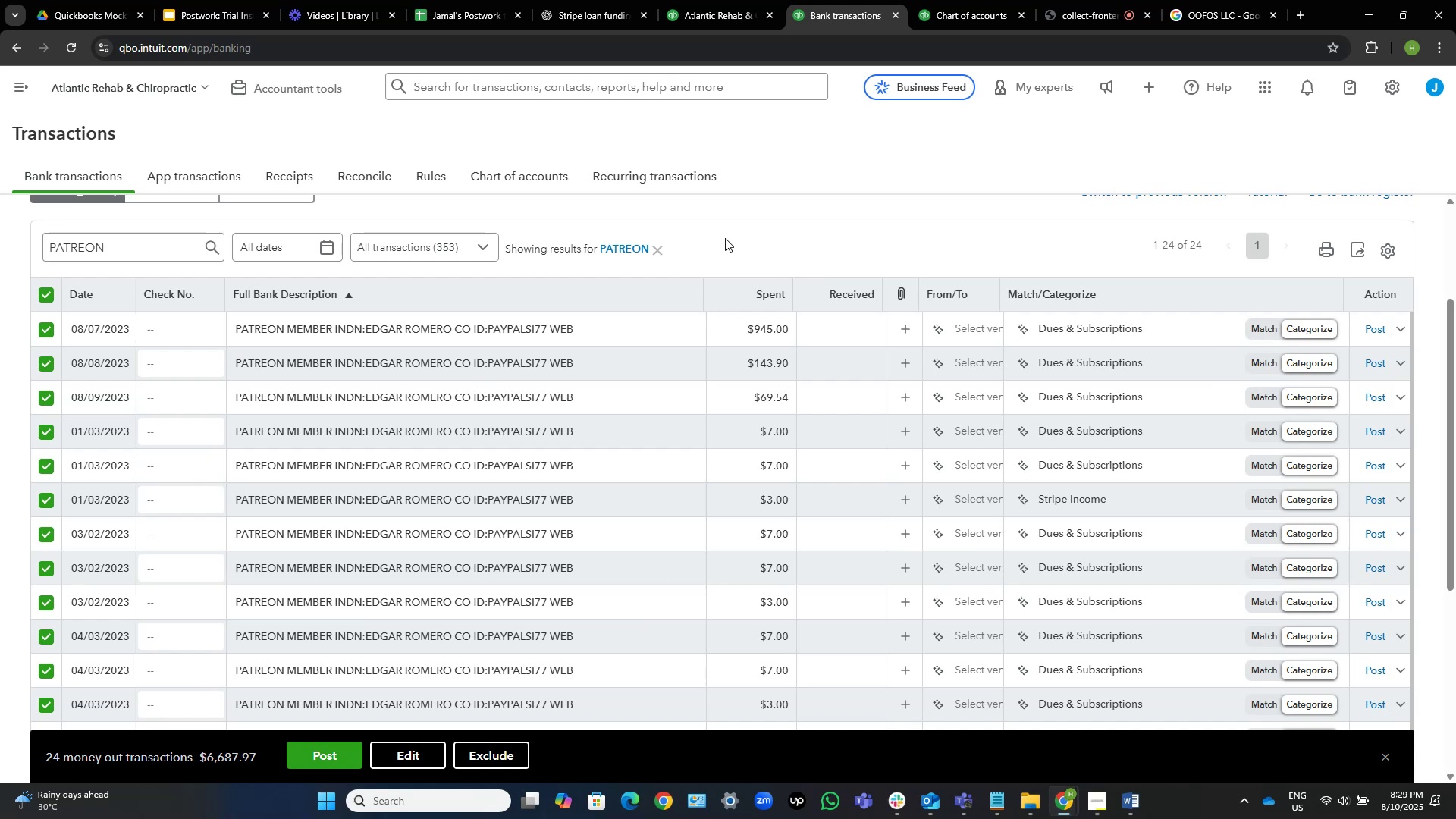 
wait(42.06)
 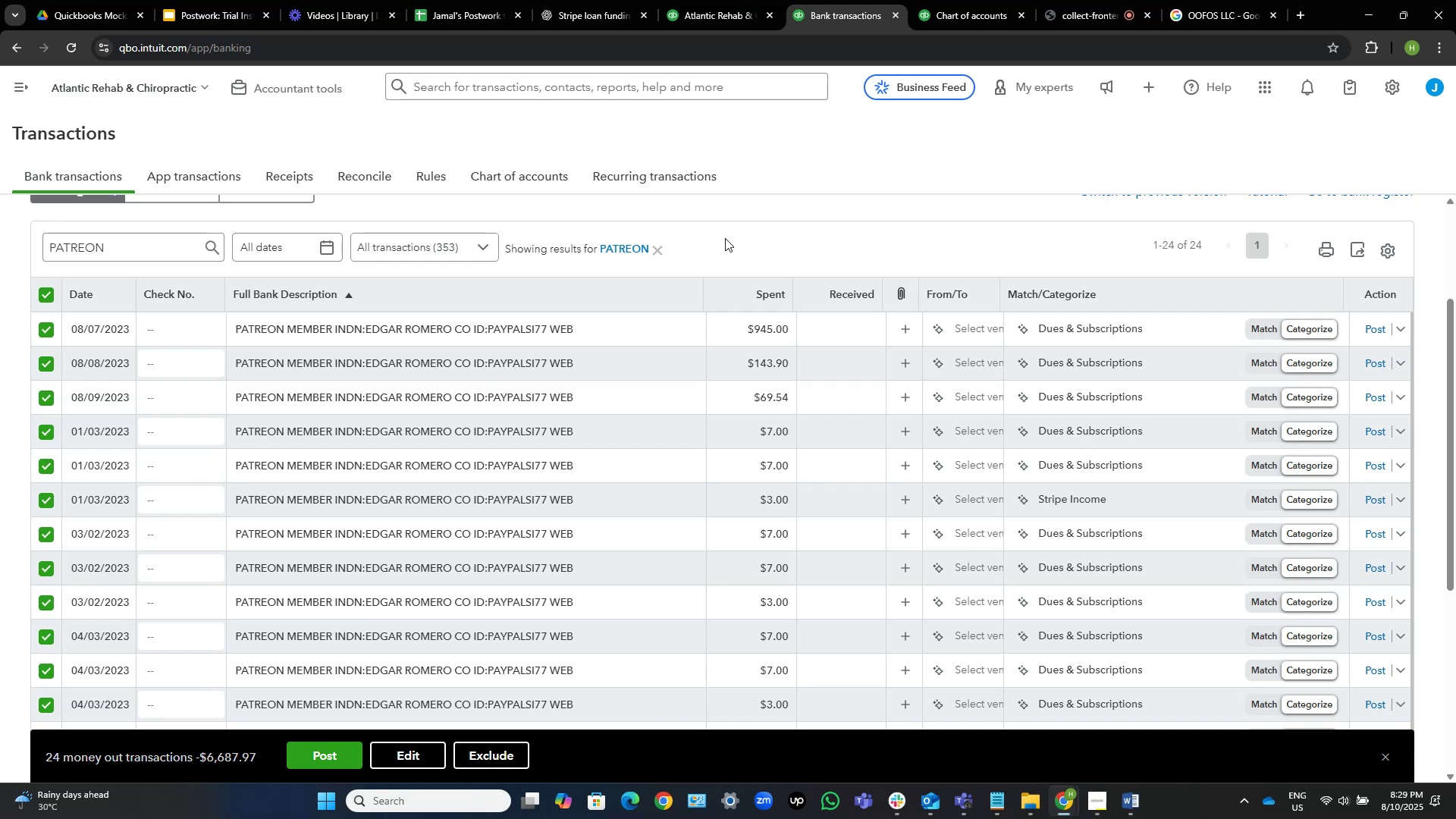 
left_click([538, 327])
 